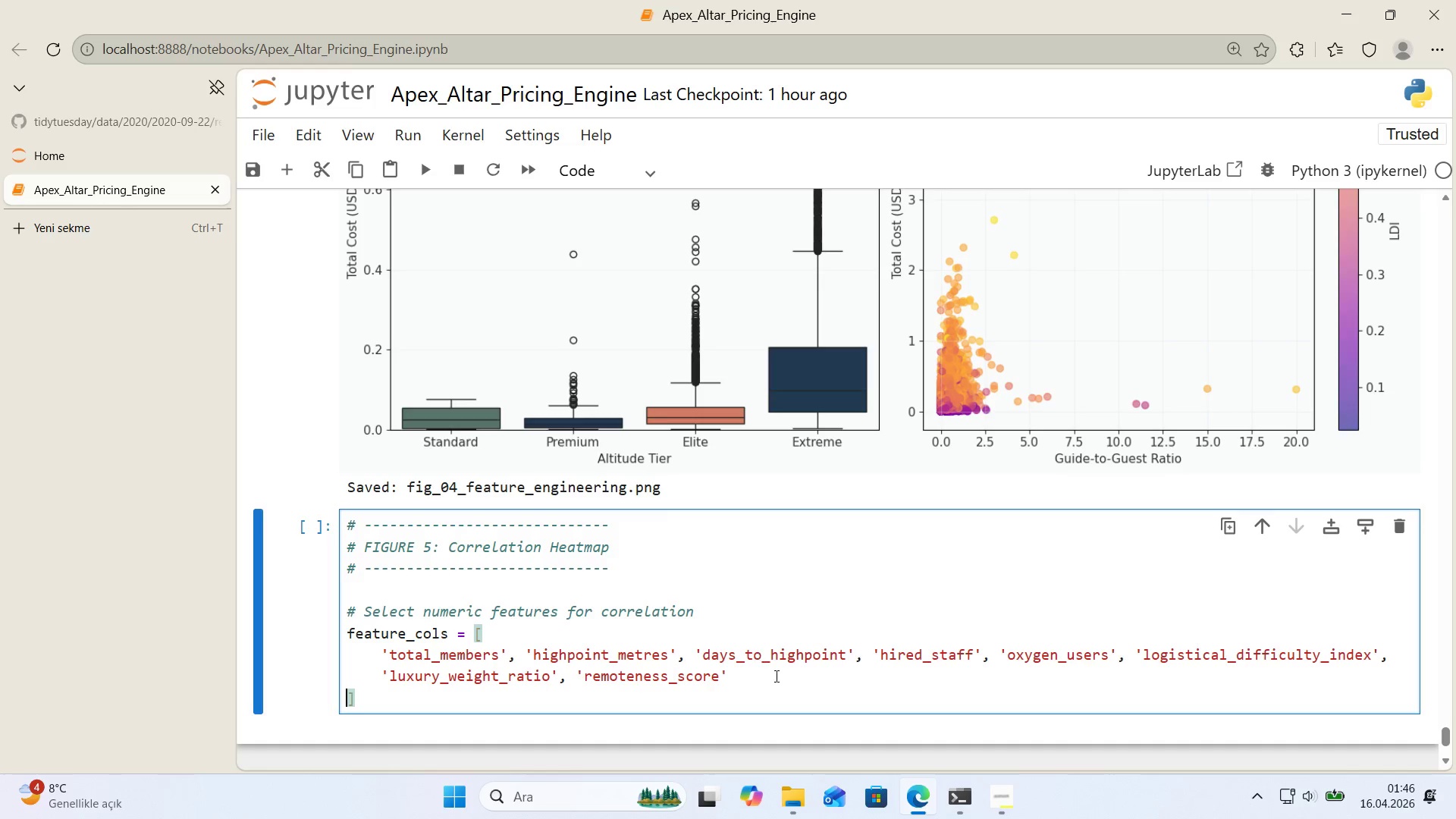 
double_click([774, 675])
 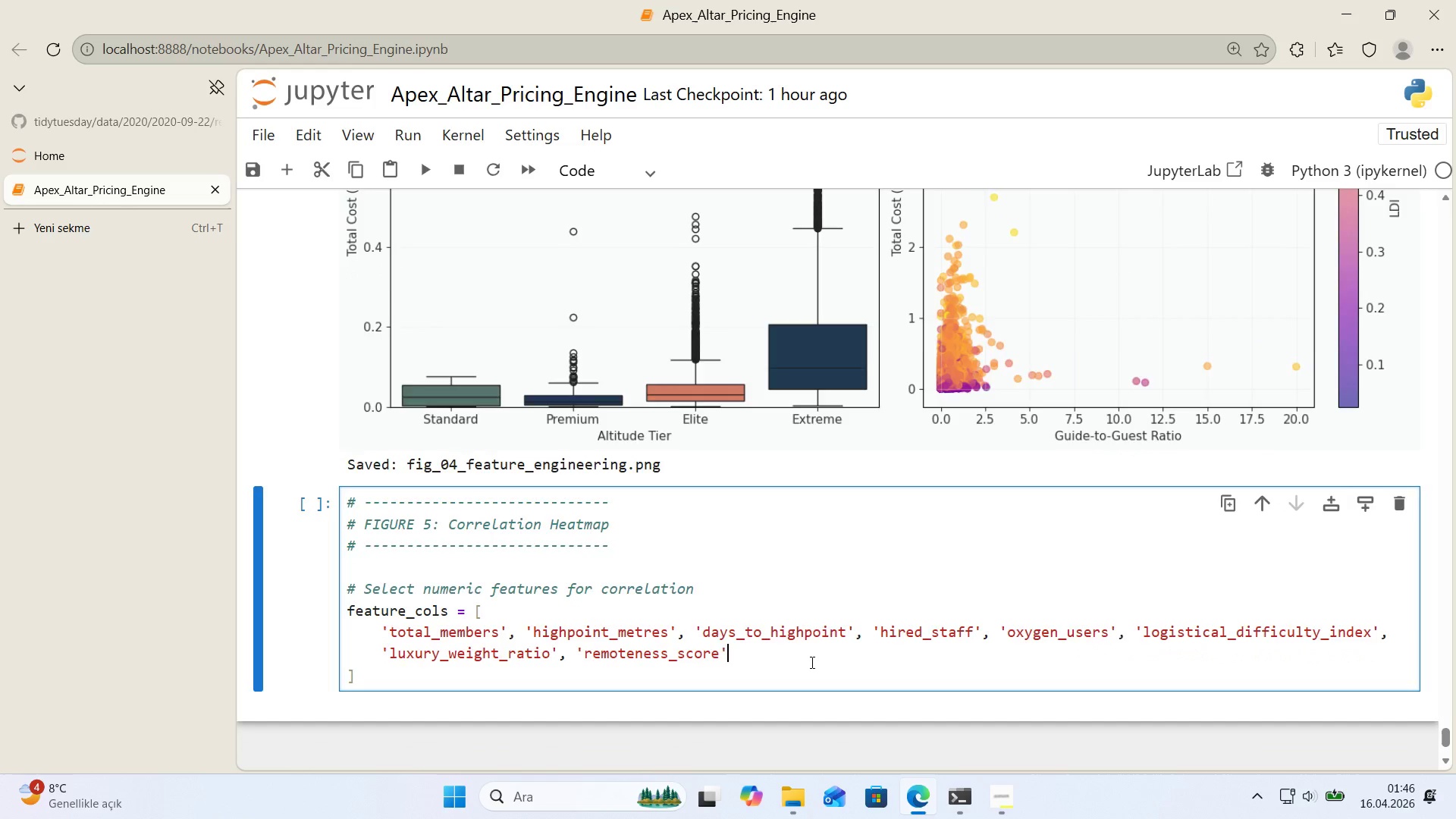 
scroll: coordinate [811, 662], scroll_direction: down, amount: 1.0
 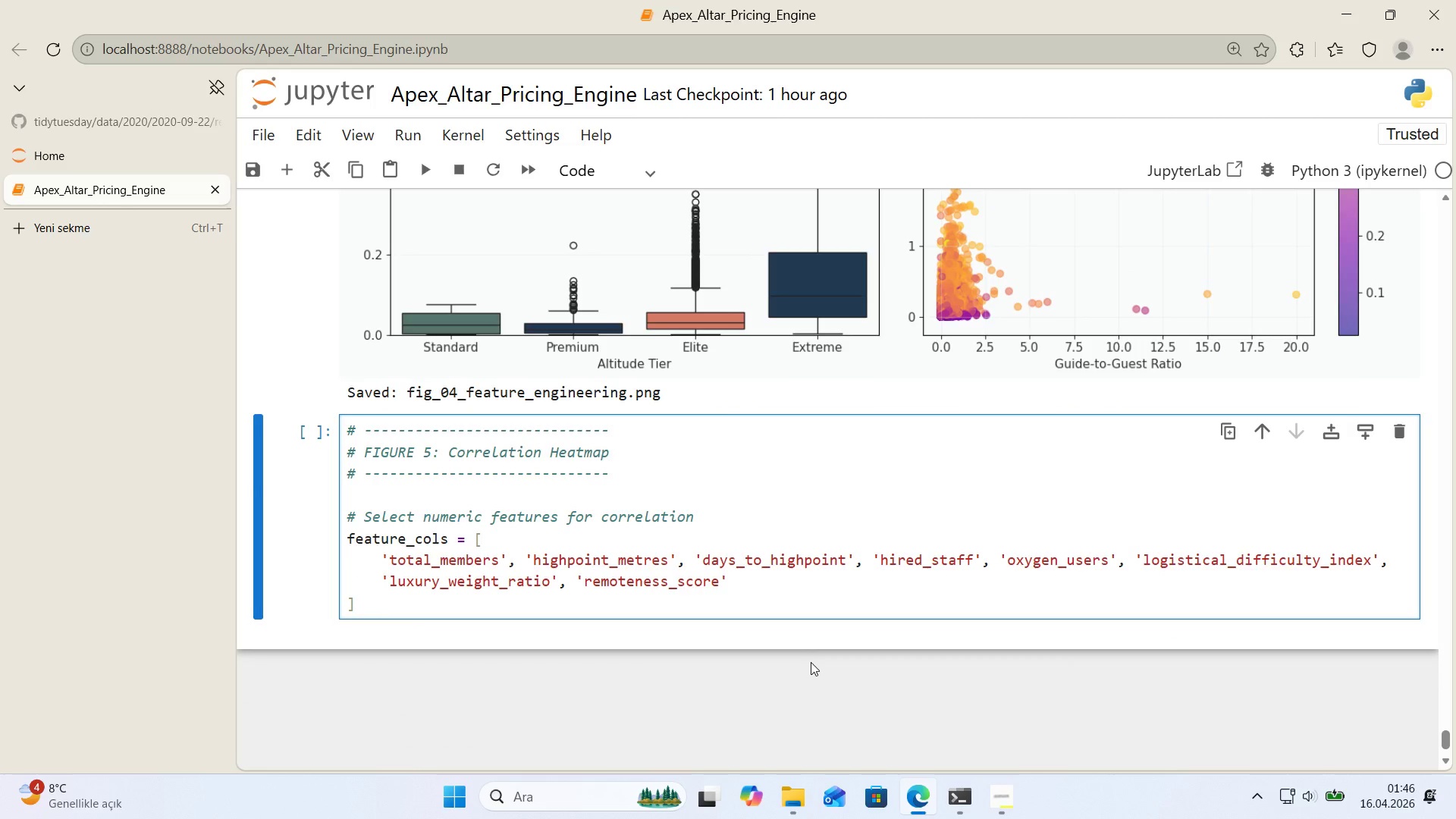 
type(, @@)
 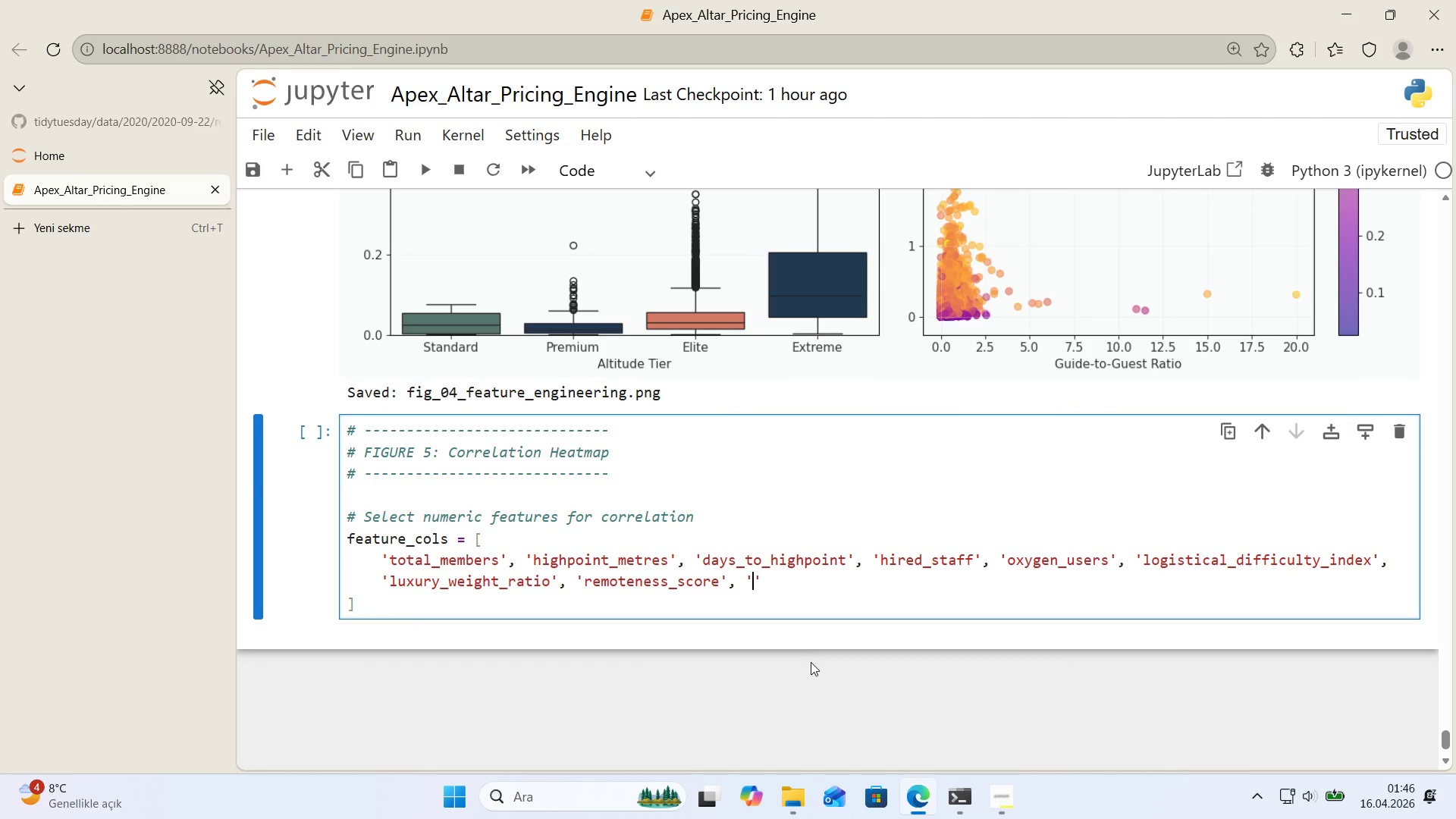 
 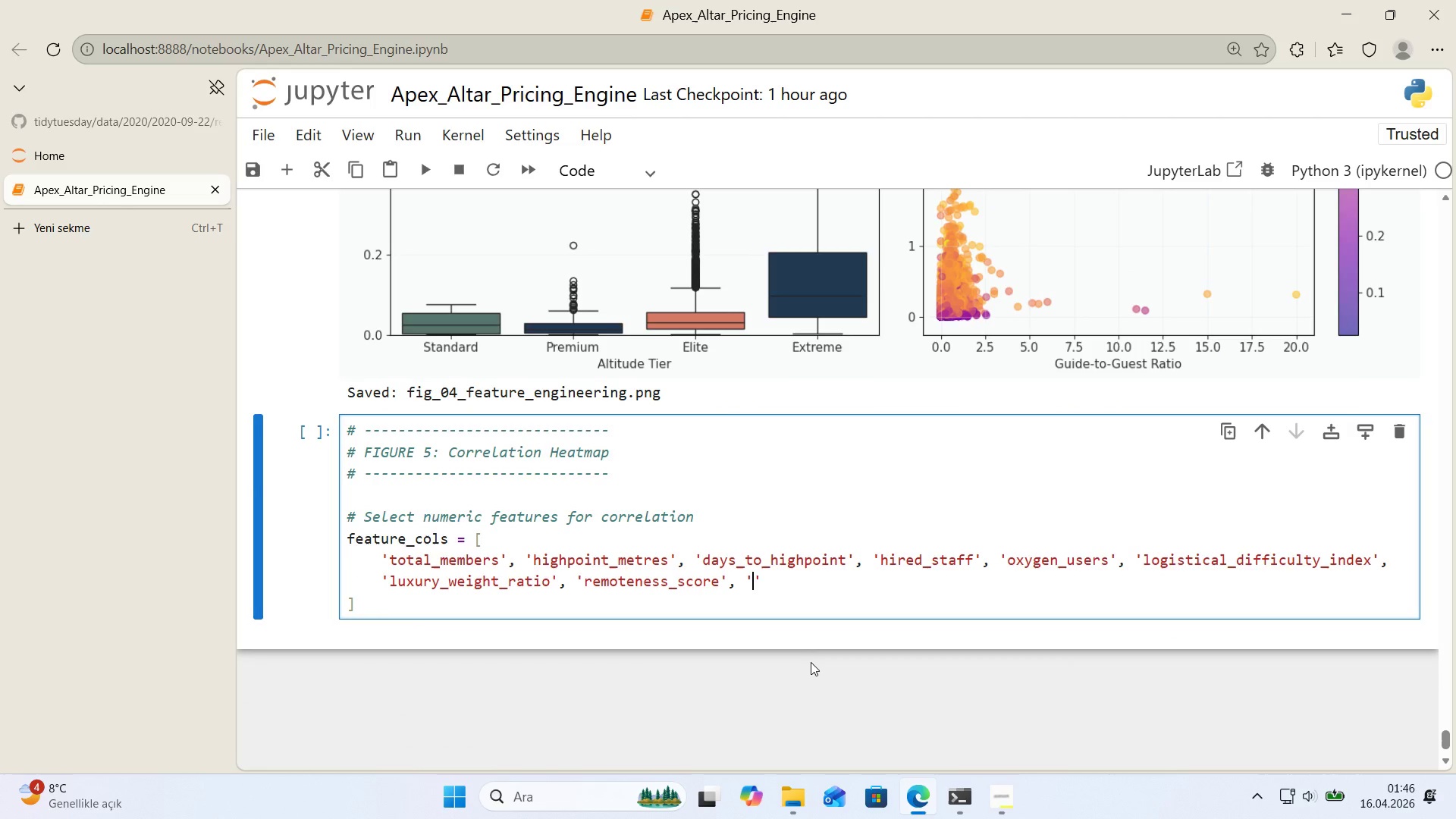 
key(ArrowLeft)
 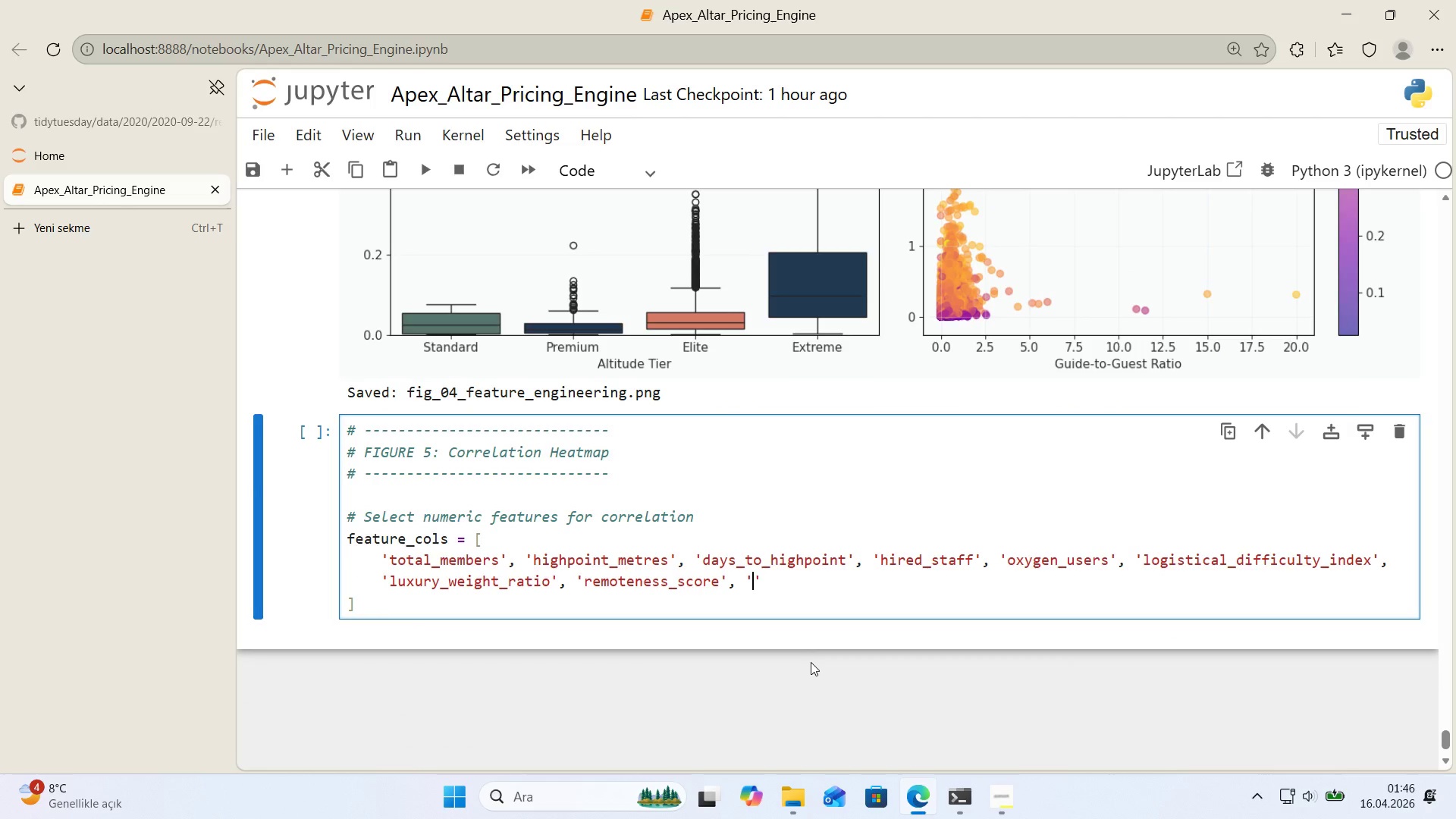 
type(gu'de_guest_rat'o)
 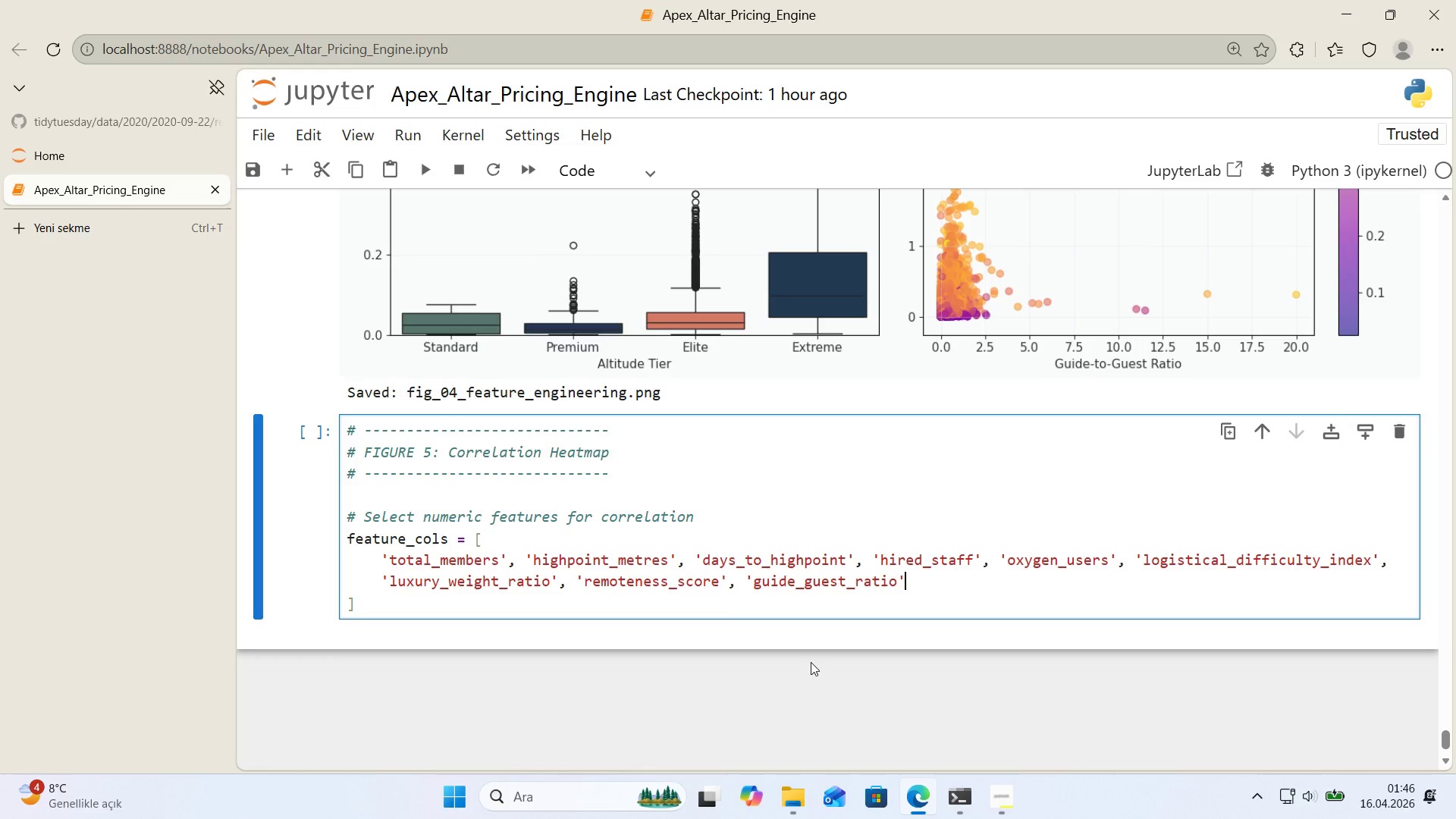 
 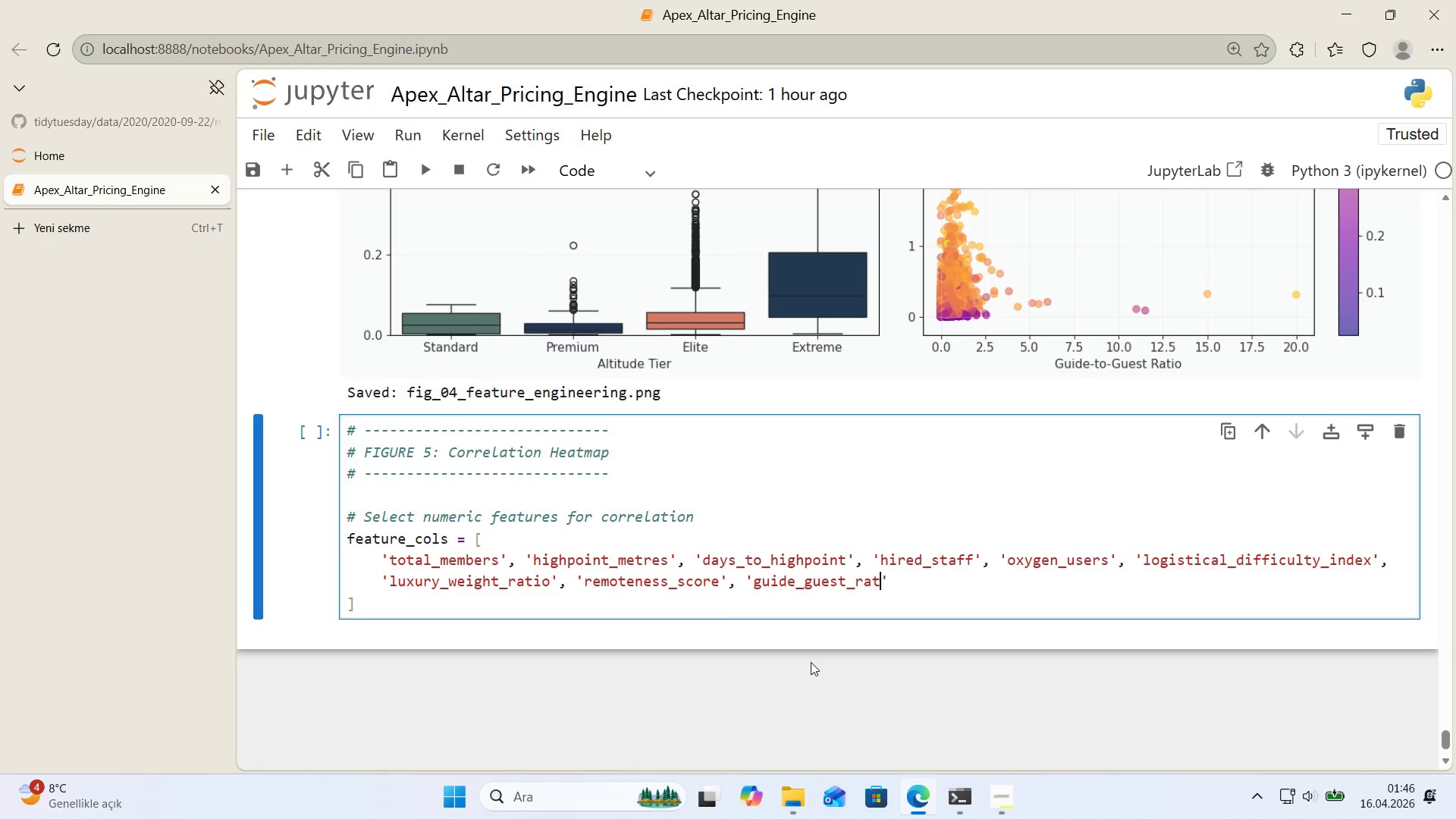 
key(ArrowRight)
 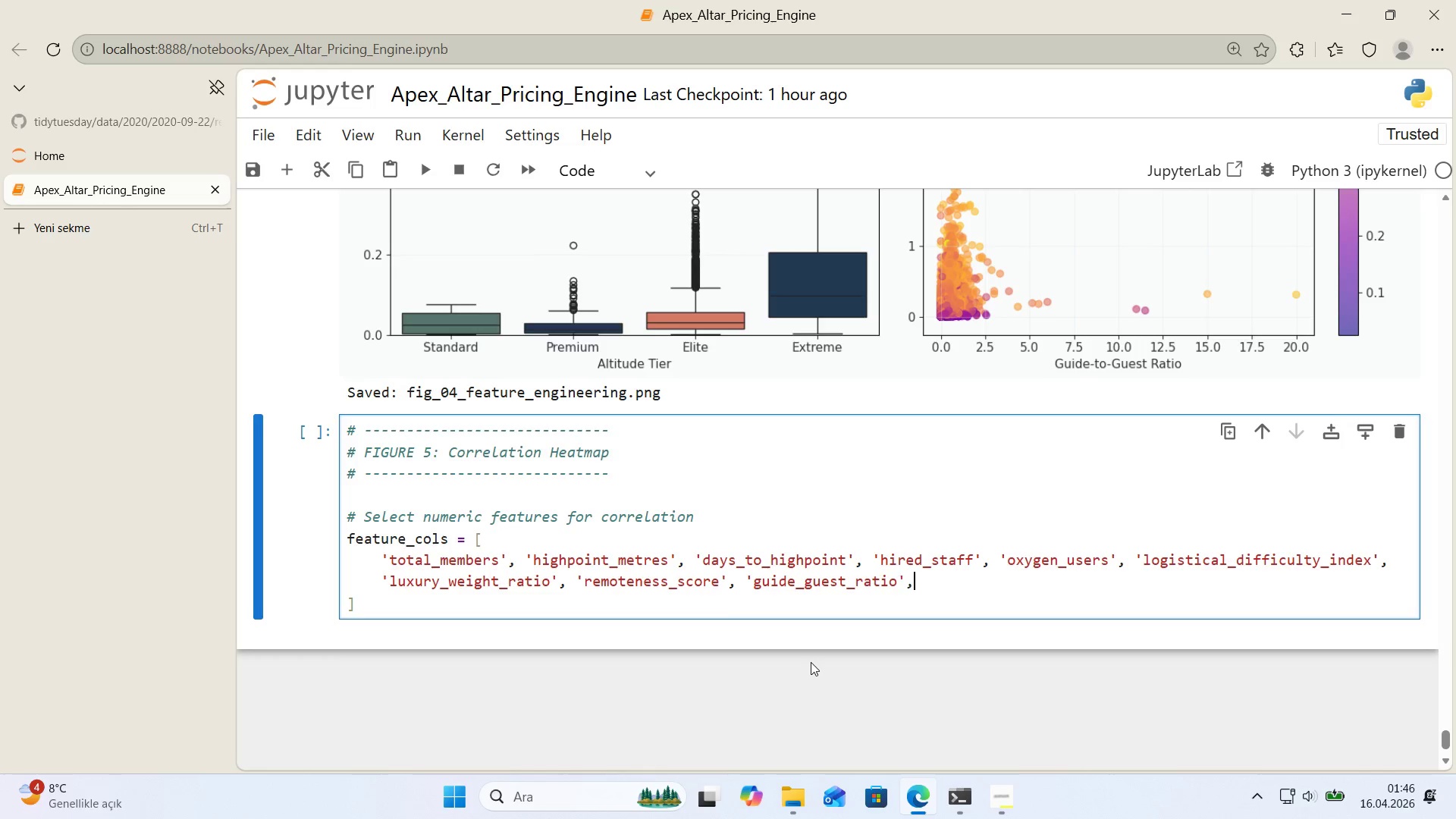 
type(, @@)
 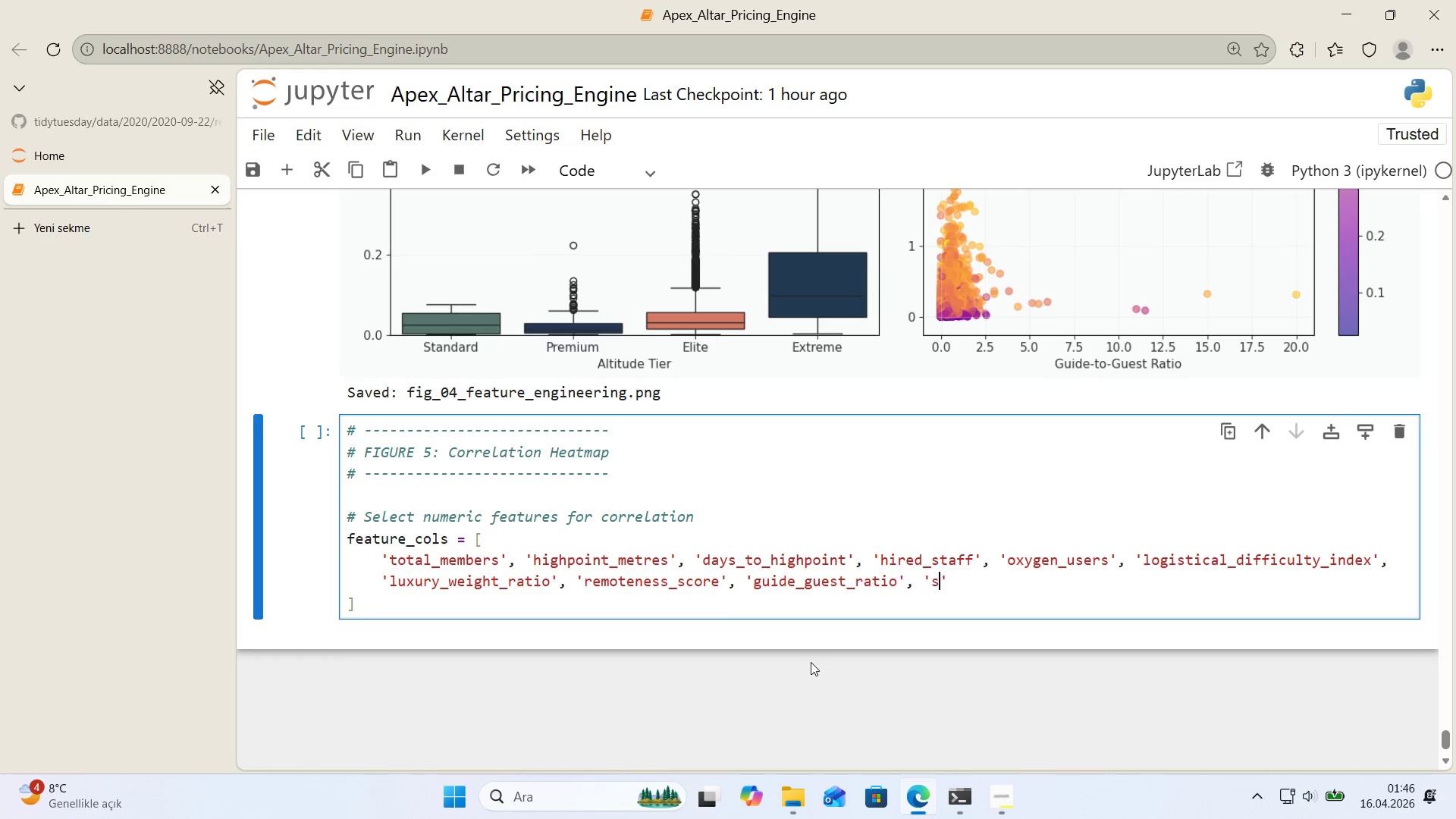 
 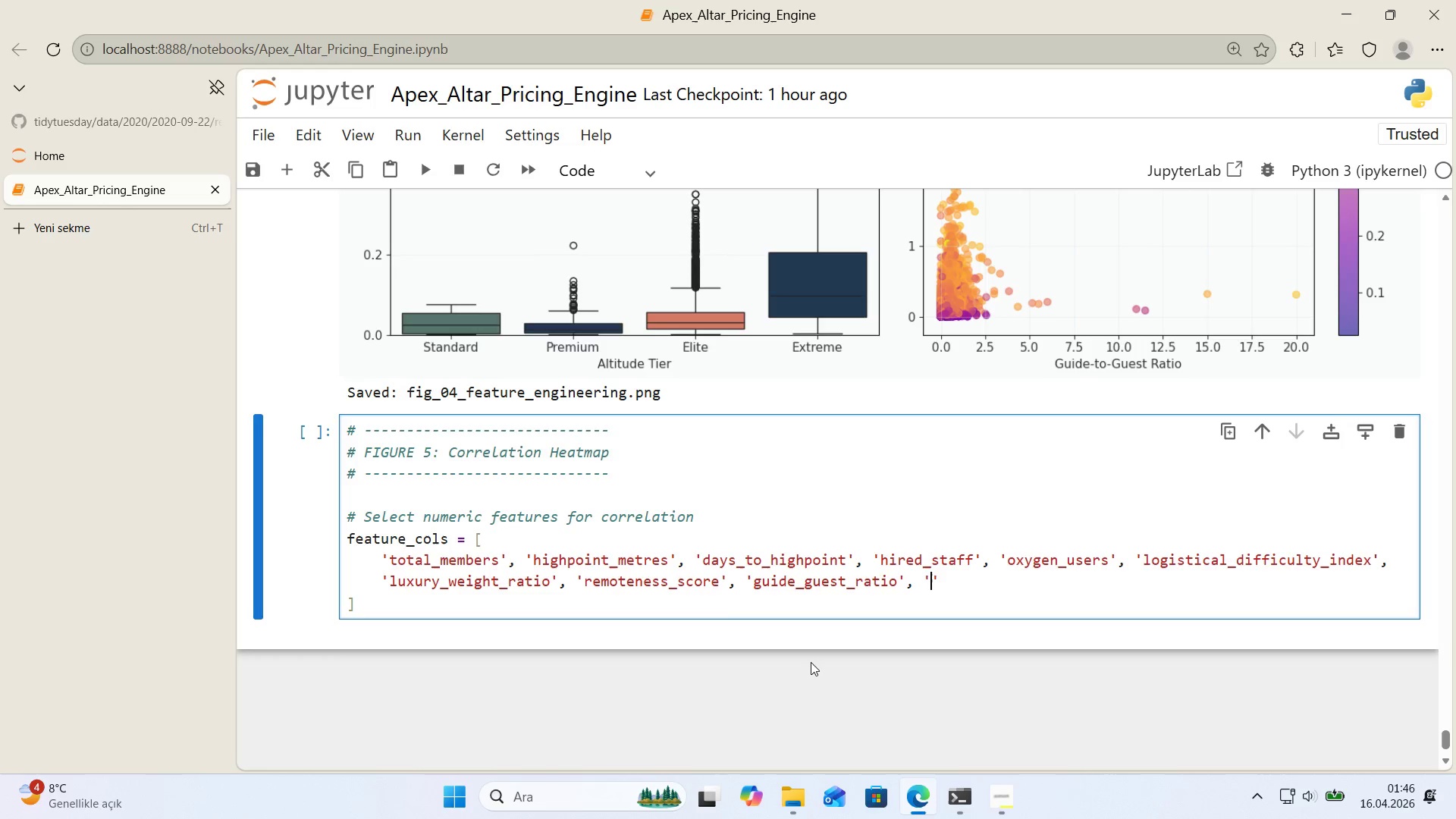 
key(ArrowLeft)
 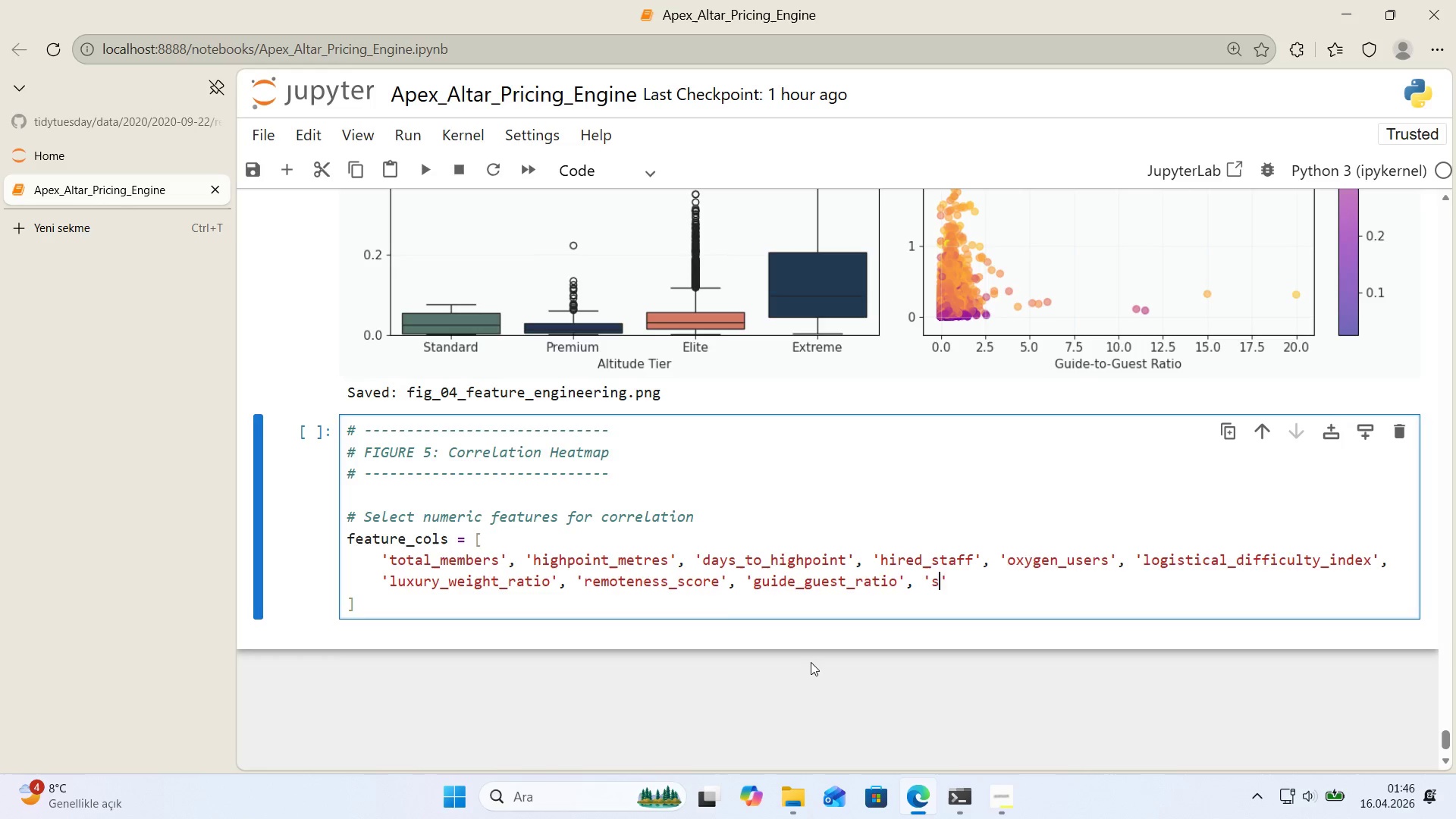 
type(season_encoded)
 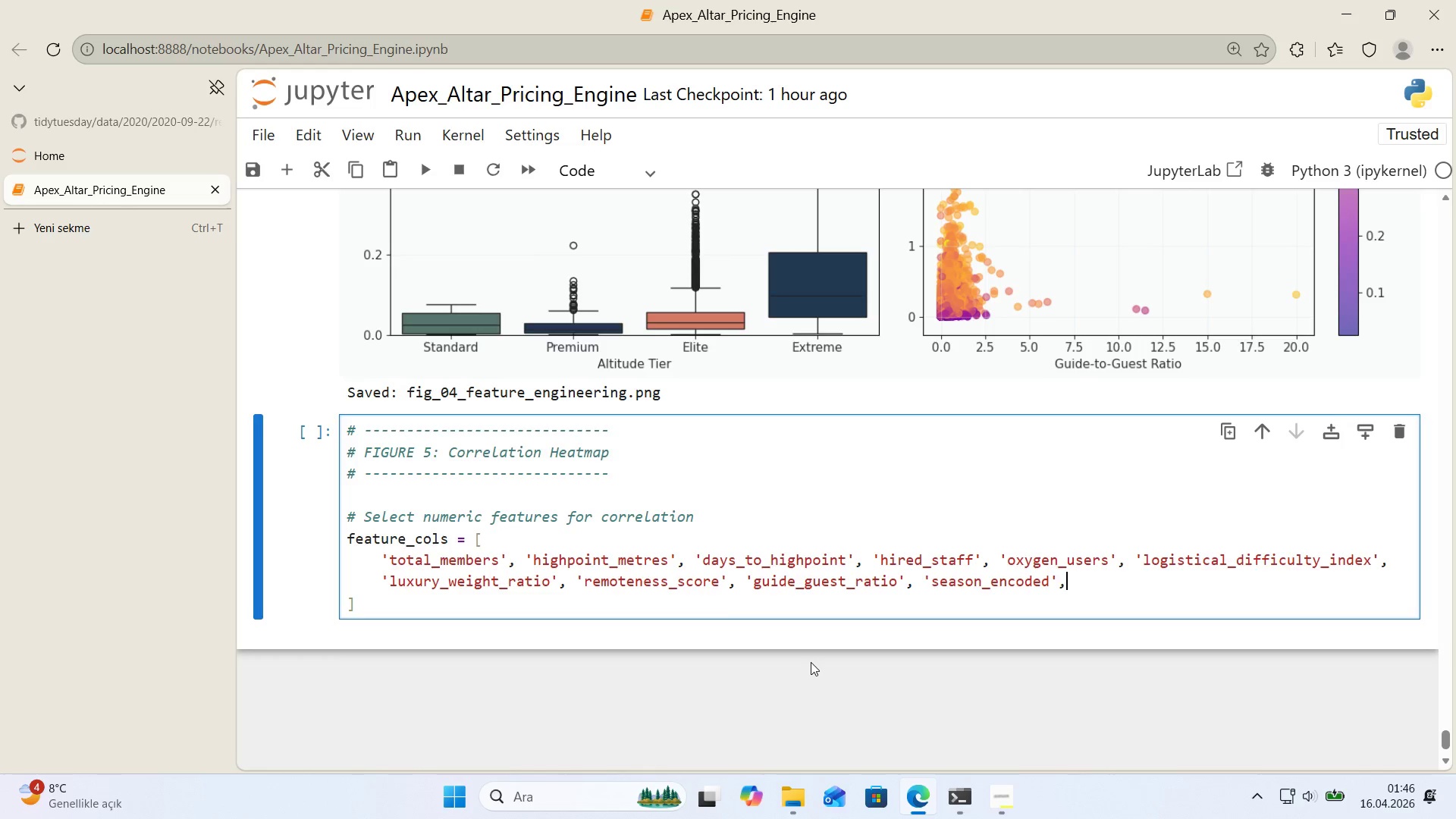 
 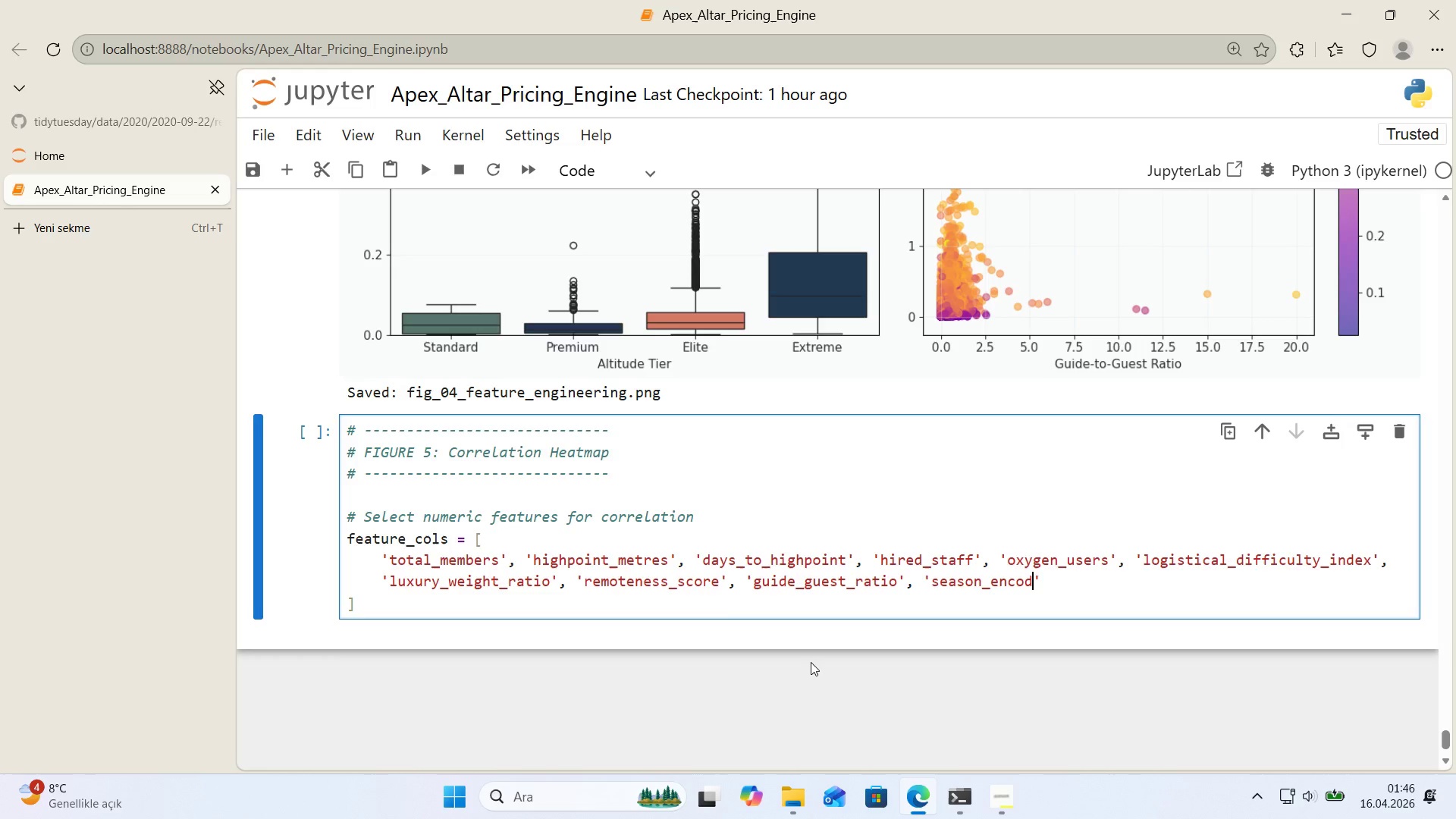 
key(ArrowRight)
 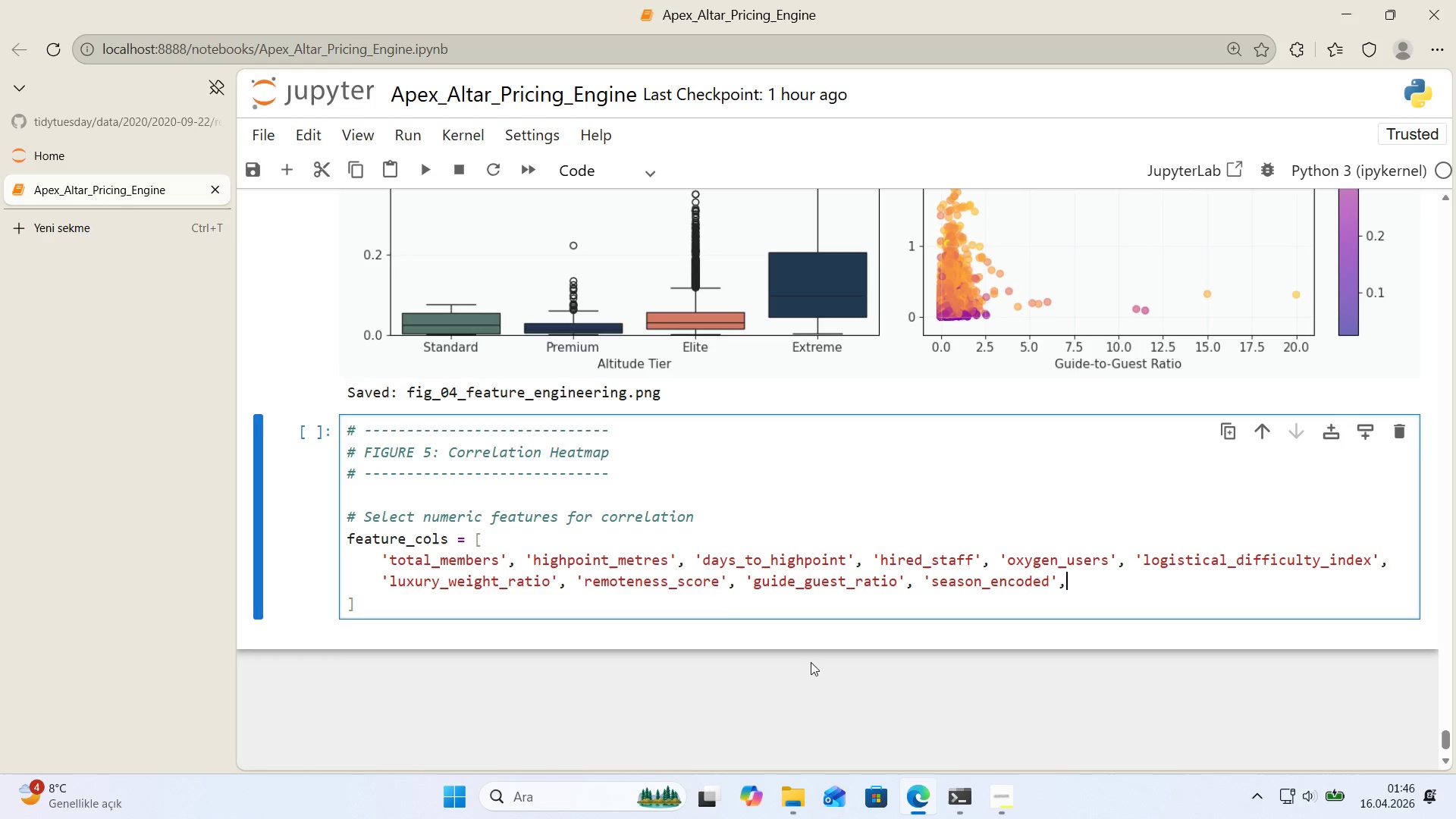 
type(, @@)
 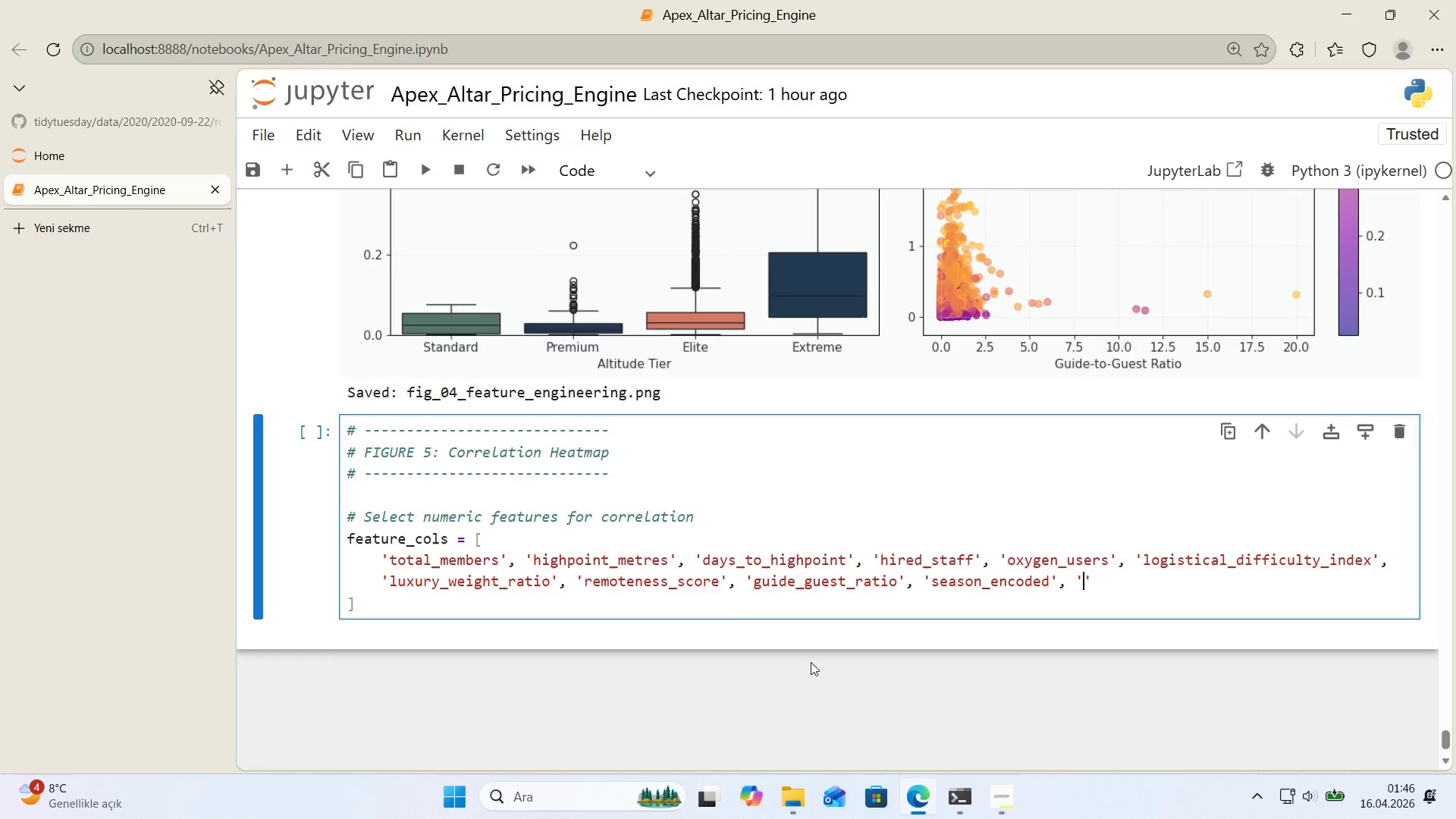 
 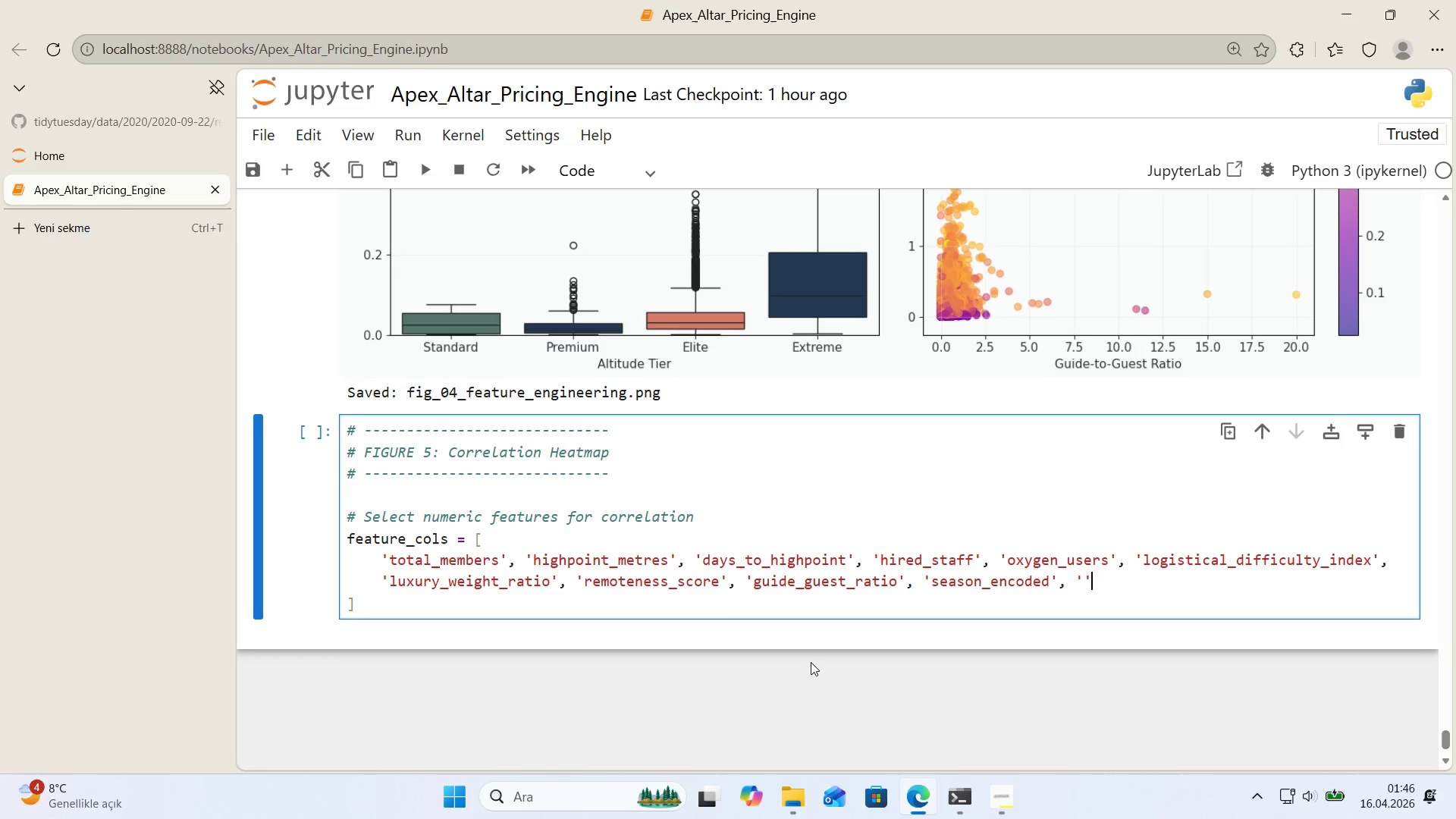 
key(ArrowLeft)
 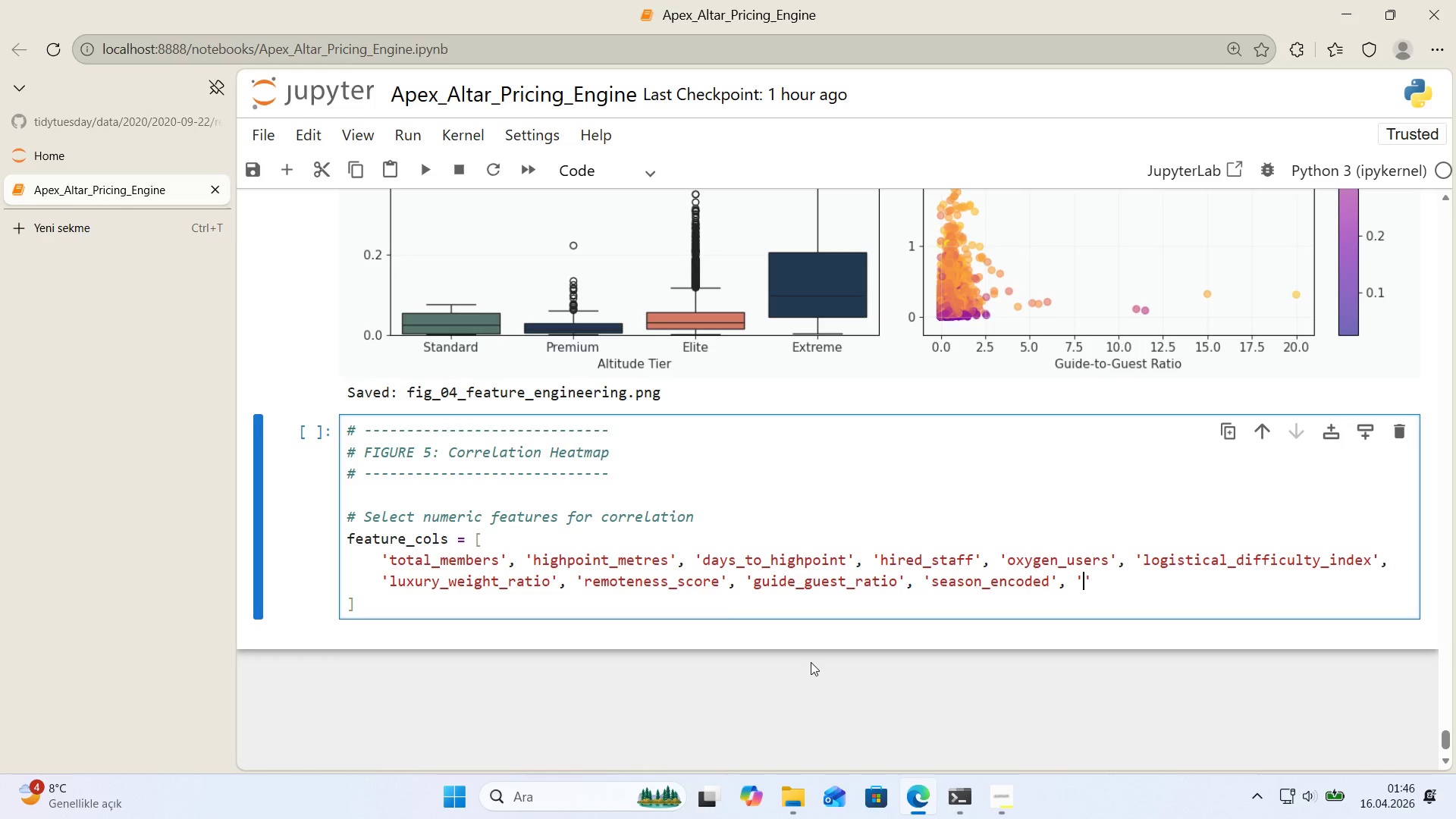 
type(total_cost)
 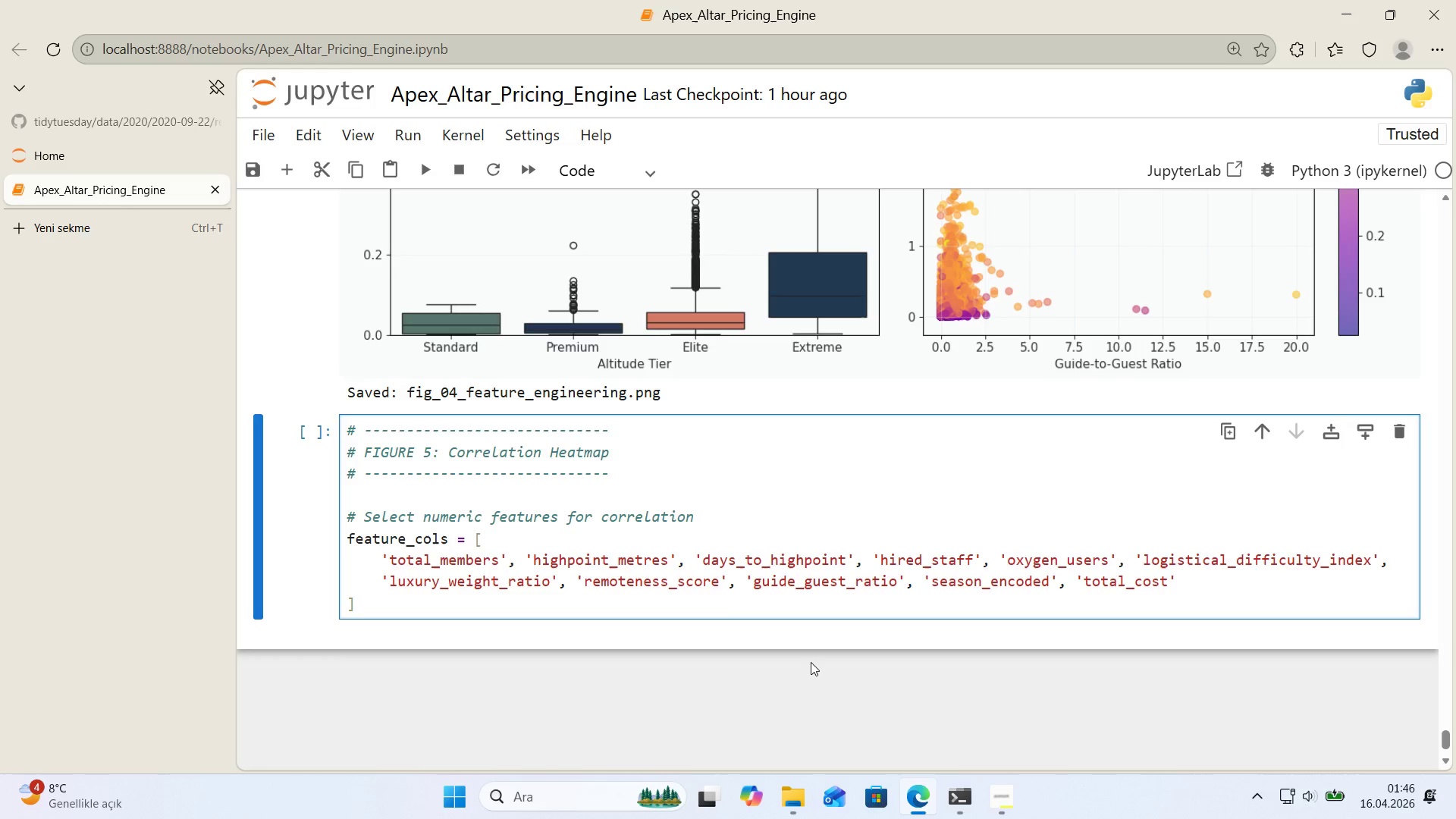 
key(ArrowRight)
 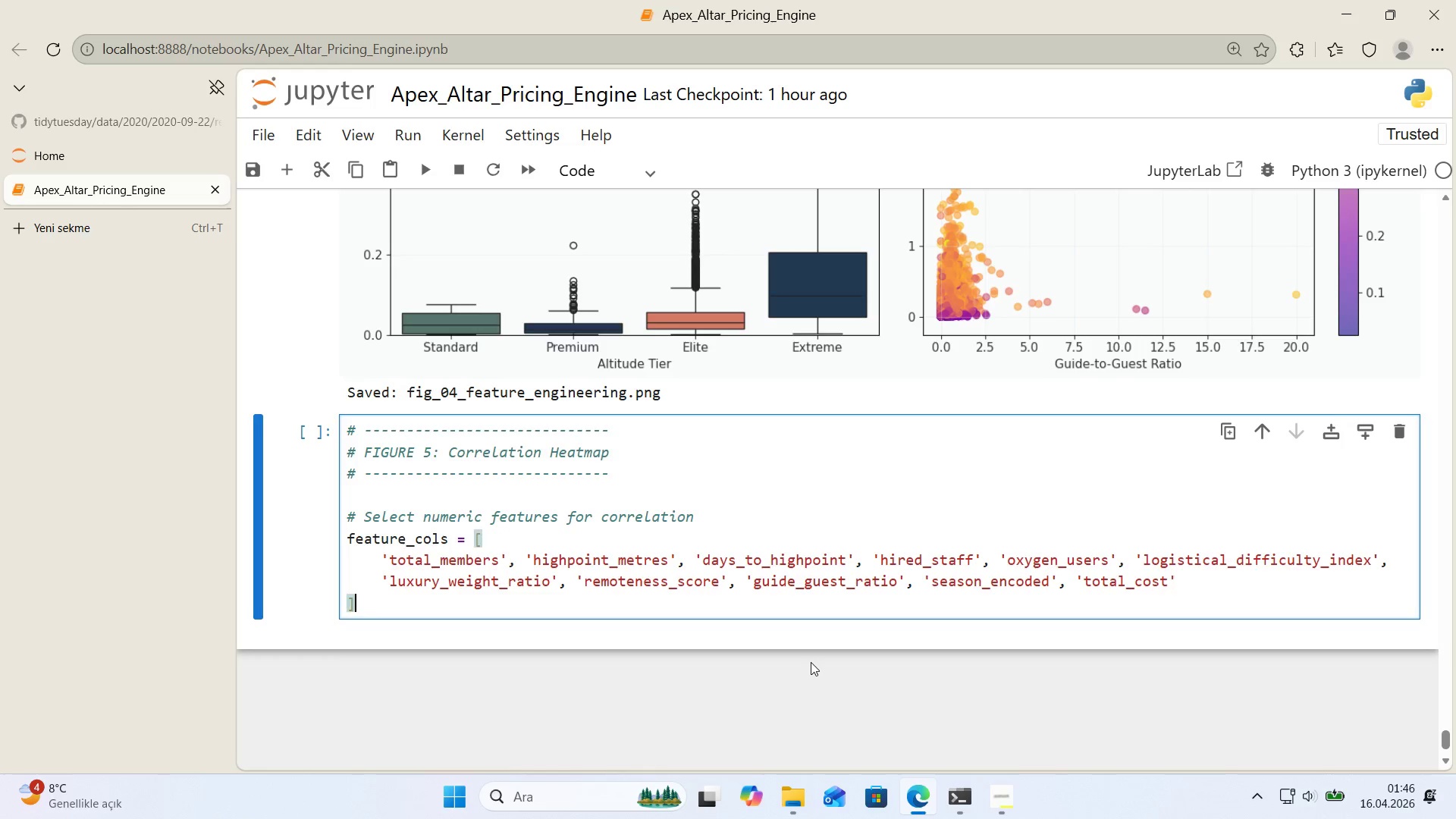 
key(ArrowDown)
 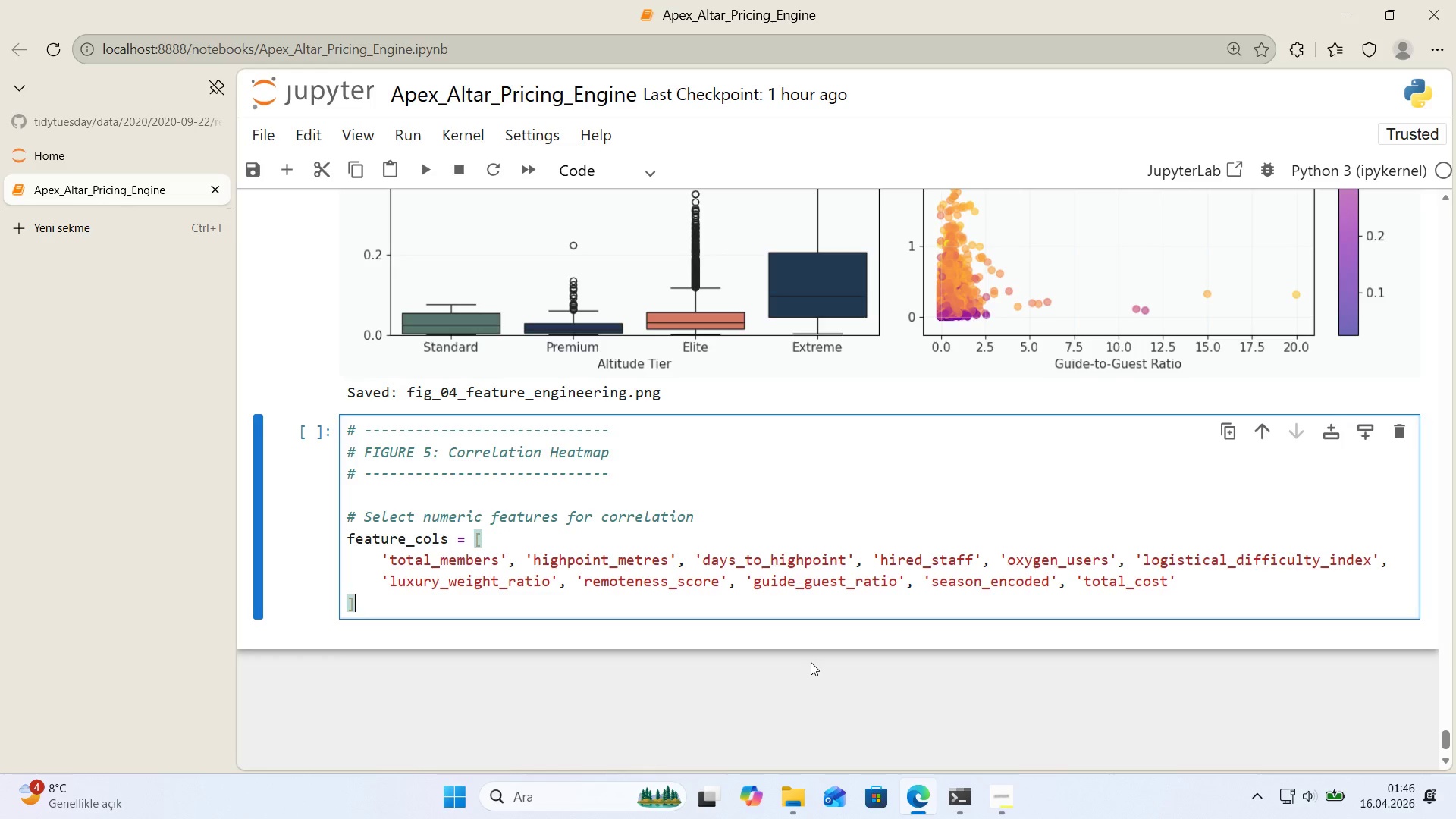 
key(Enter)
 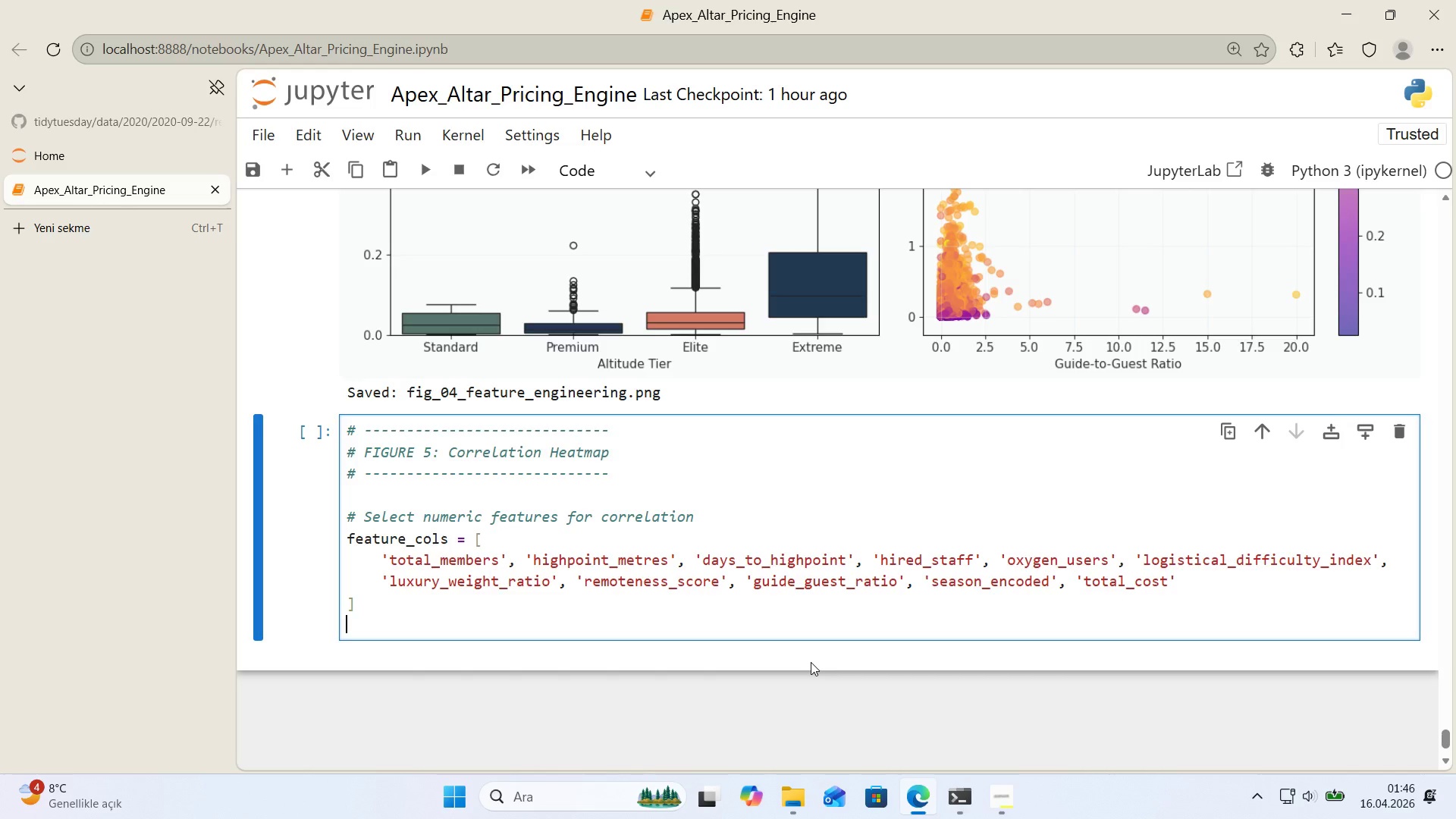 
key(Enter)
 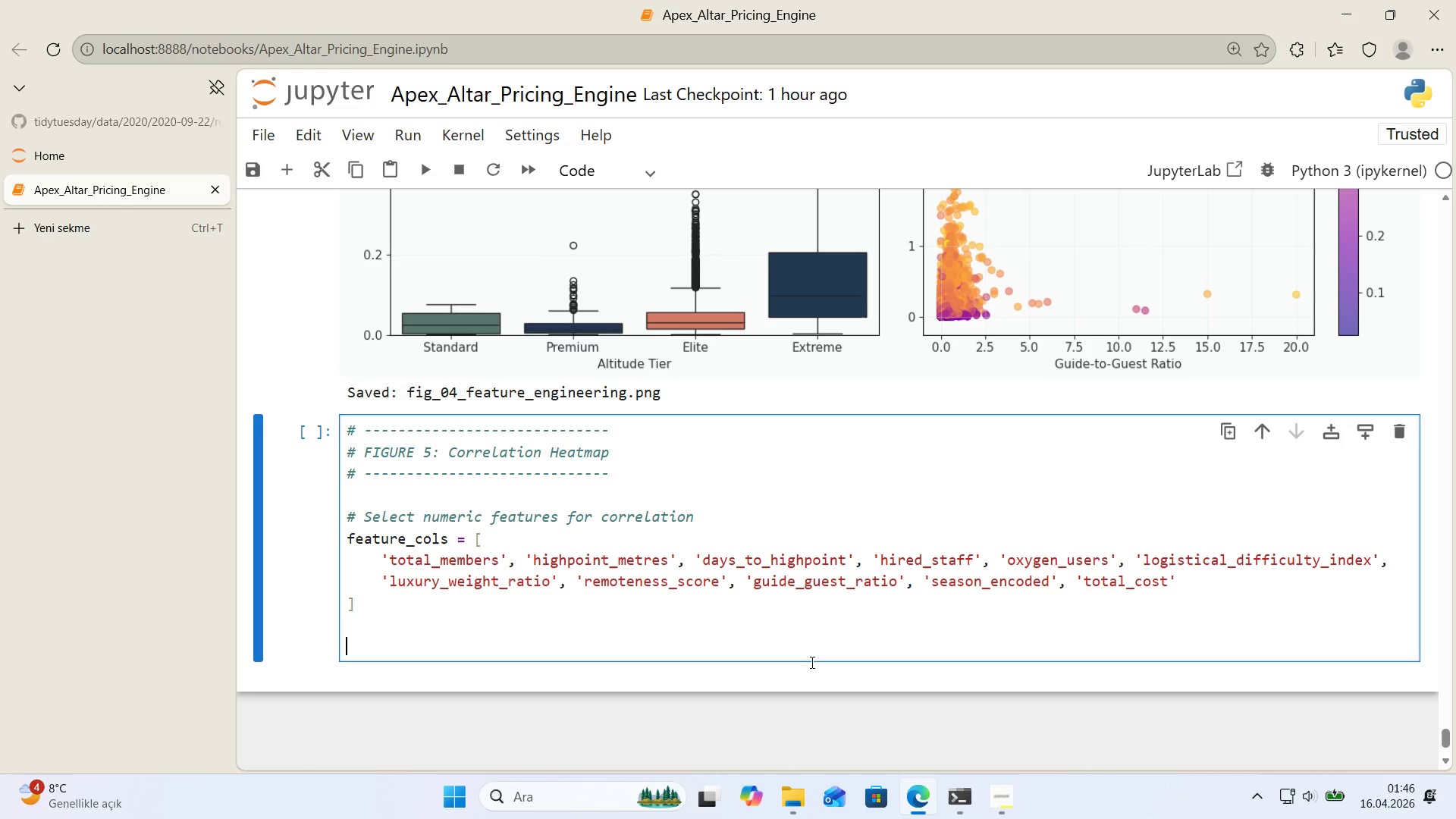 
key(Control+ControlLeft)
 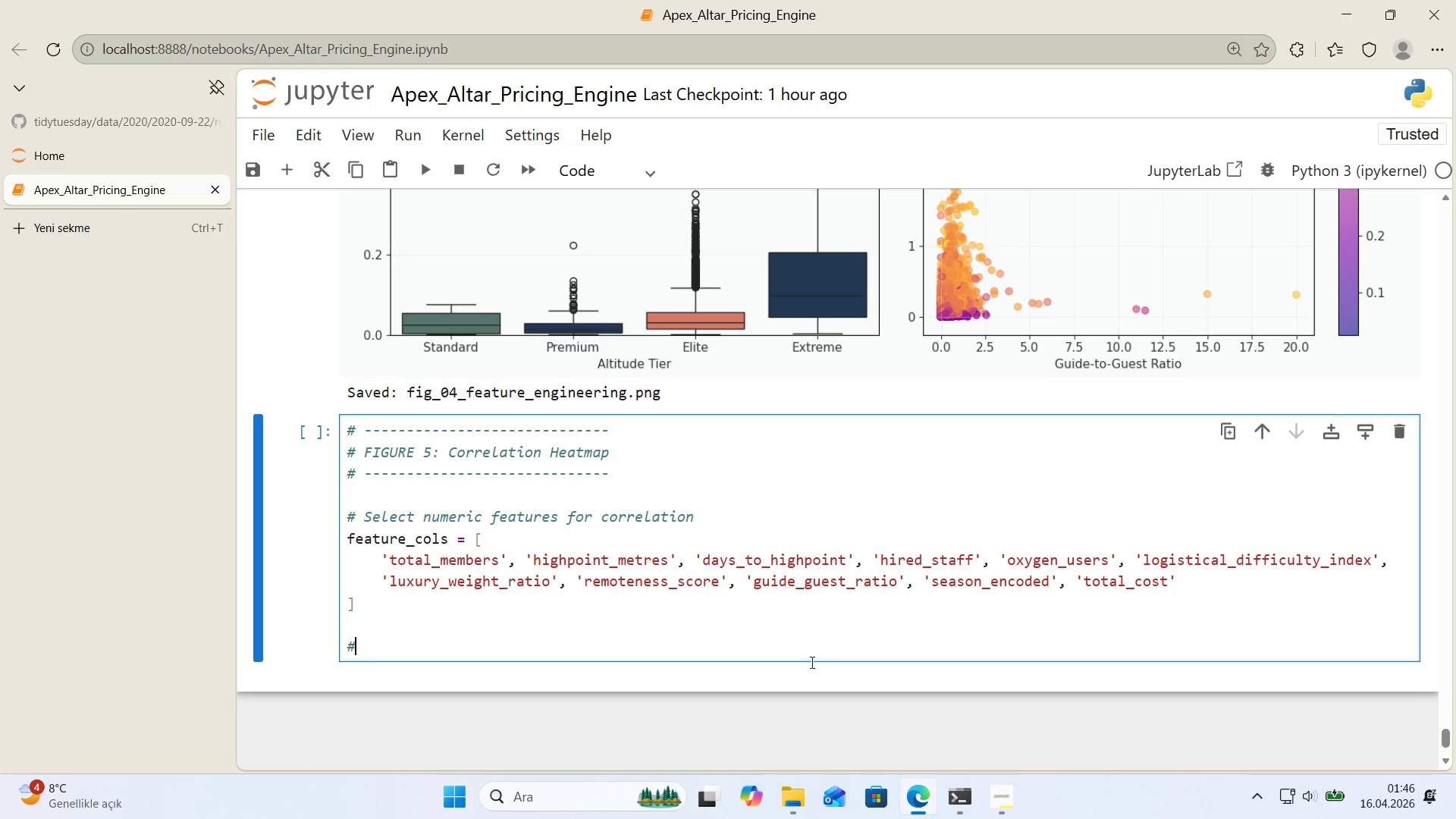 
key(Alt+Control+AltRight)
 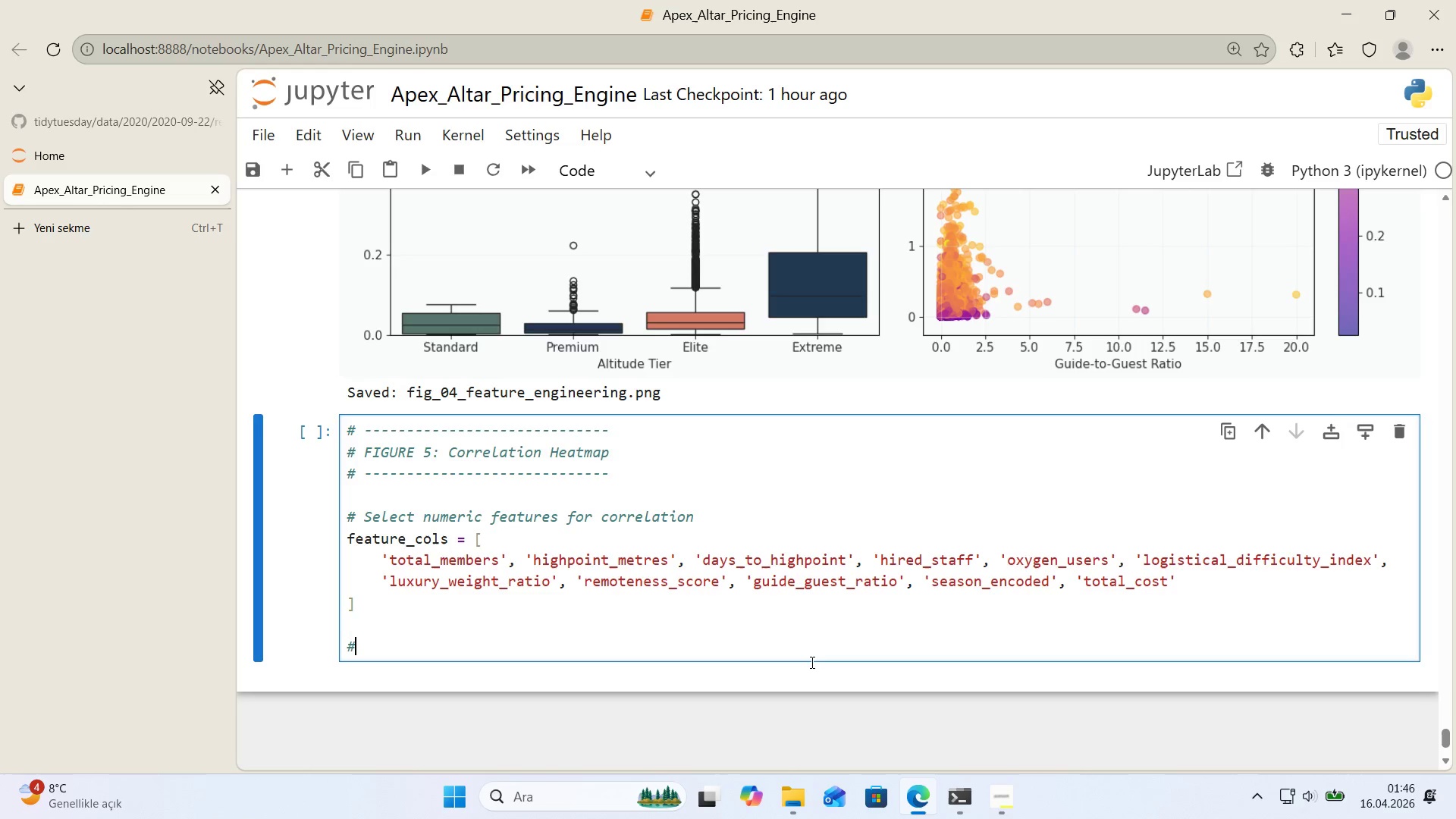 
key(Alt+Control+3)
 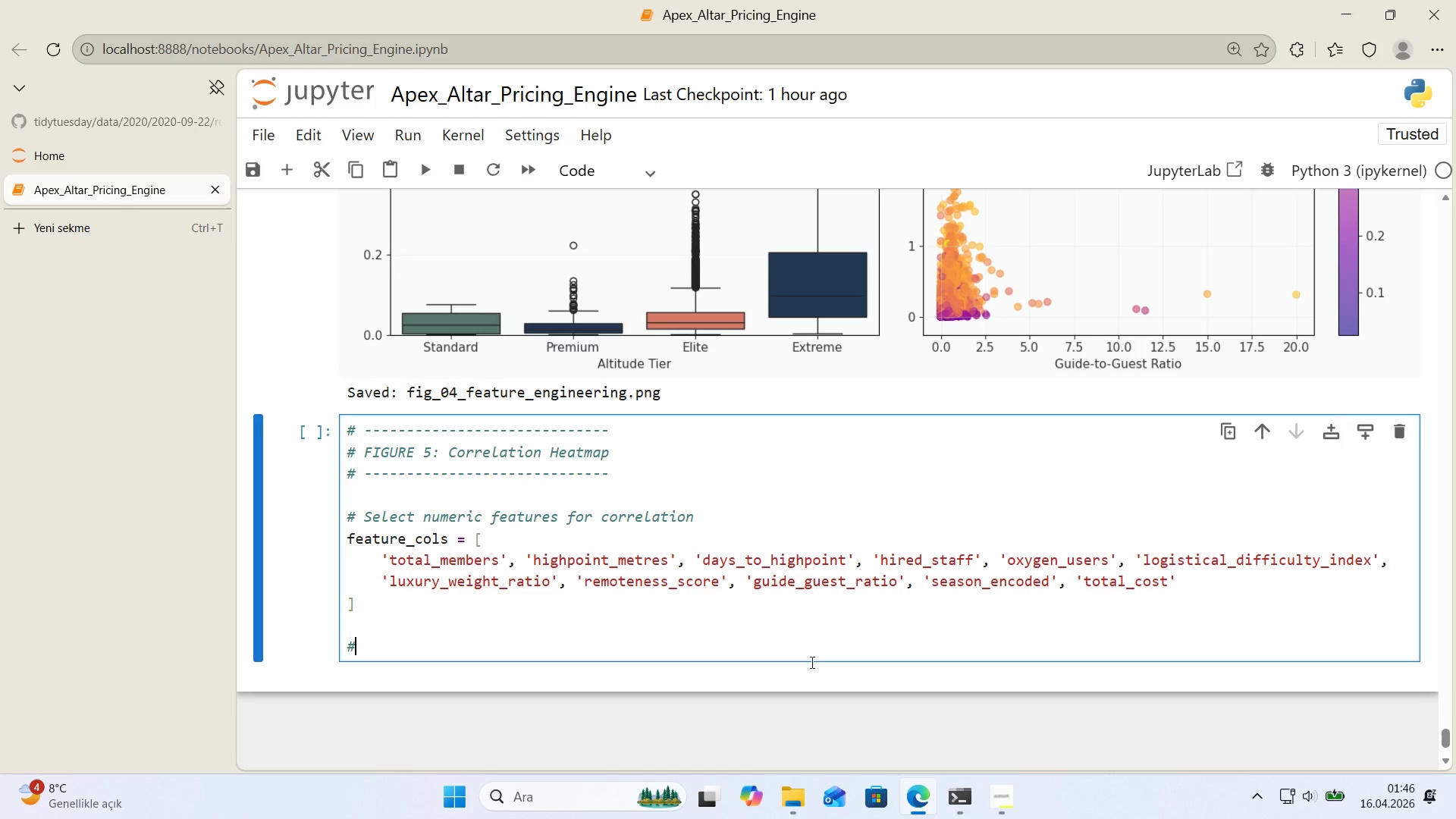 
type( Calculate correlat'on matr'x)
 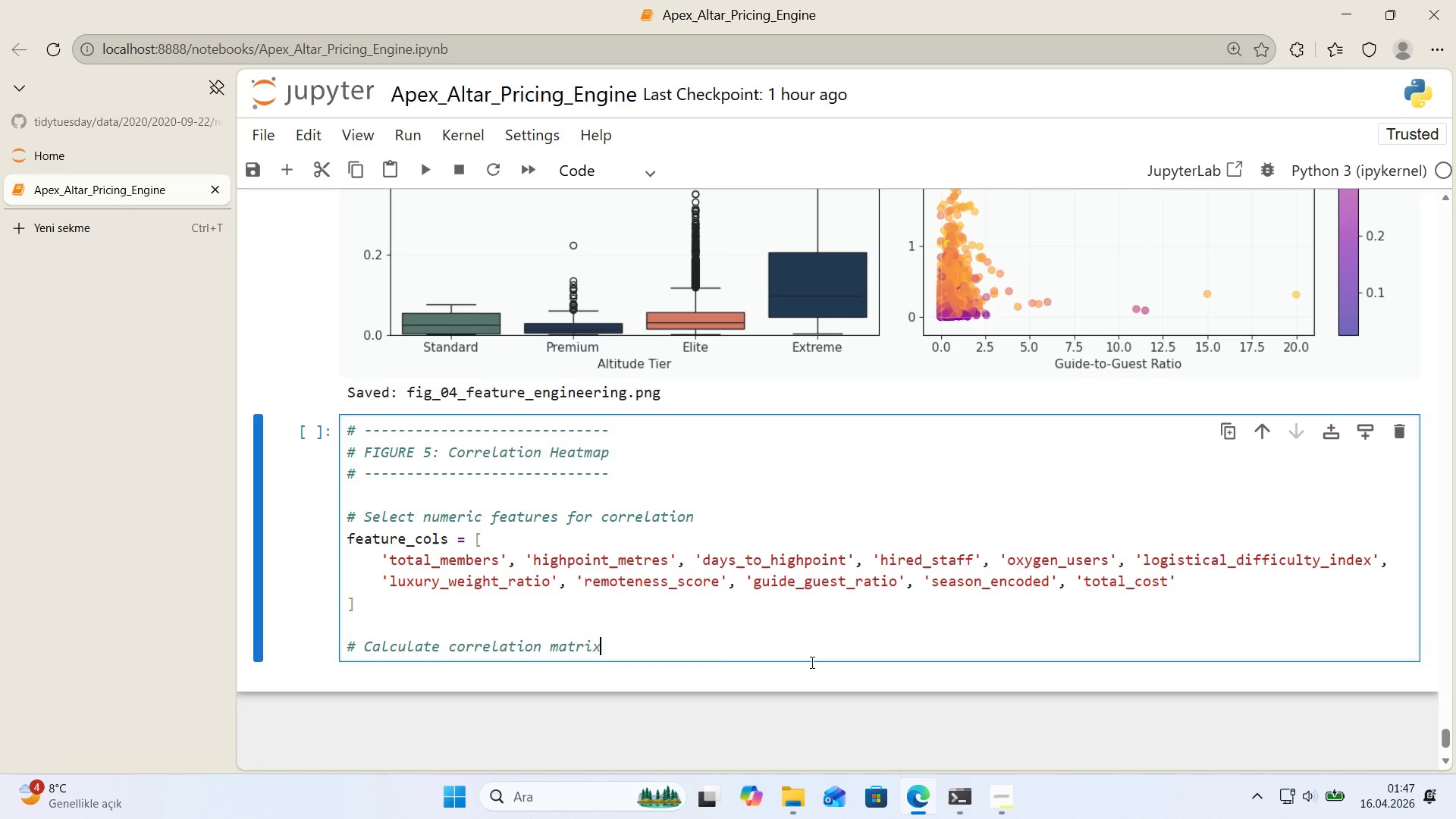 
key(Enter)
 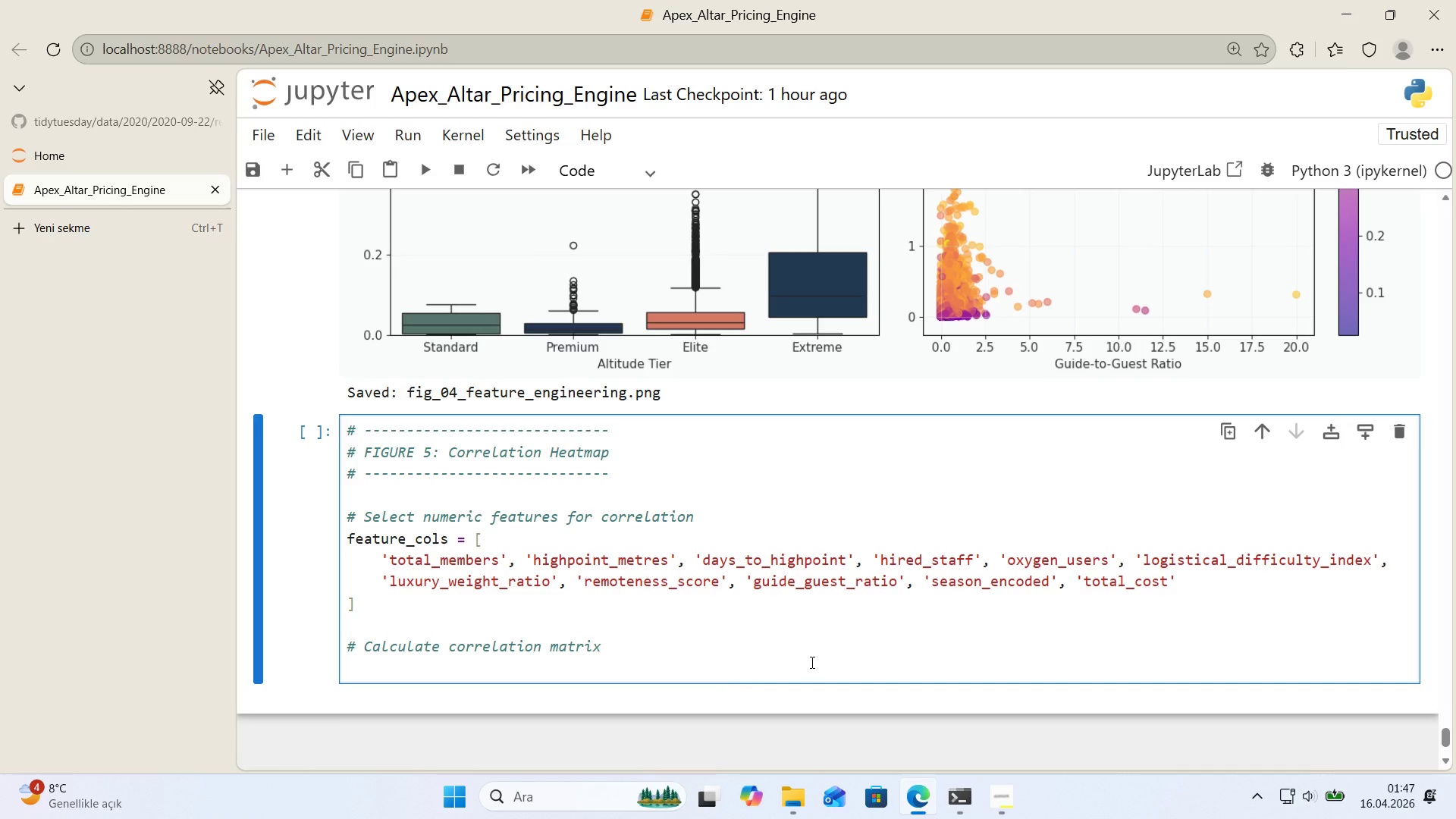 
type(corr_matr'x ) df)
 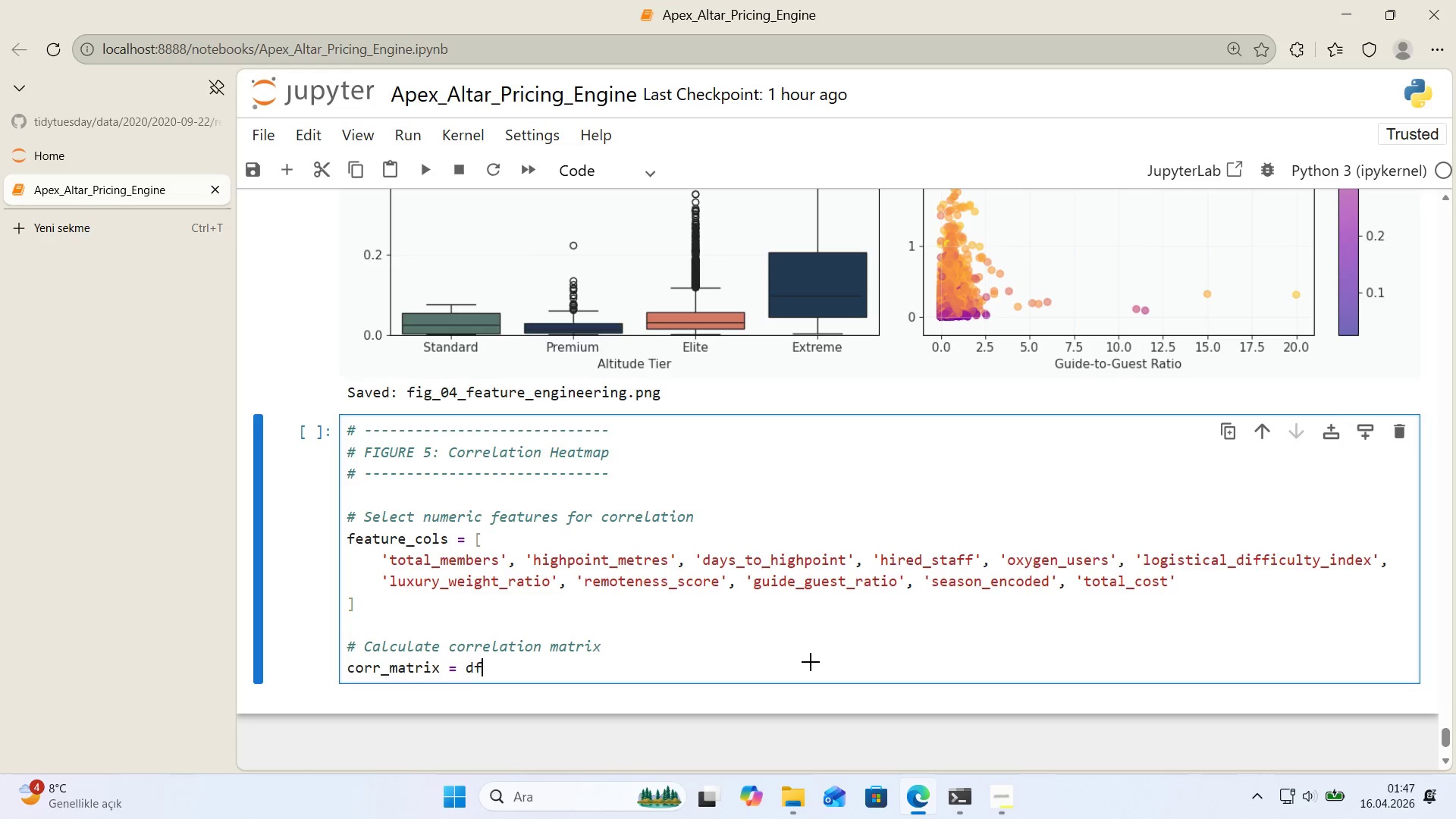 
key(Alt+Control+8)
 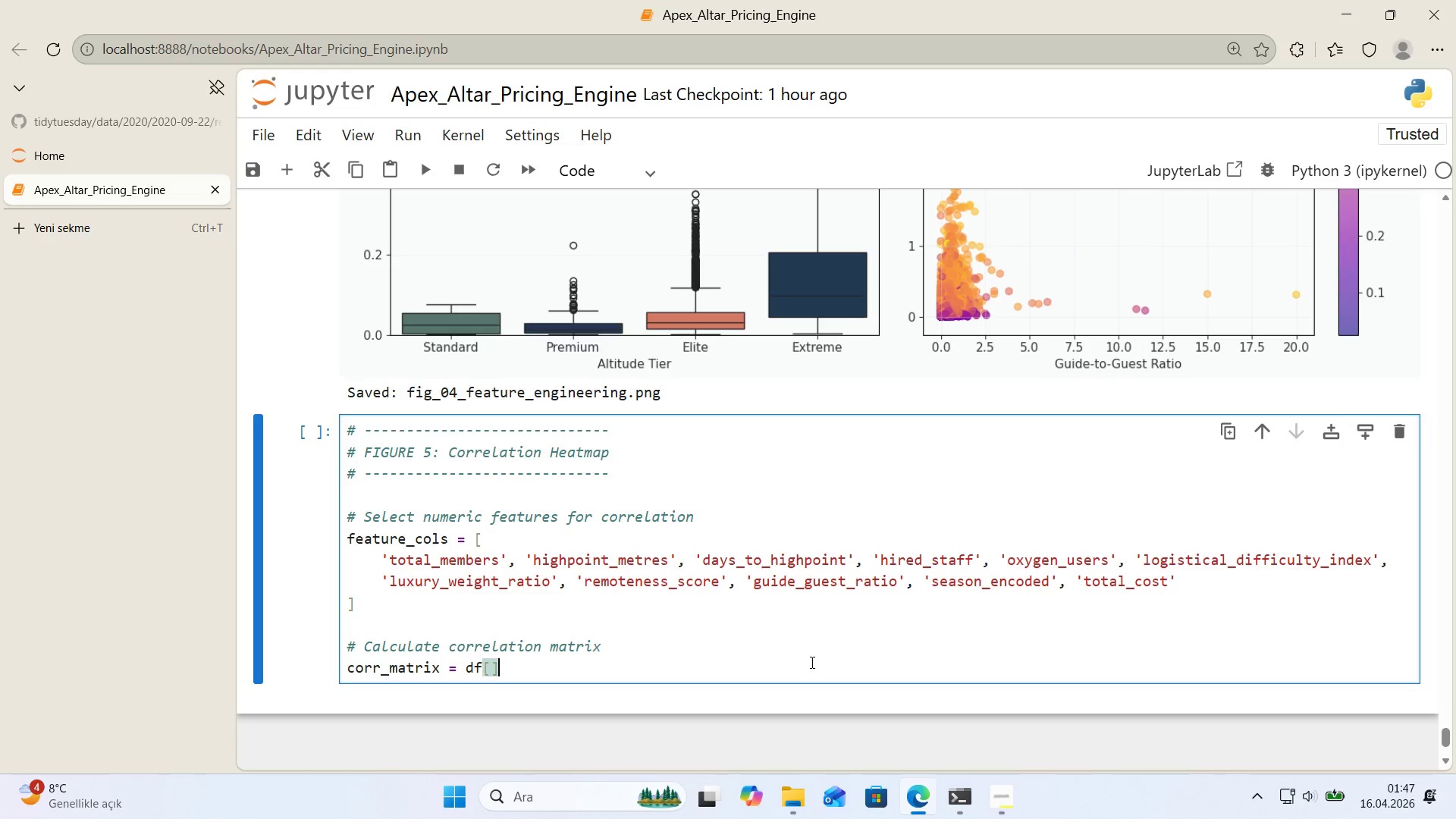 
key(Alt+Control+9)
 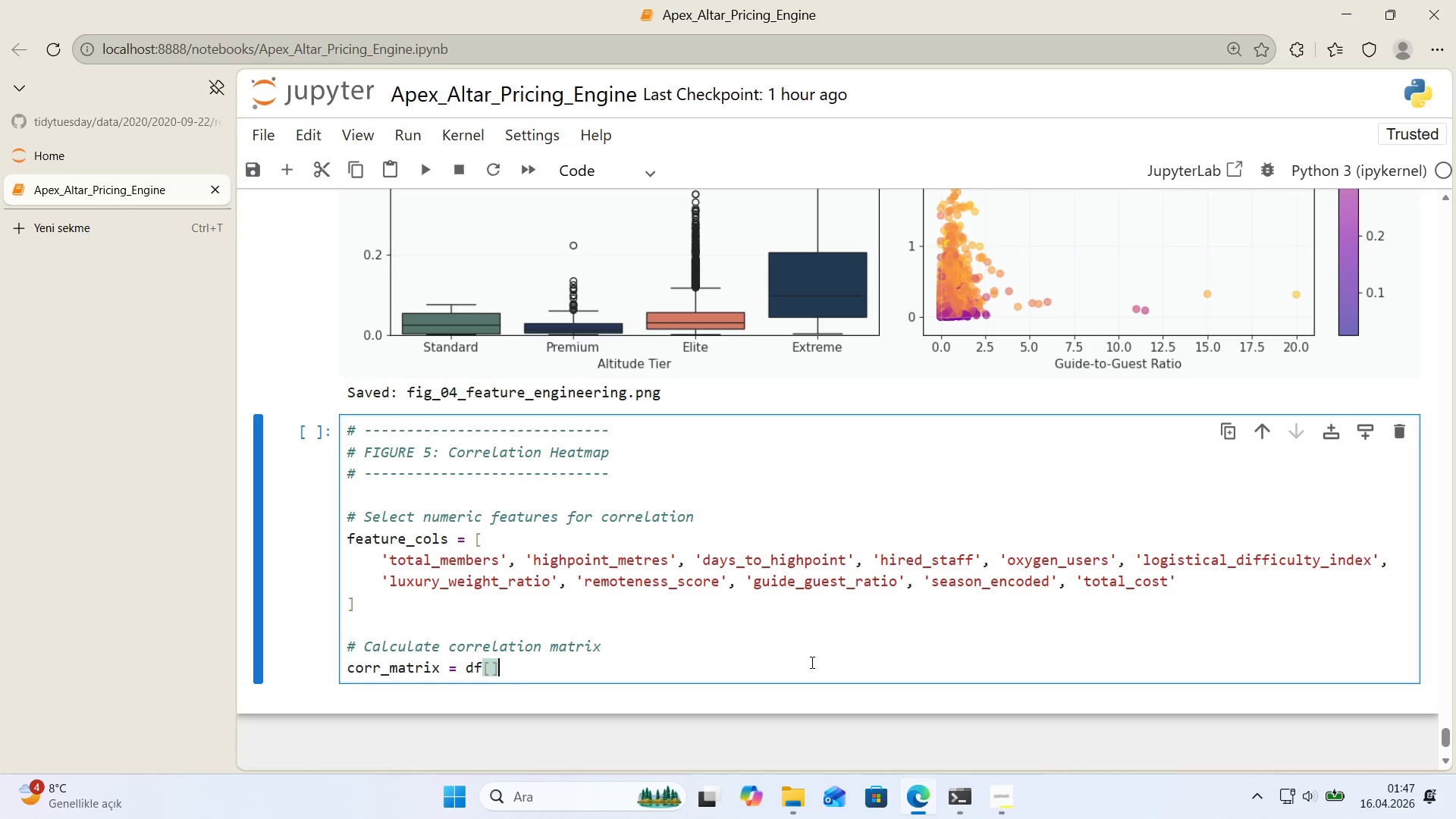 
key(ArrowLeft)
 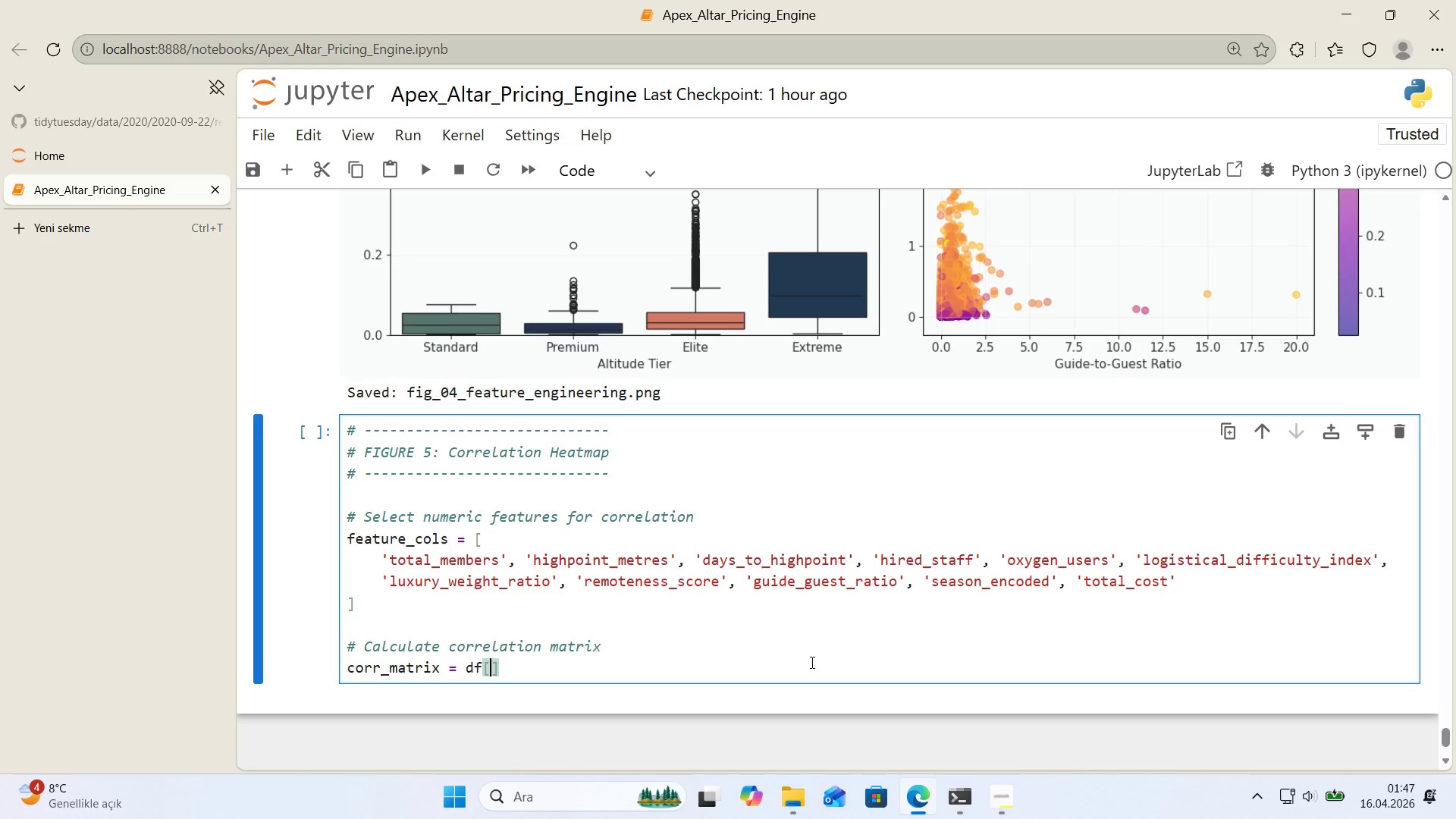 
hold_key(key=ShiftRight, duration=0.39)
 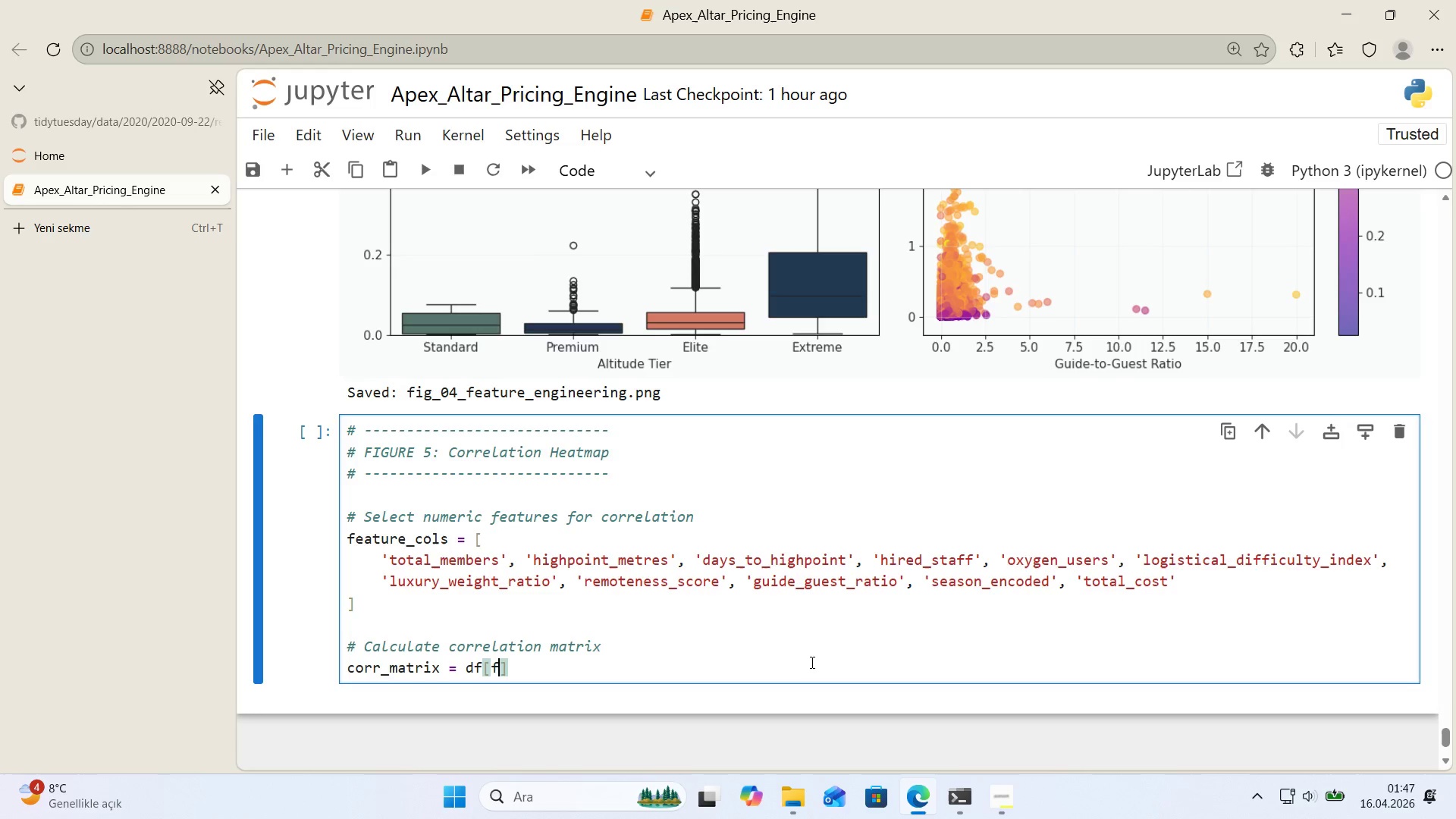 
type(feature_cols)
 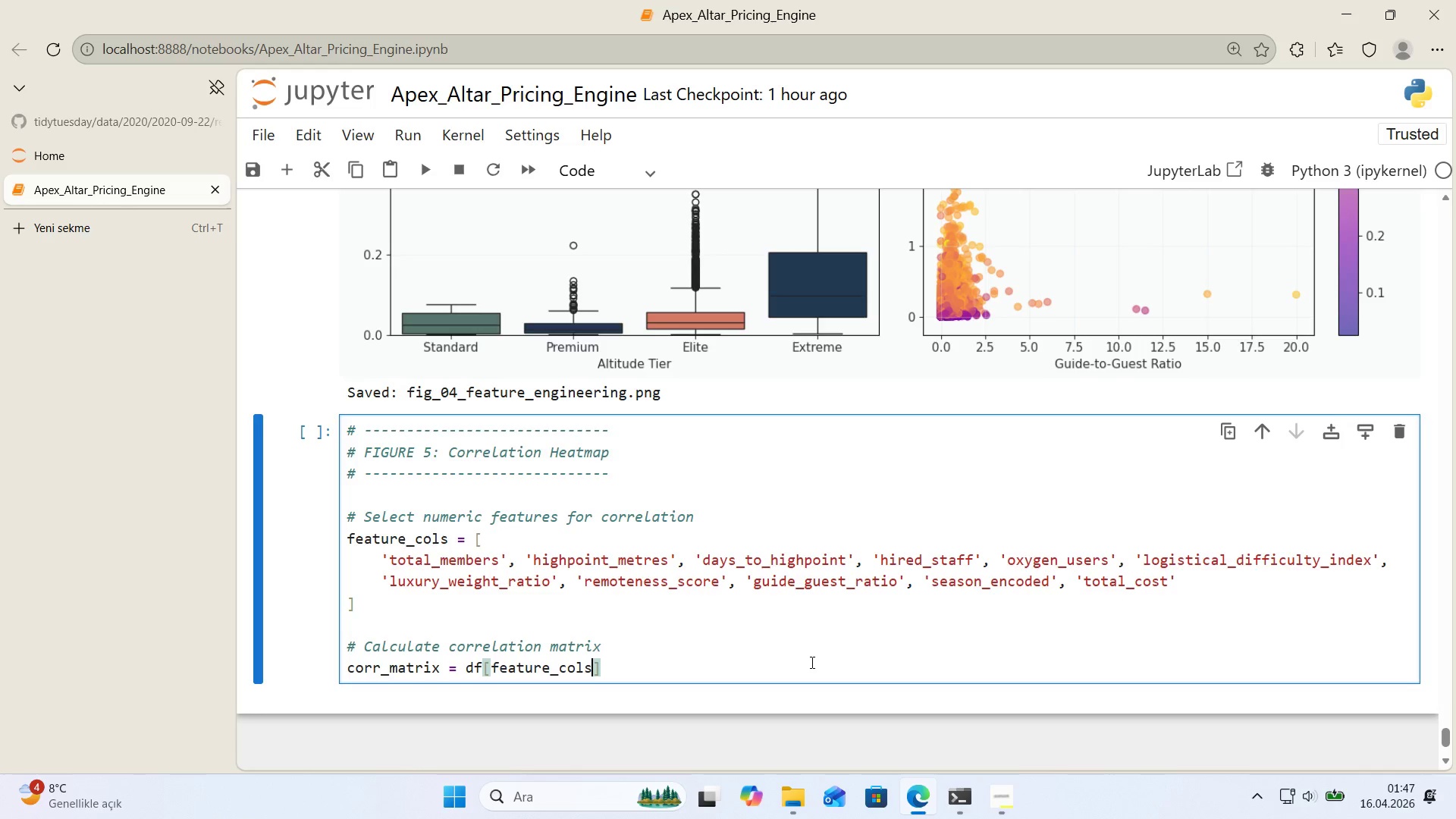 
key(ArrowRight)
 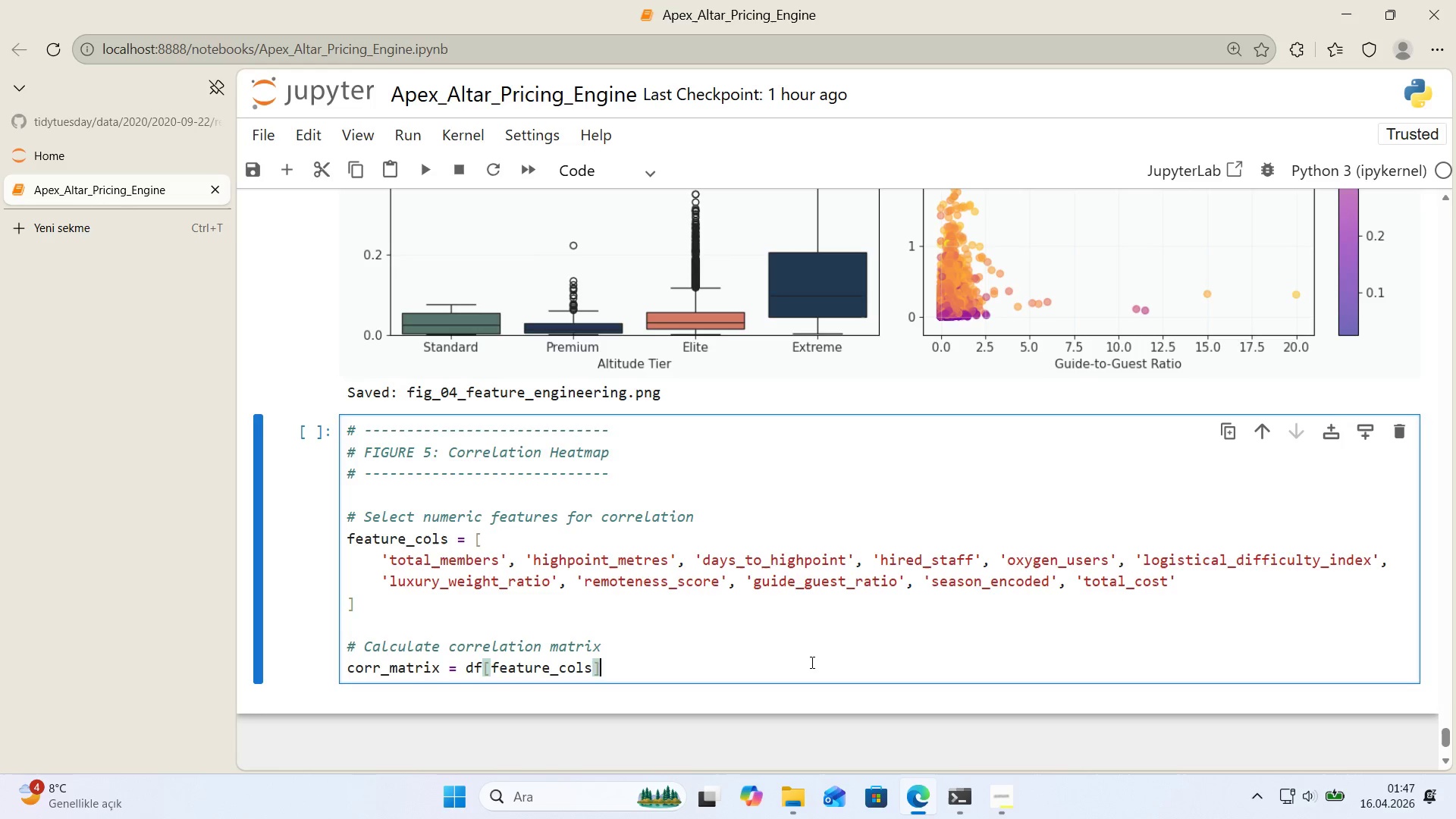 
type(.corr*()
 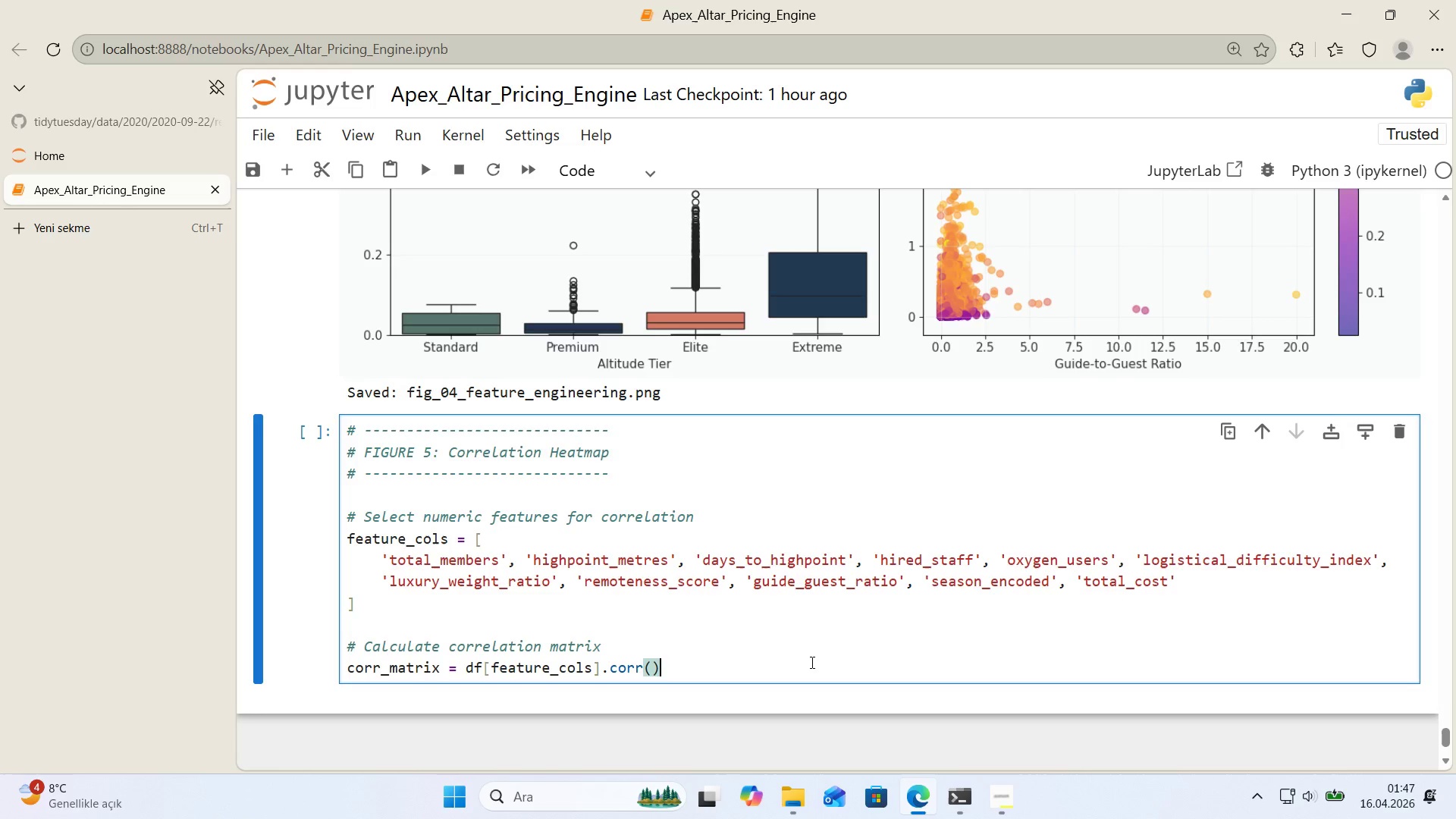 
key(Enter)
 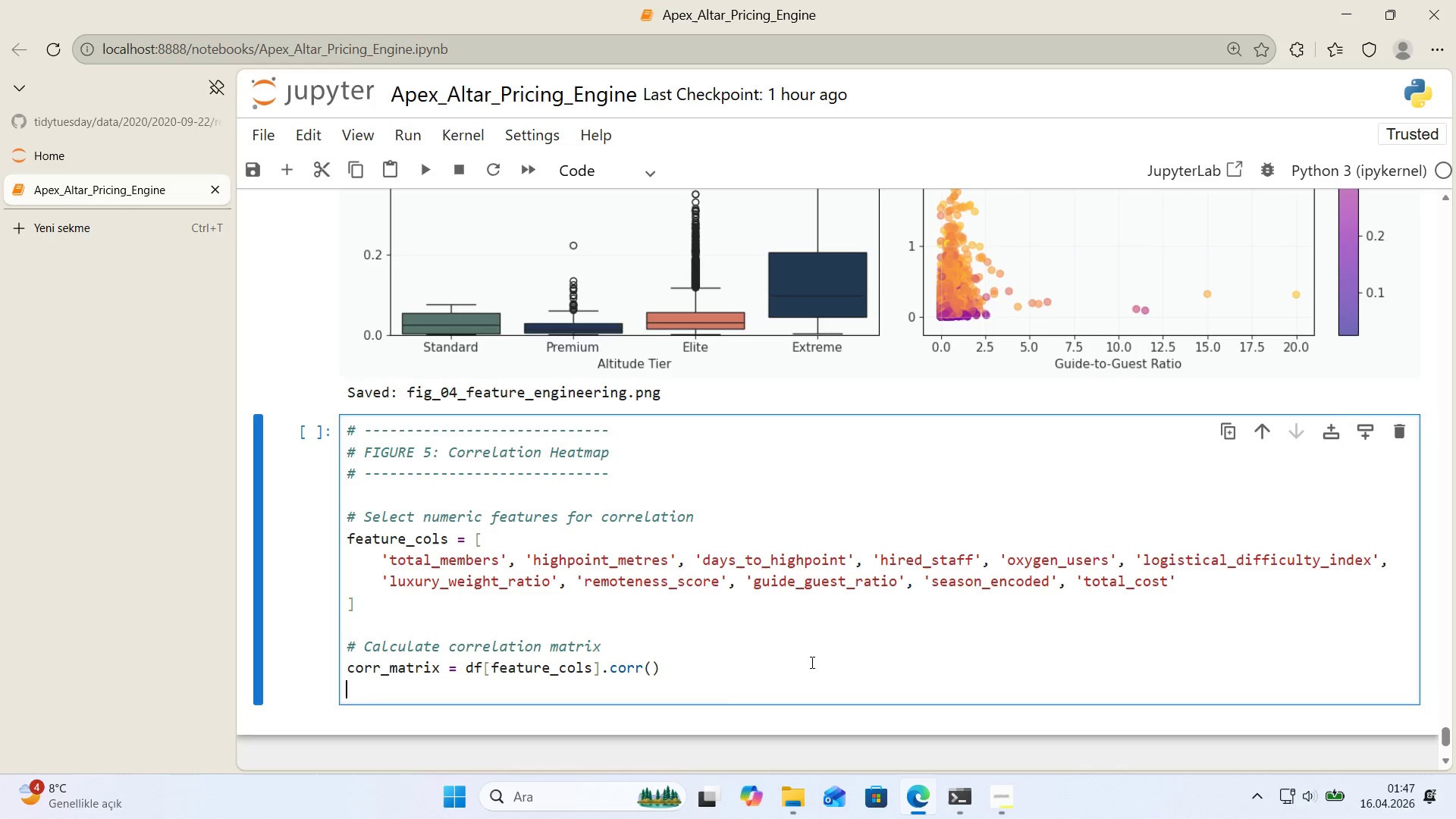 
key(Enter)
 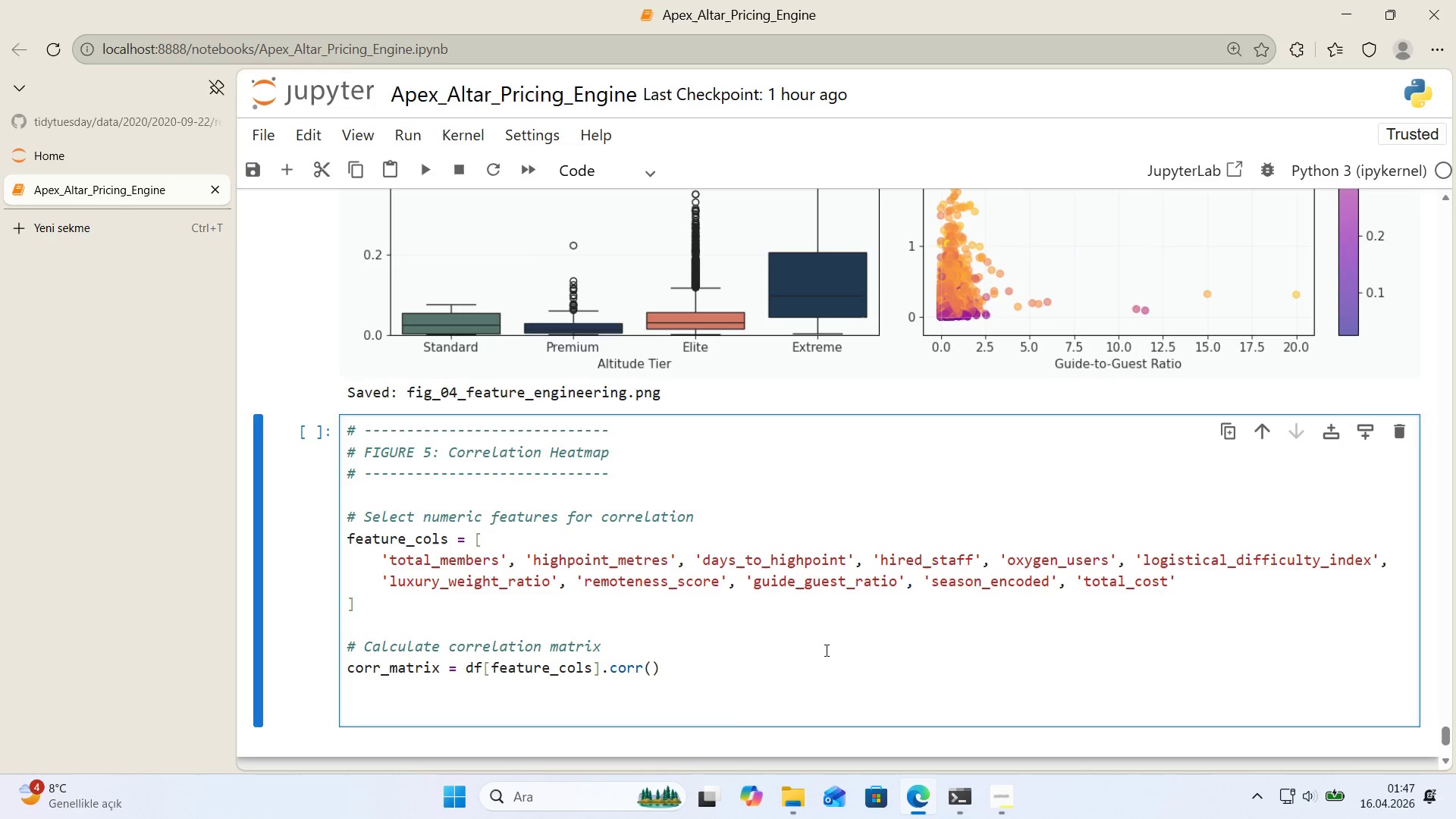 
scroll: coordinate [830, 645], scroll_direction: down, amount: 1.0
 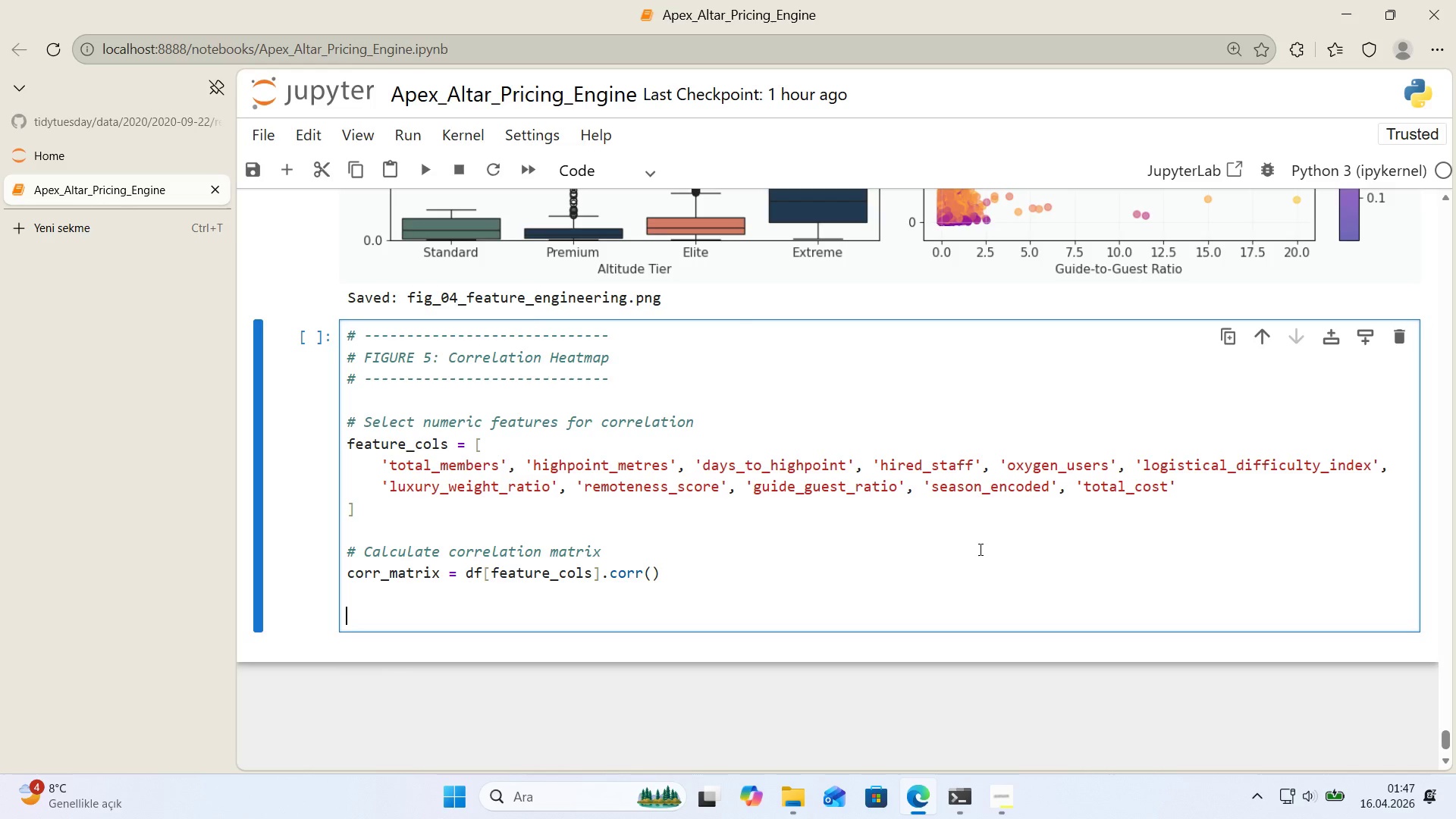 
key(Control+ControlLeft)
 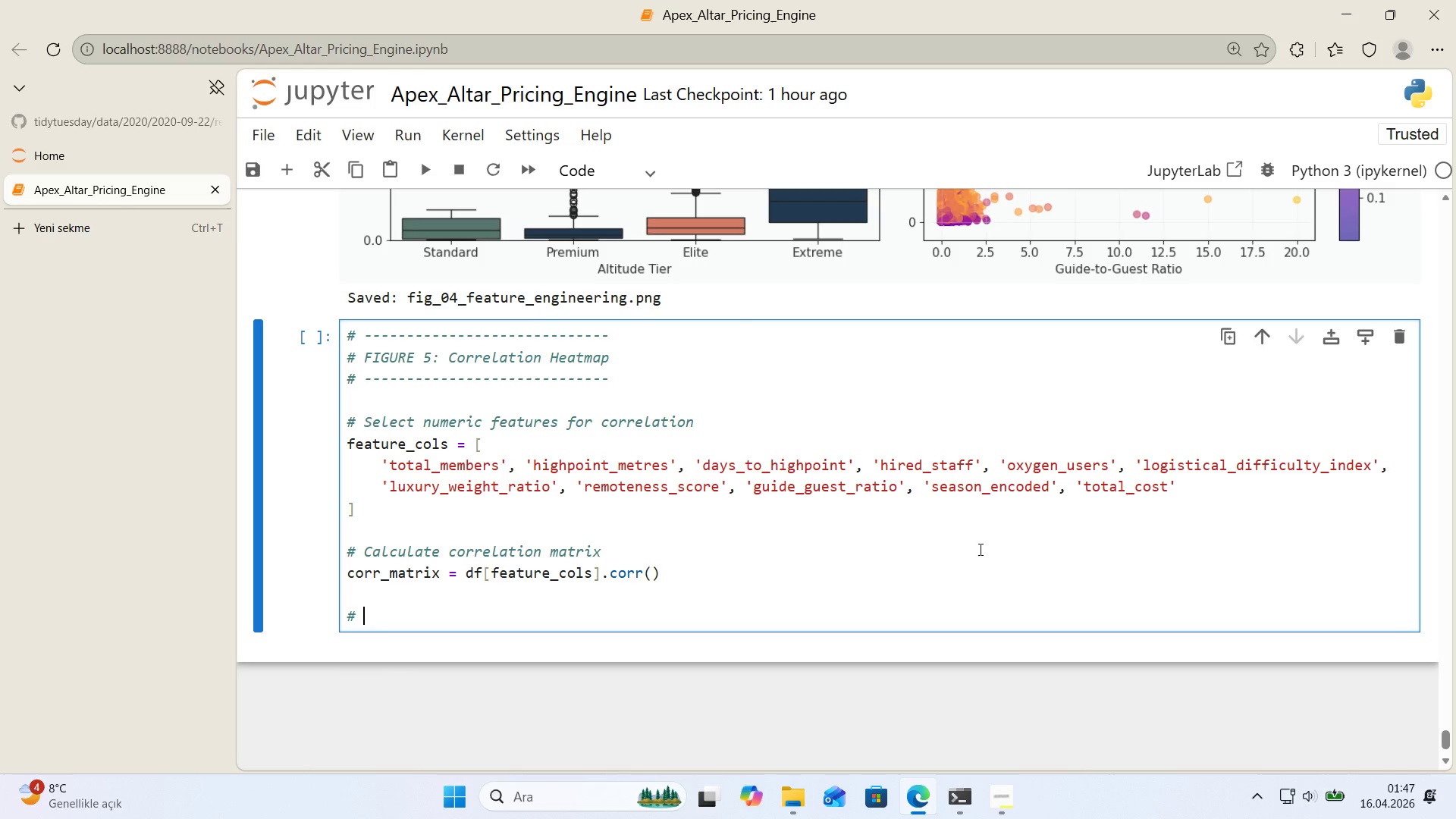 
key(Alt+Control+AltRight)
 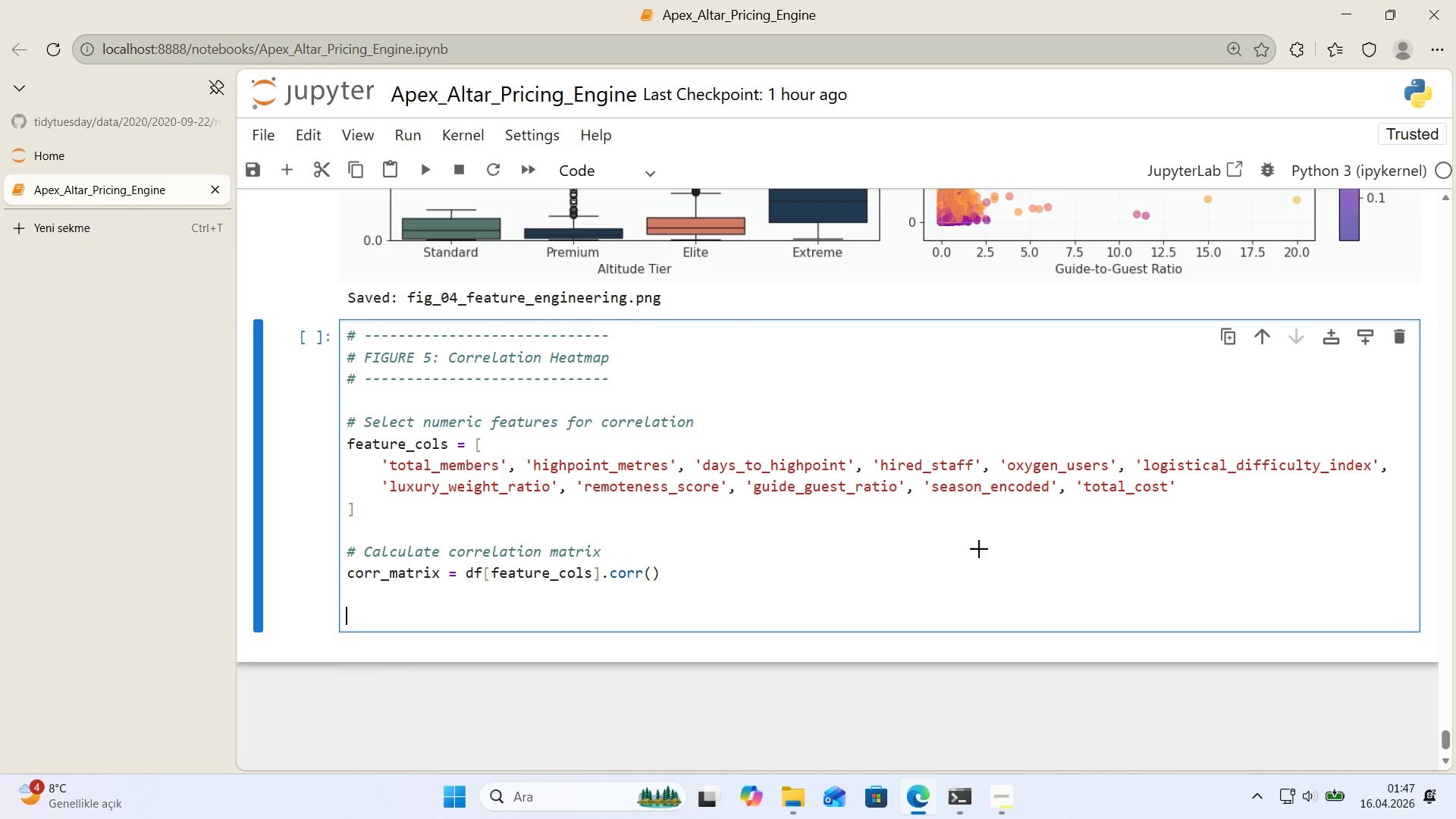 
key(Alt+Control+3)
 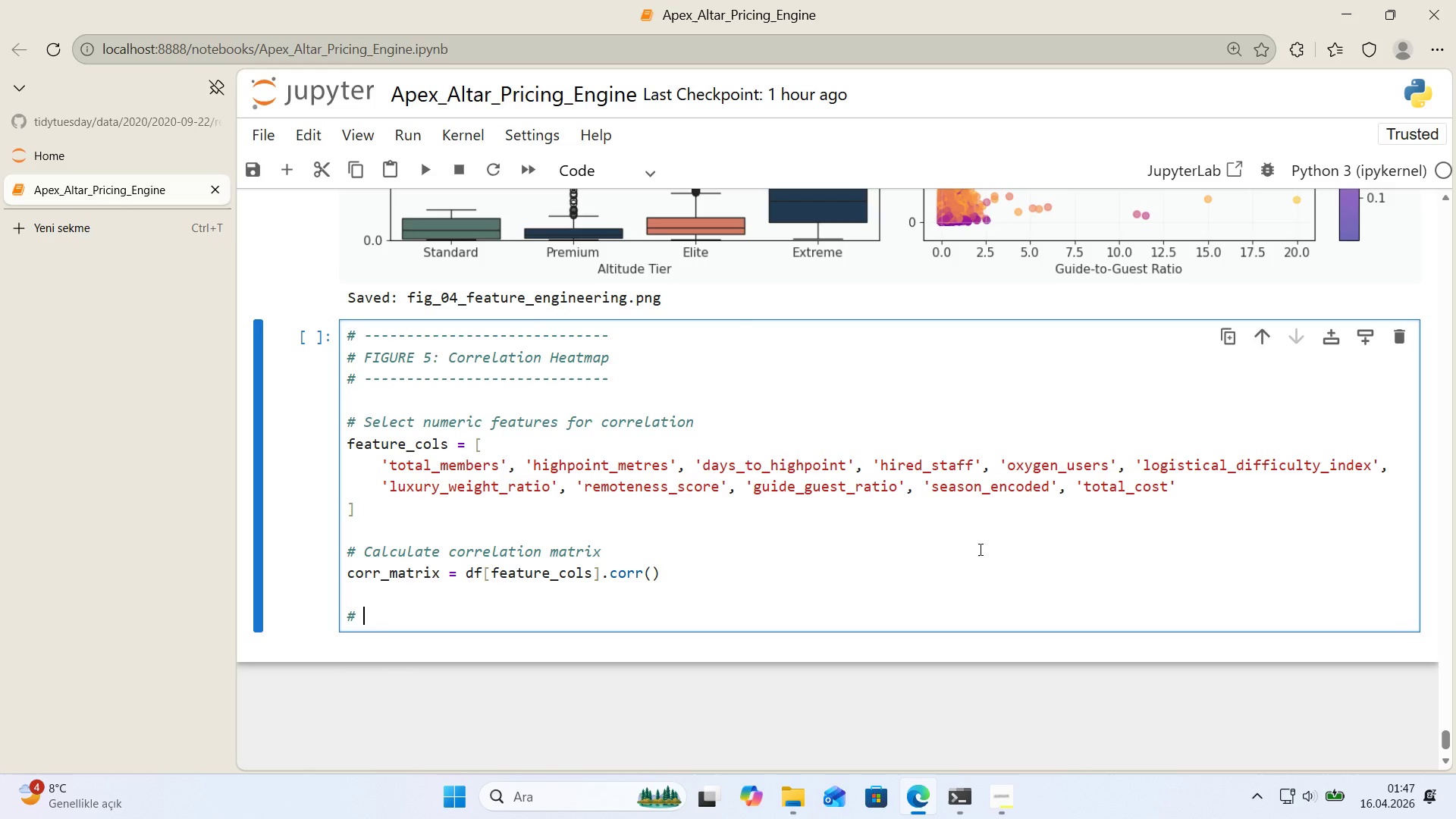 
type( Create heatmao)
 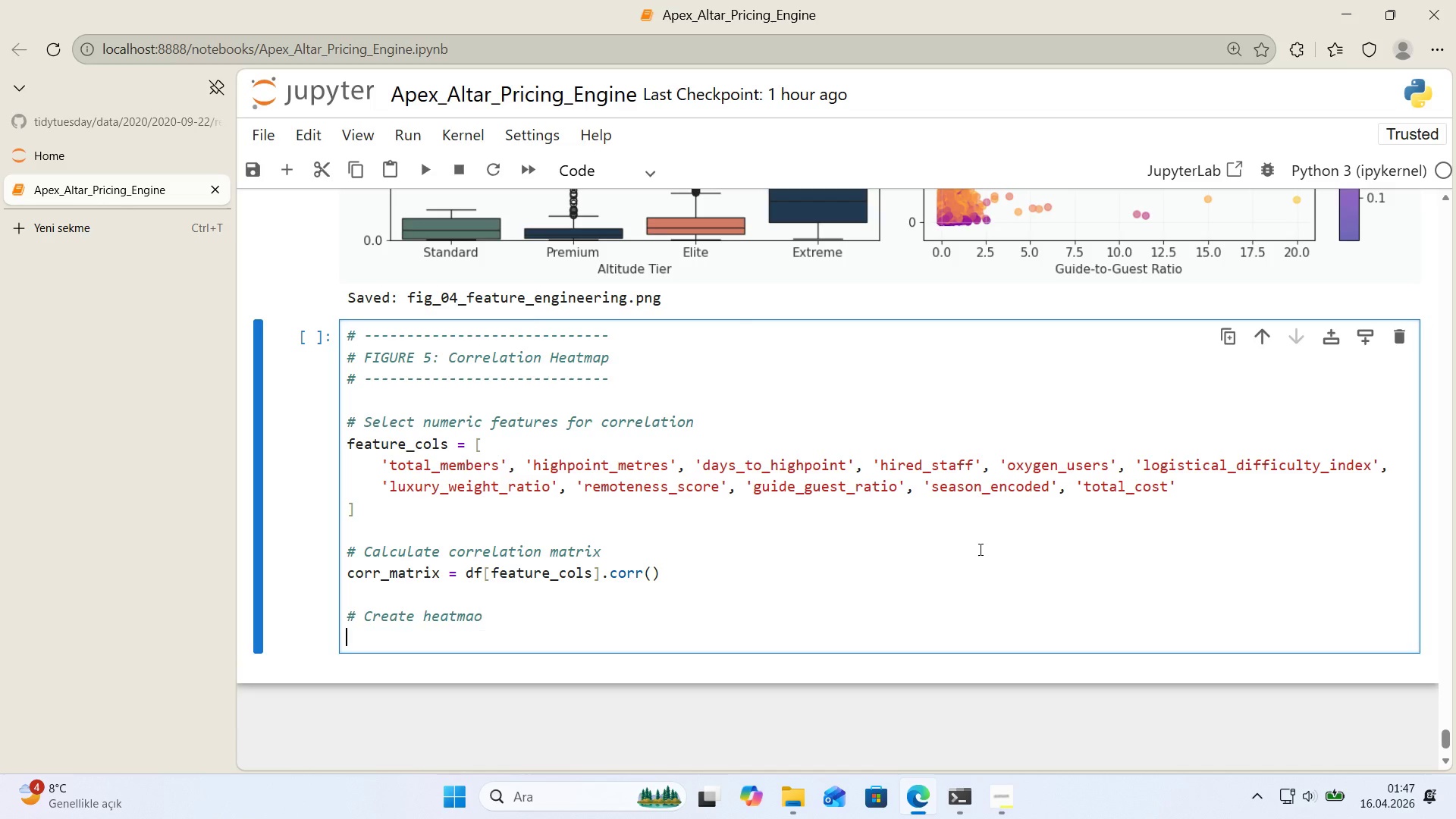 
key(Enter)
 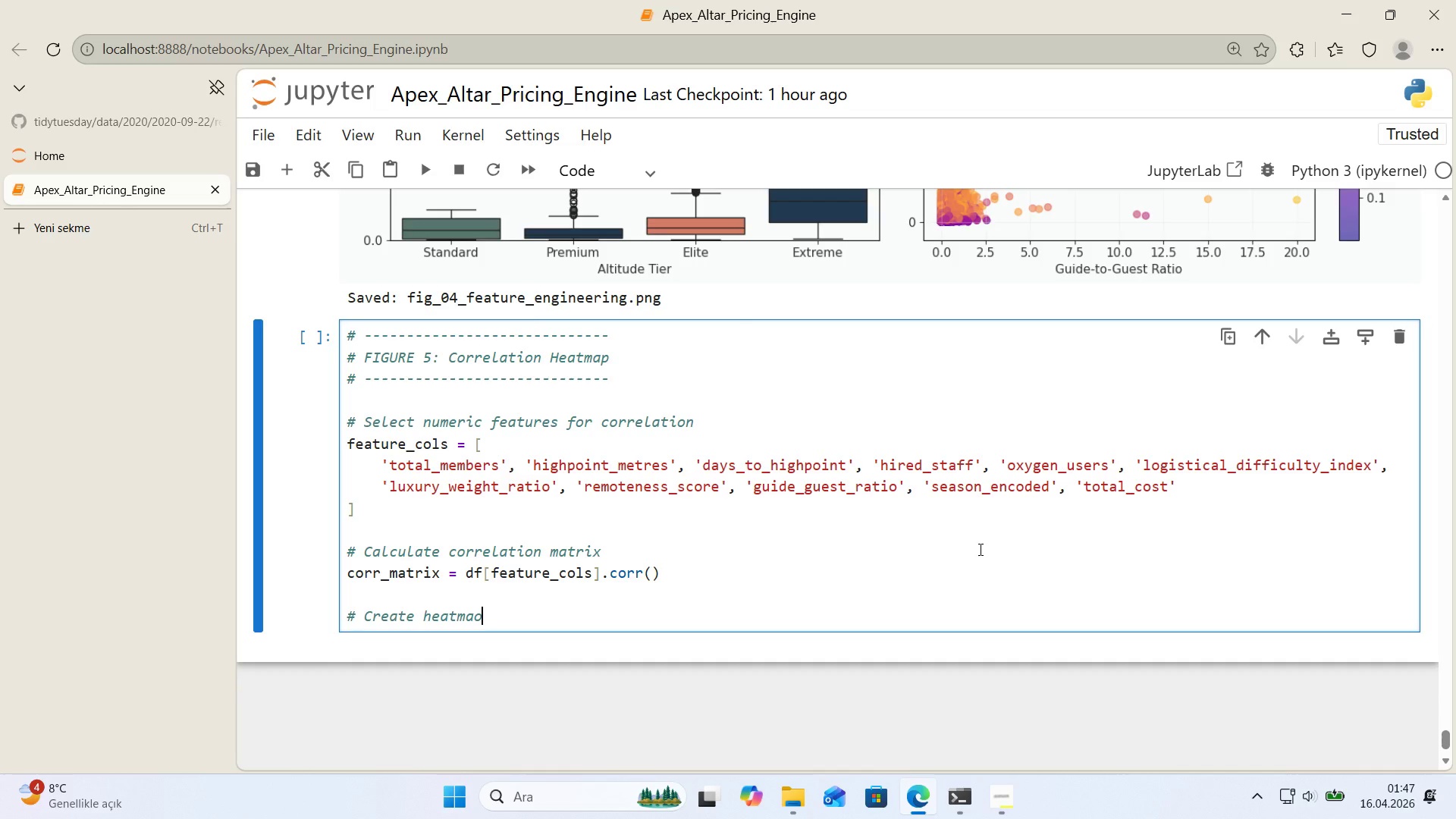 
key(Backspace)
 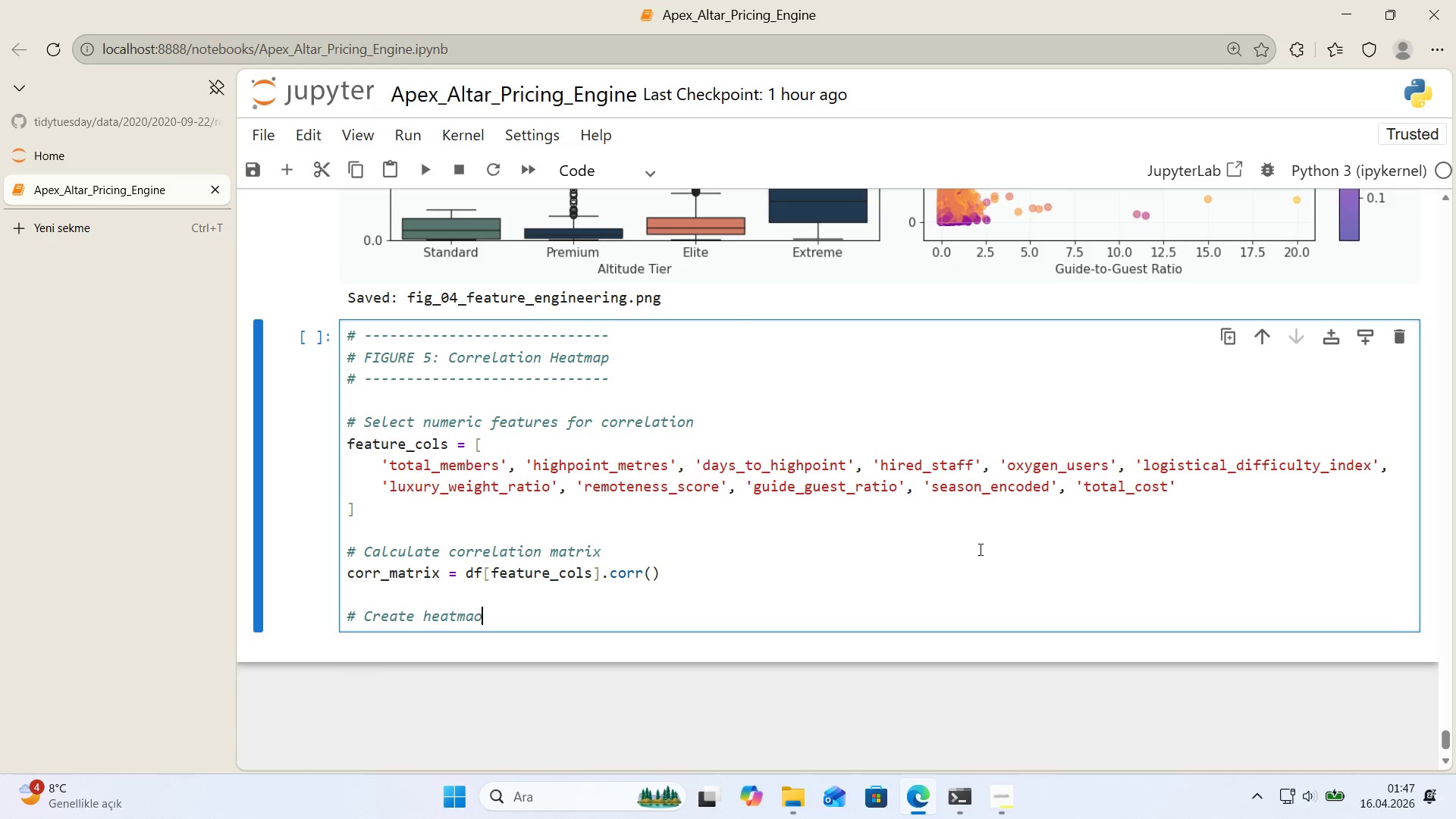 
key(Backspace)
 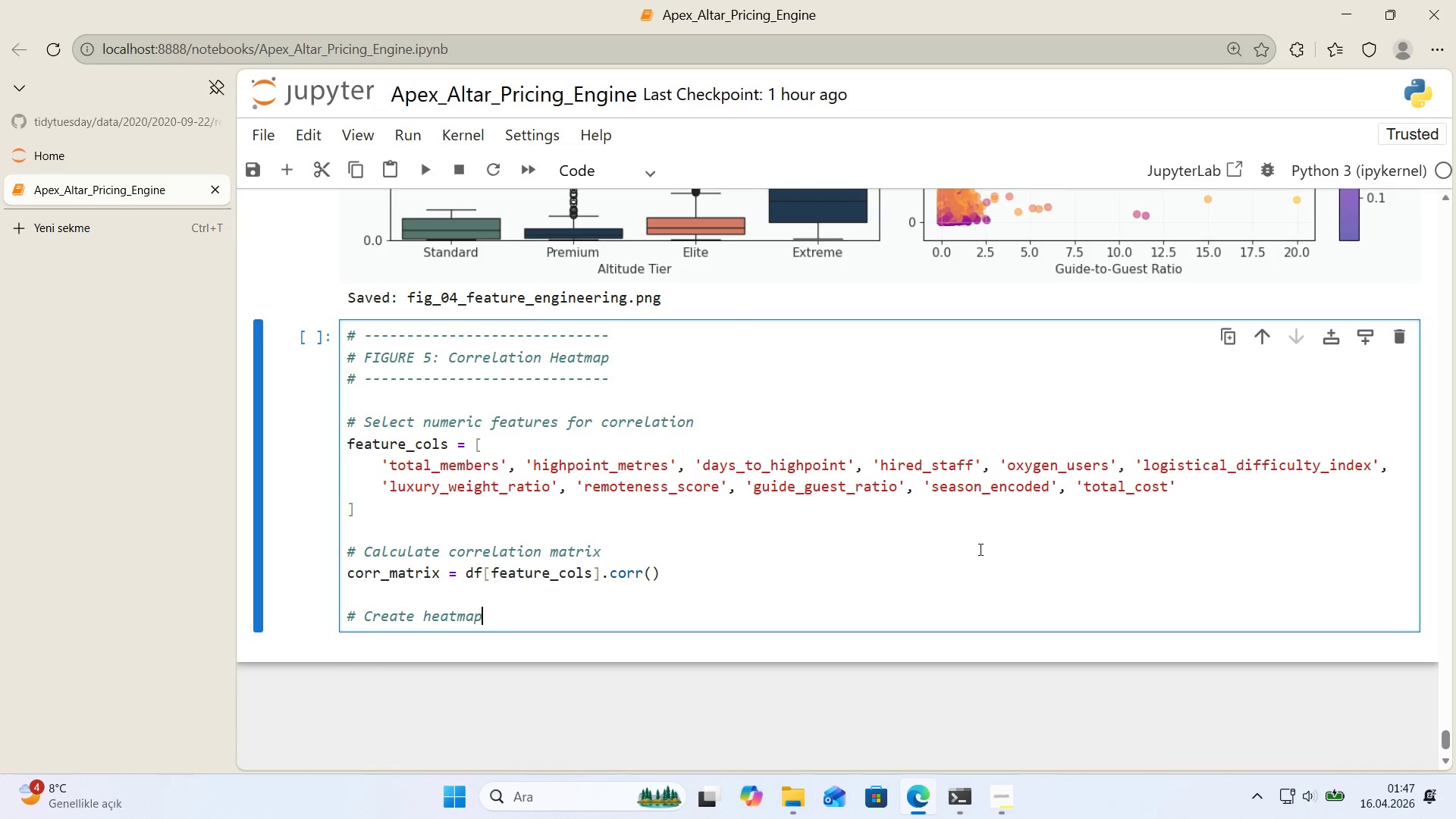 
key(P)
 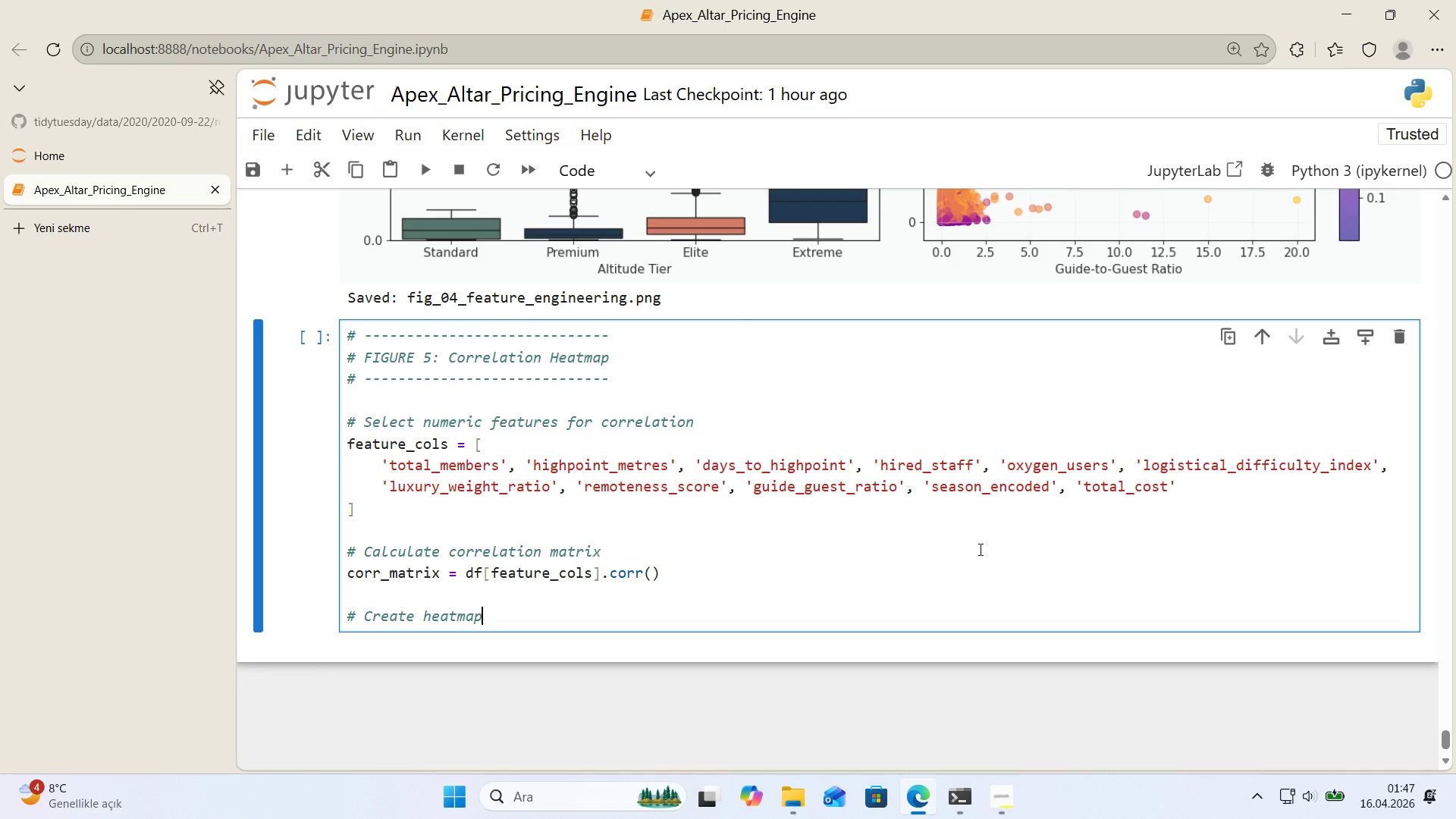 
key(Enter)
 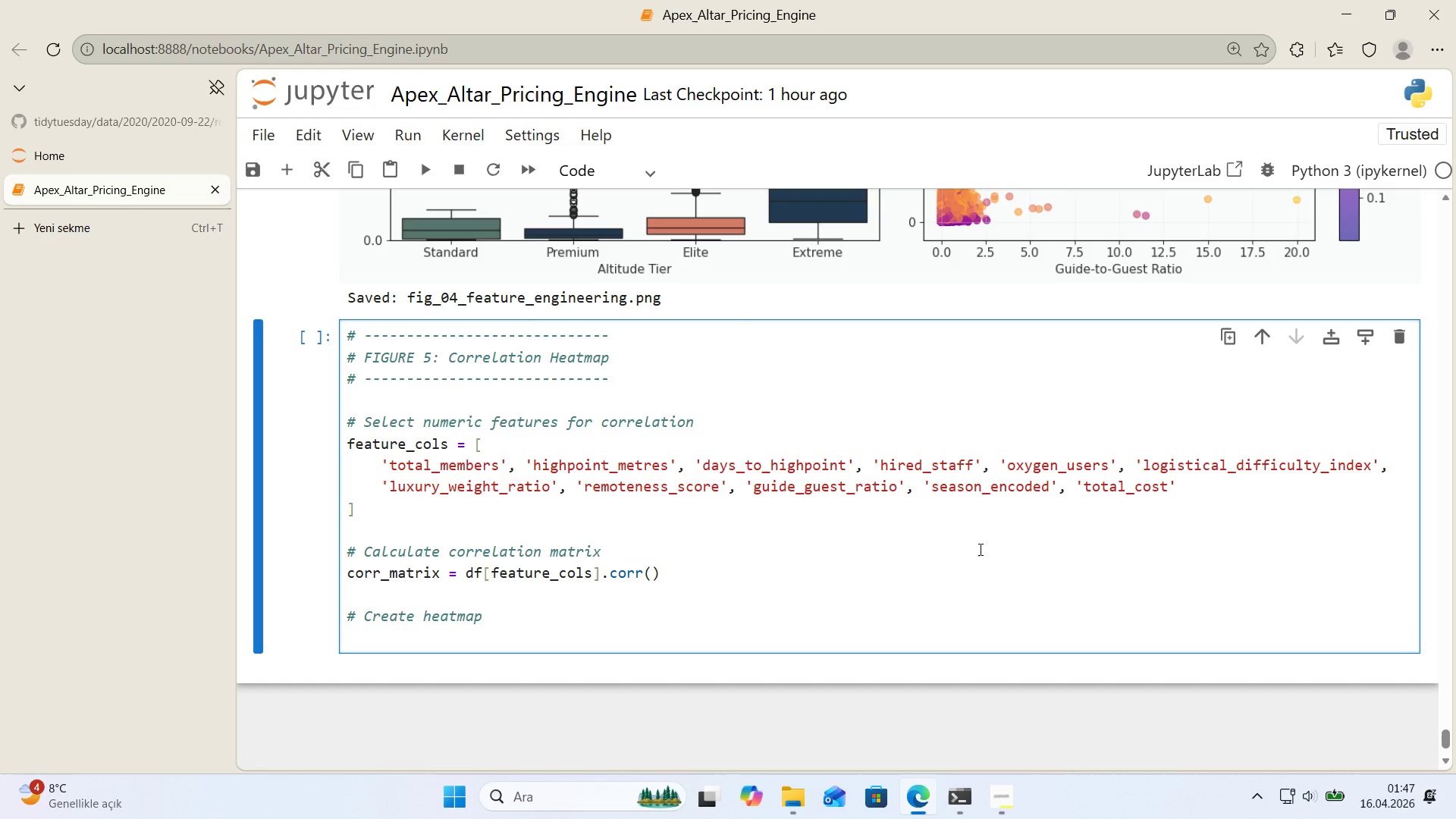 
wait(7.69)
 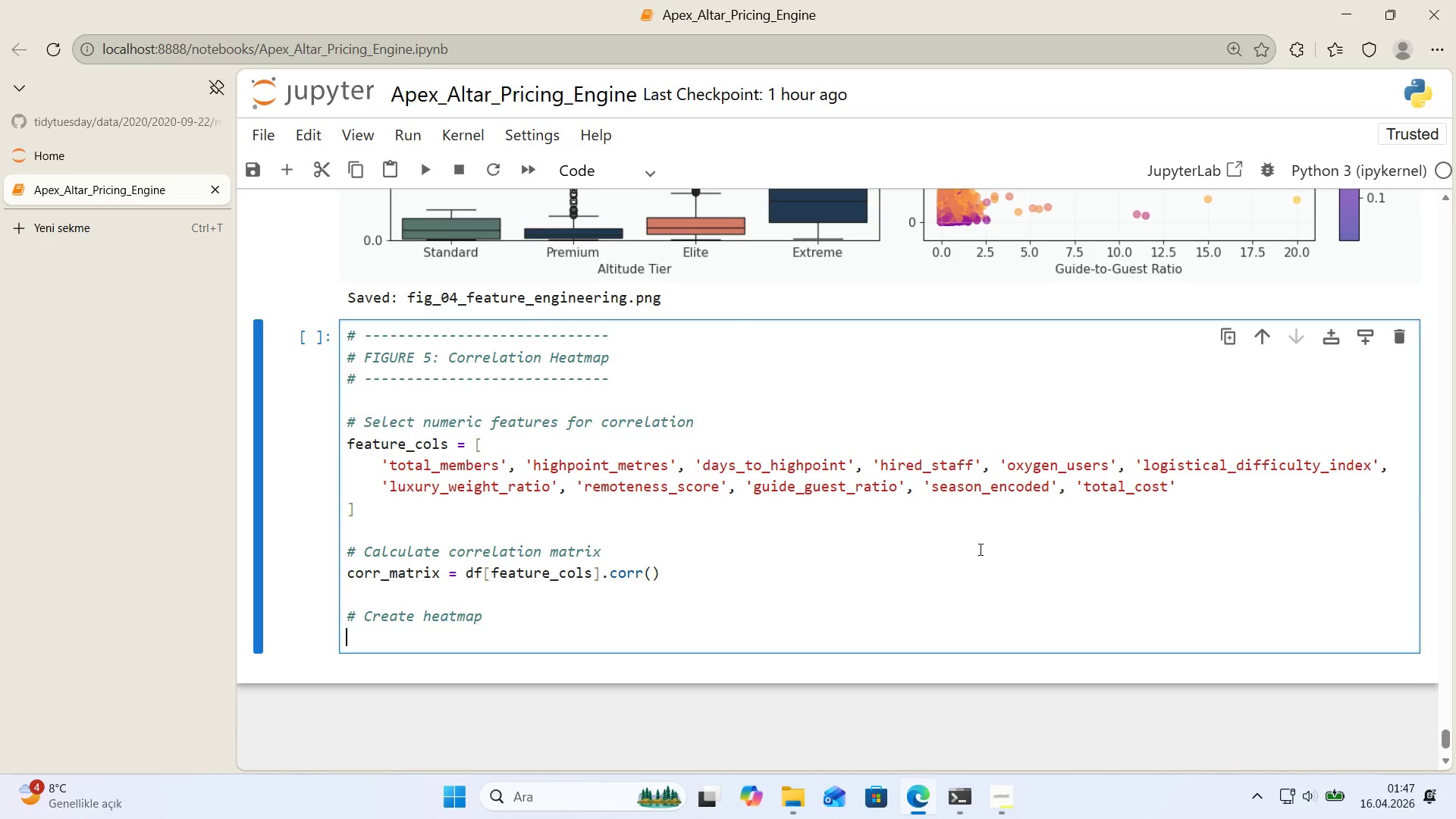 
type(f'g, ax  )
key(Backspace)
key(Backspace)
type( ) plt.subplots*()
 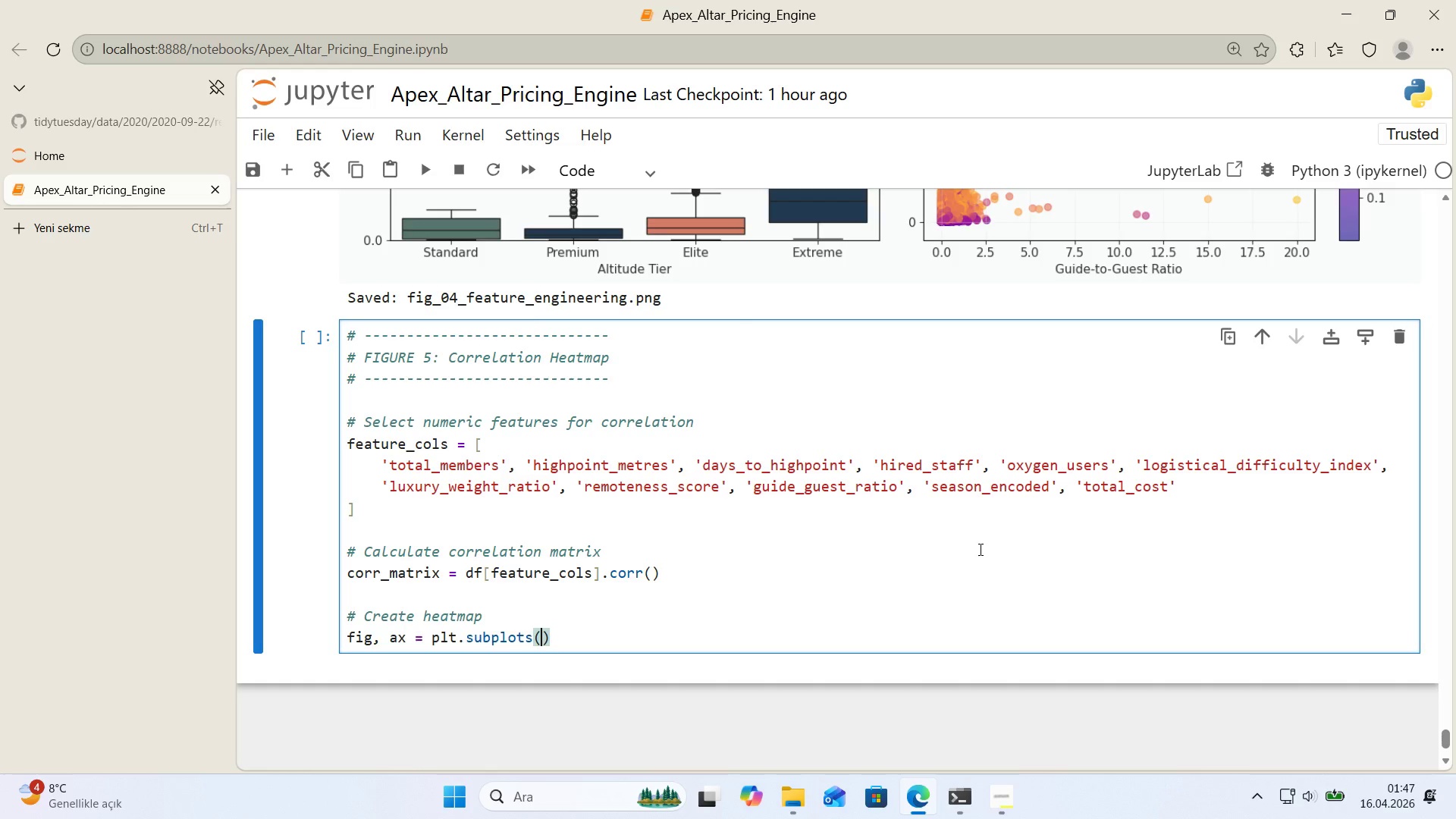 
 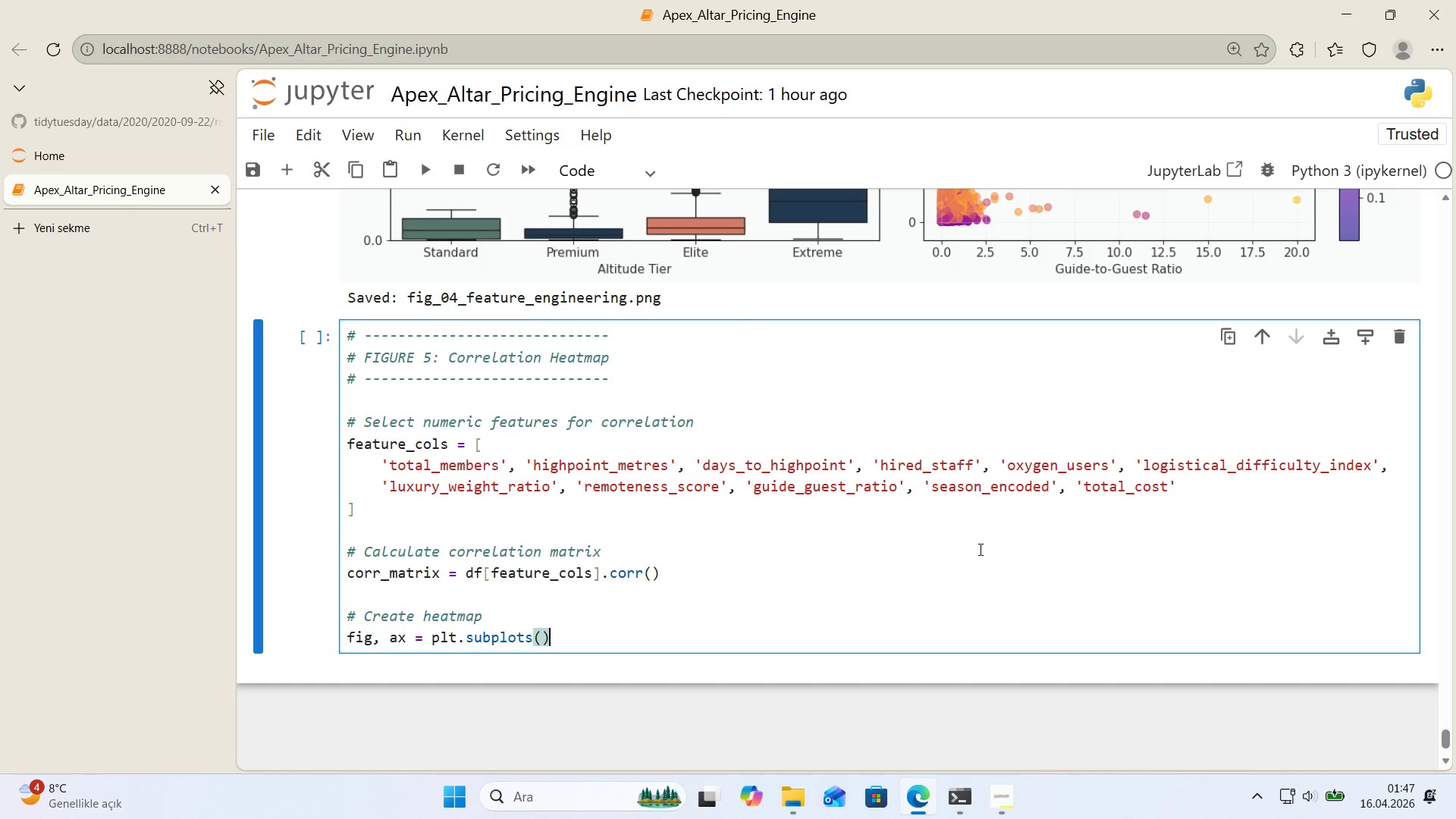 
key(ArrowLeft)
 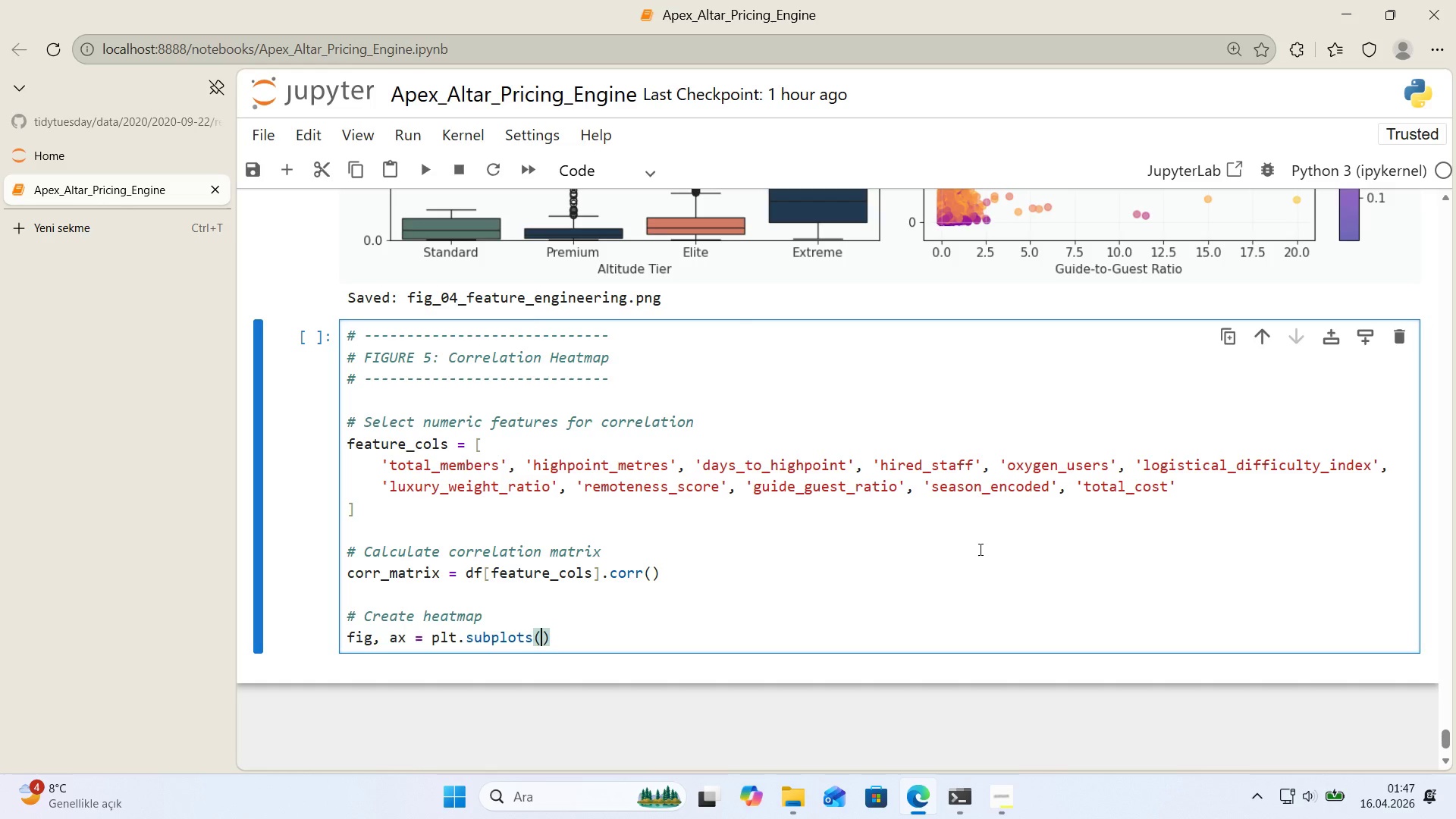 
type(f'gs'ze)*()
 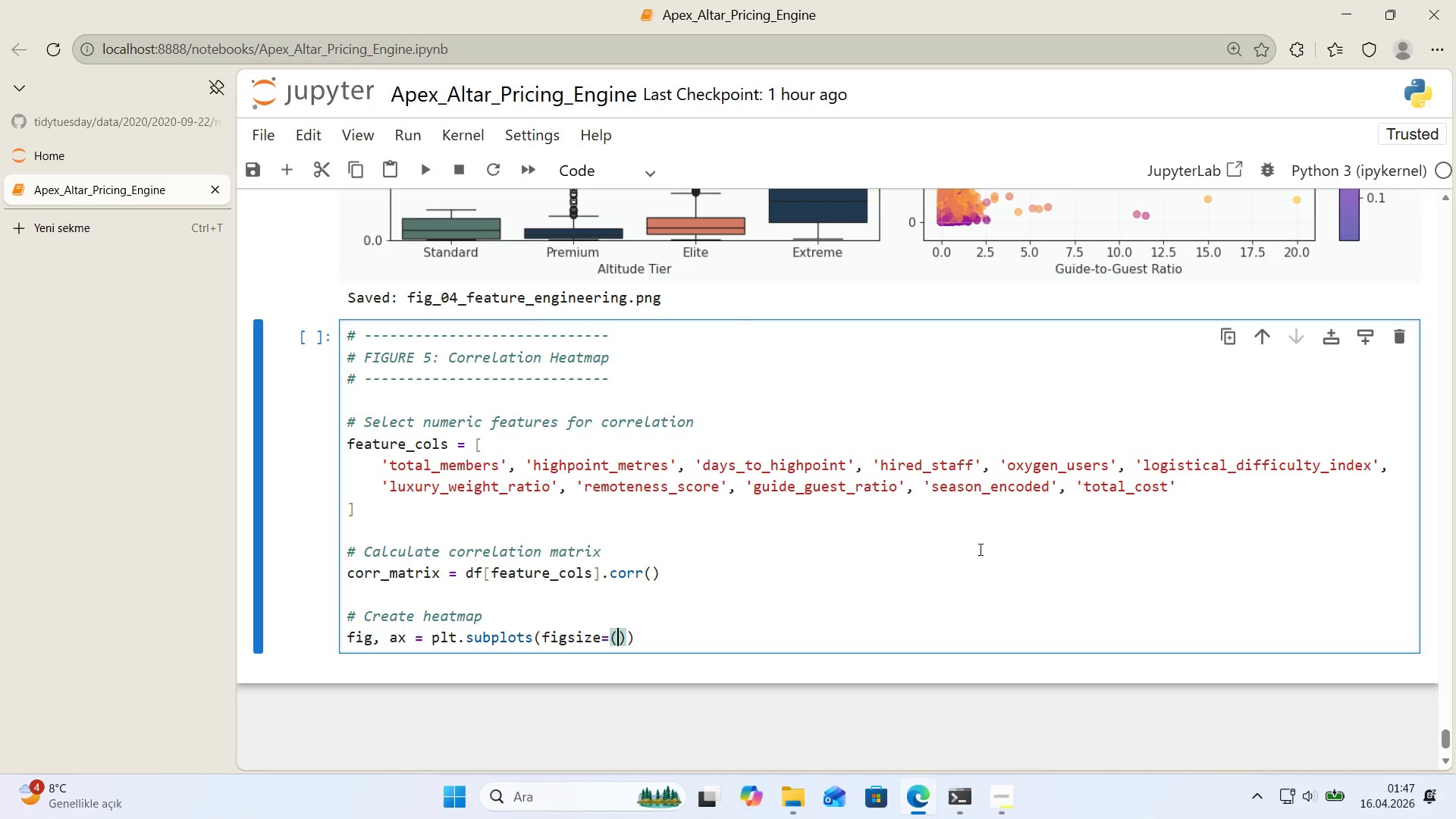 
 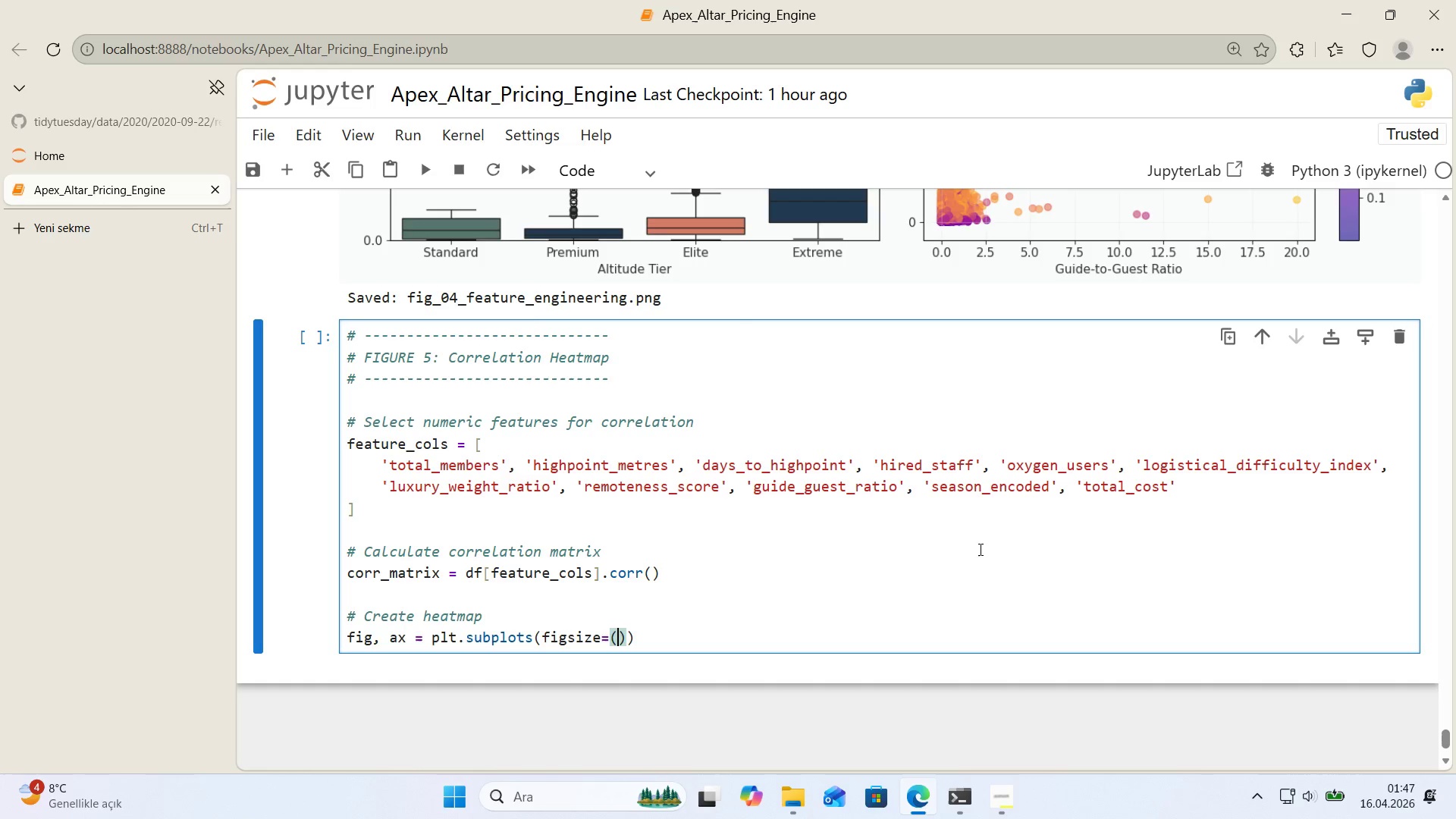 
key(ArrowLeft)
 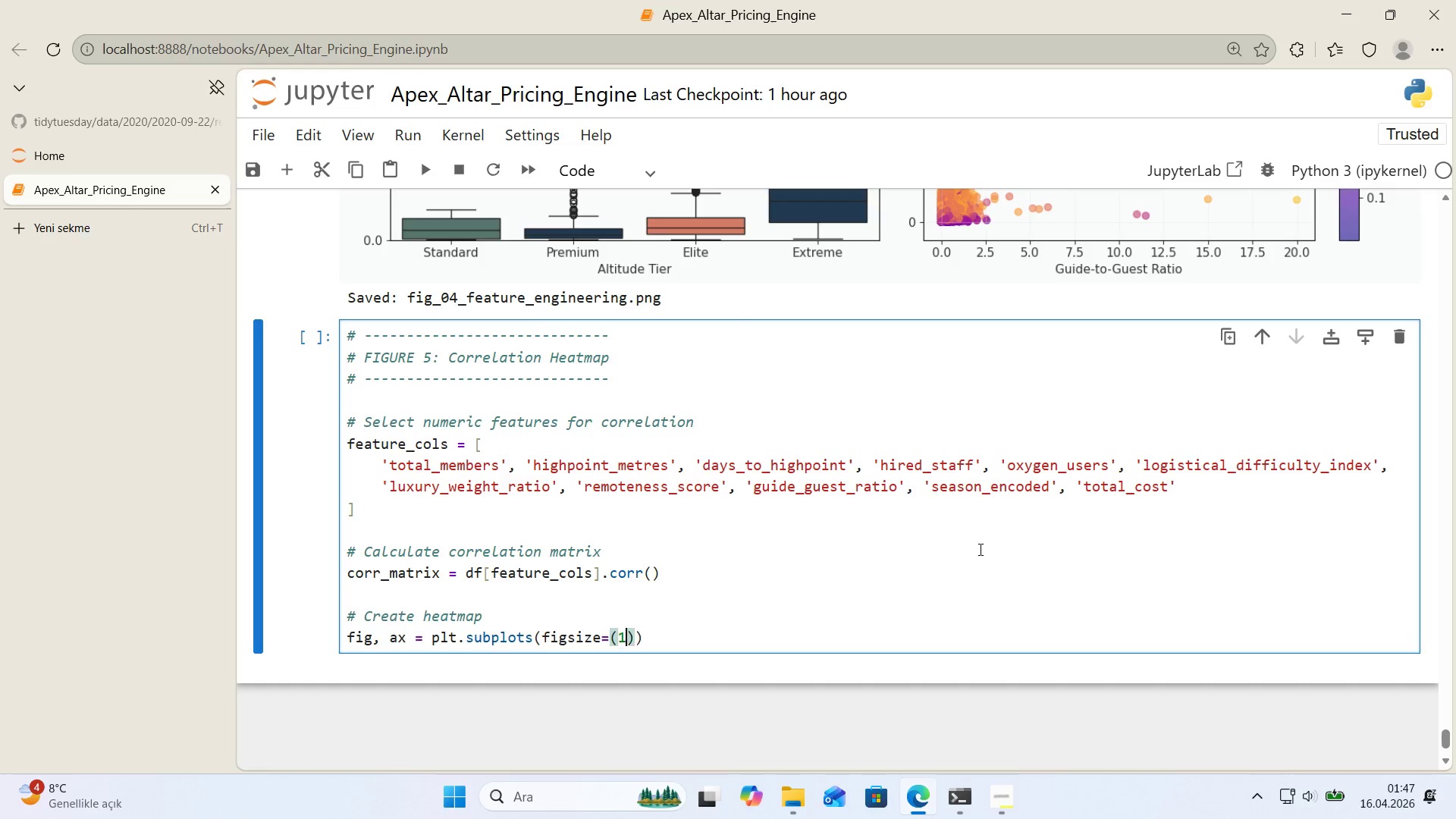 
type(12, 10)
 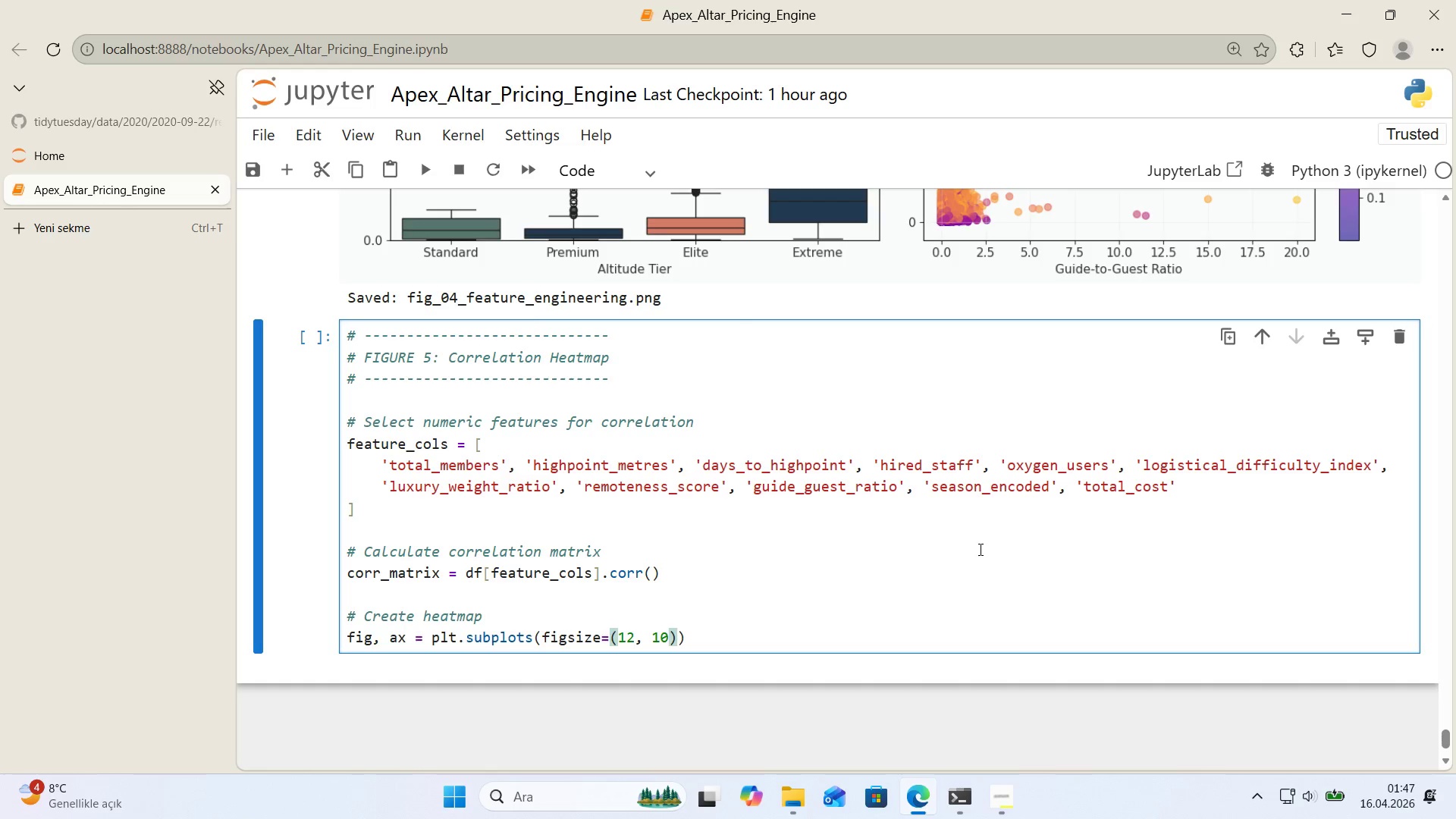 
key(ArrowRight)
 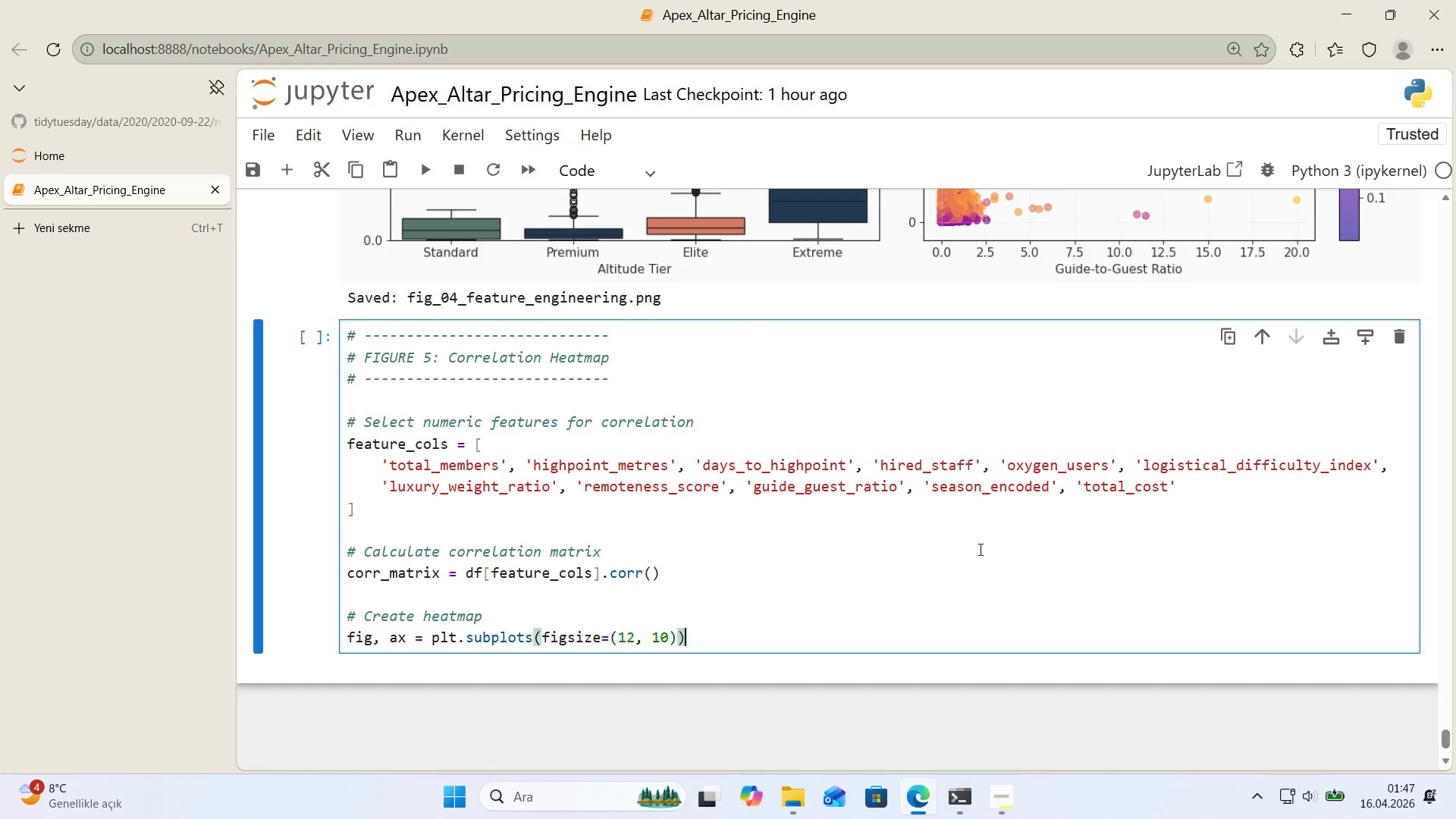 
key(ArrowRight)
 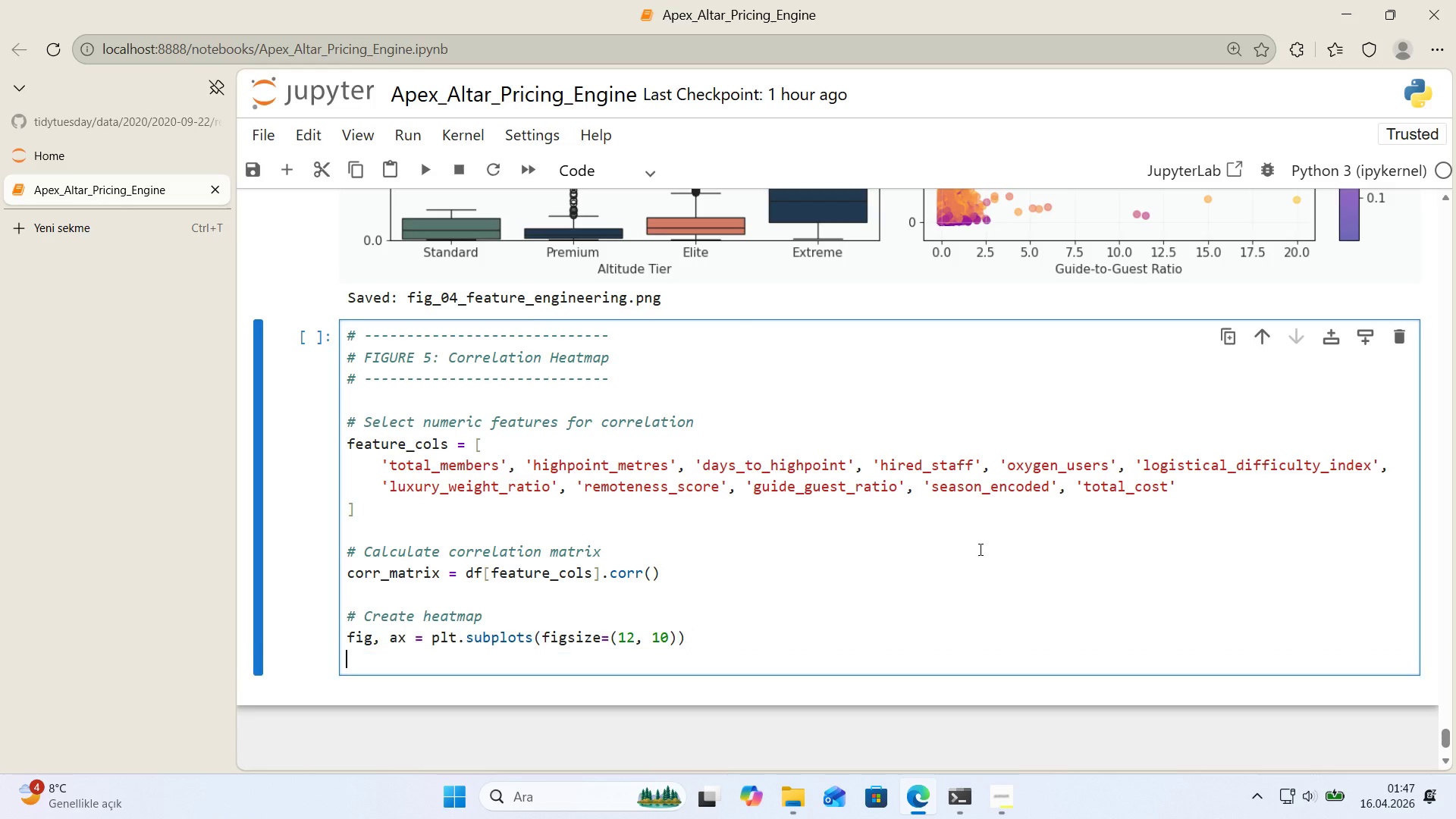 
key(Enter)
 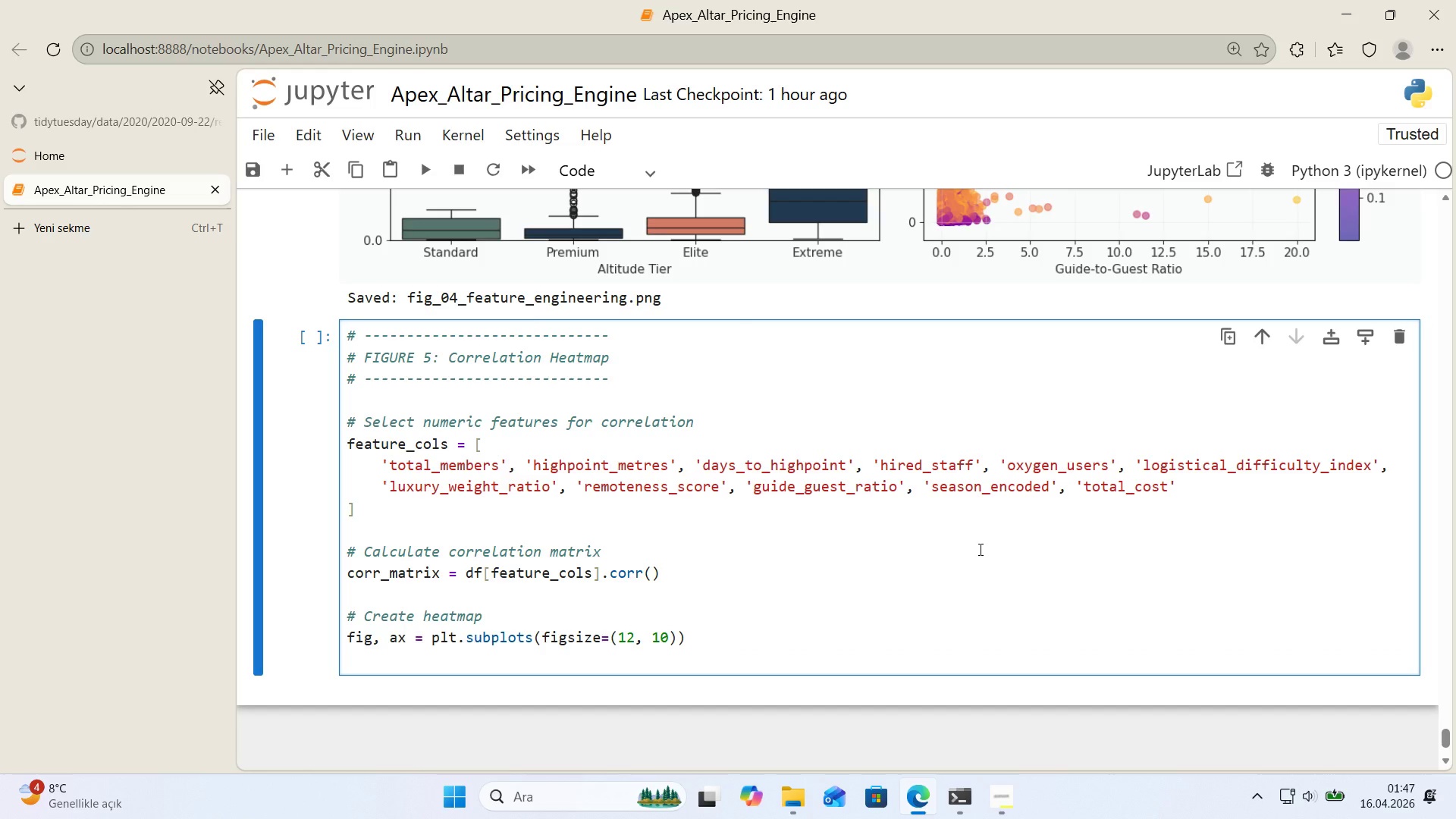 
type(mask ) np.tr'u*()
 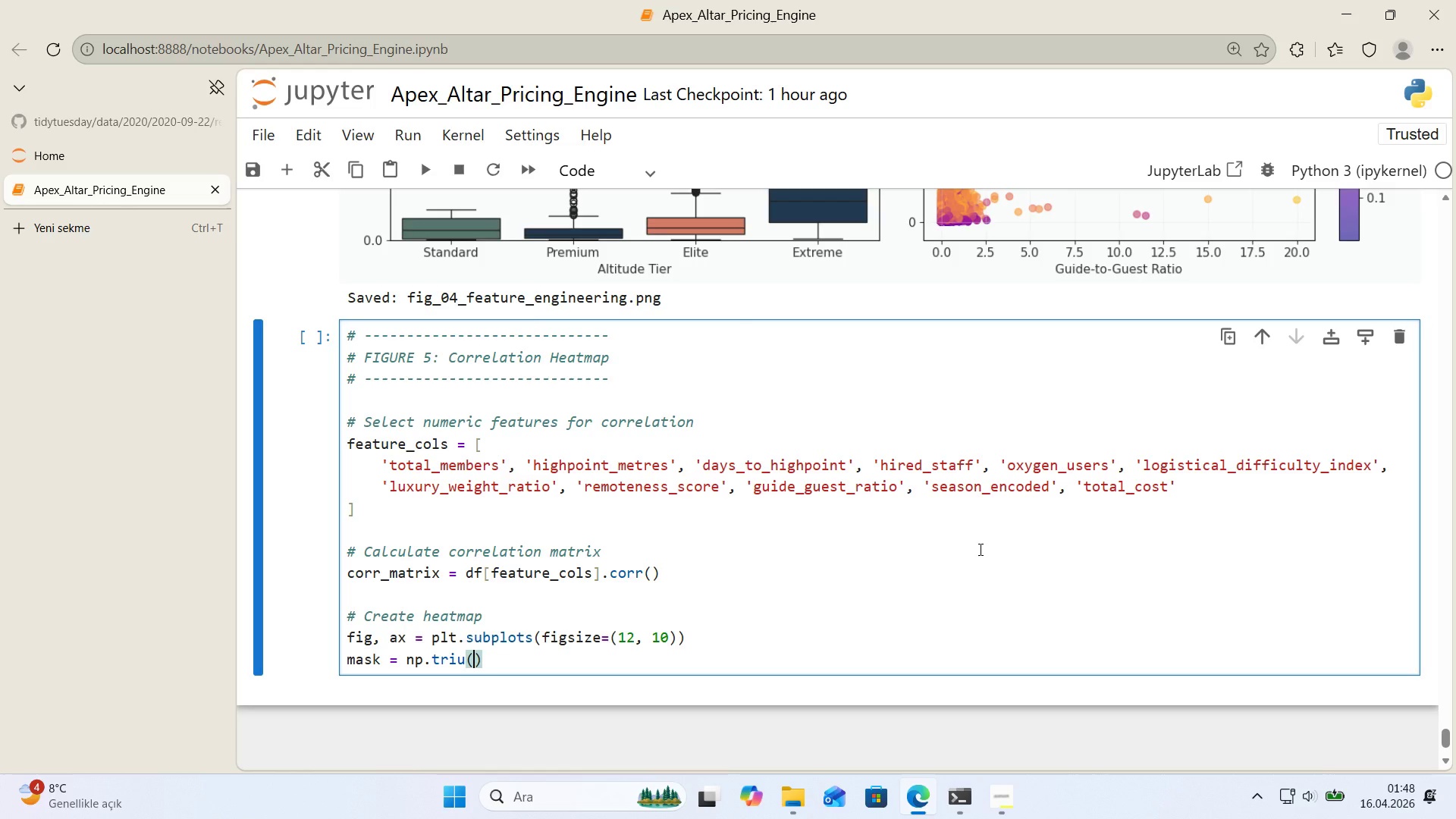 
 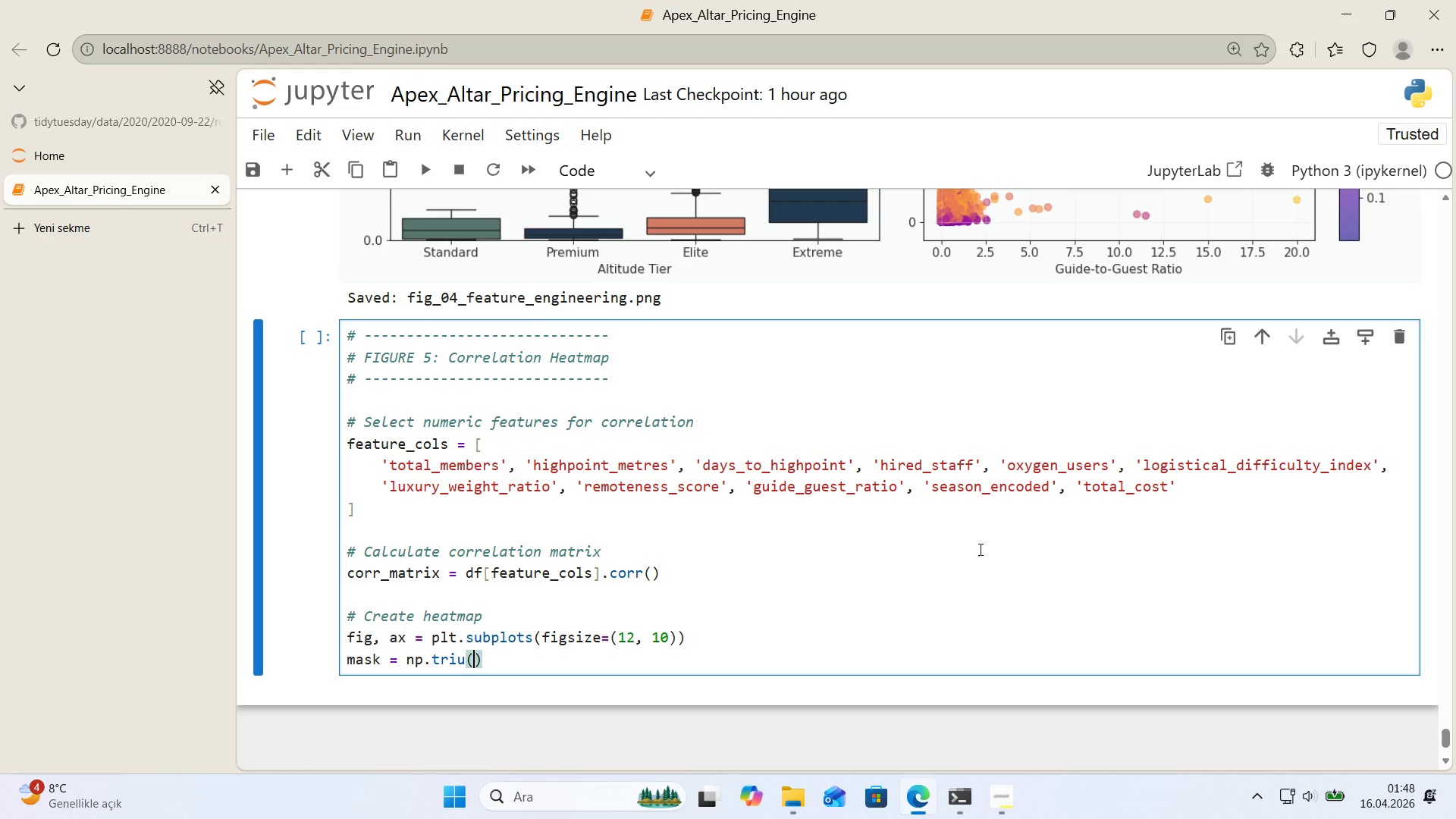 
key(ArrowLeft)
 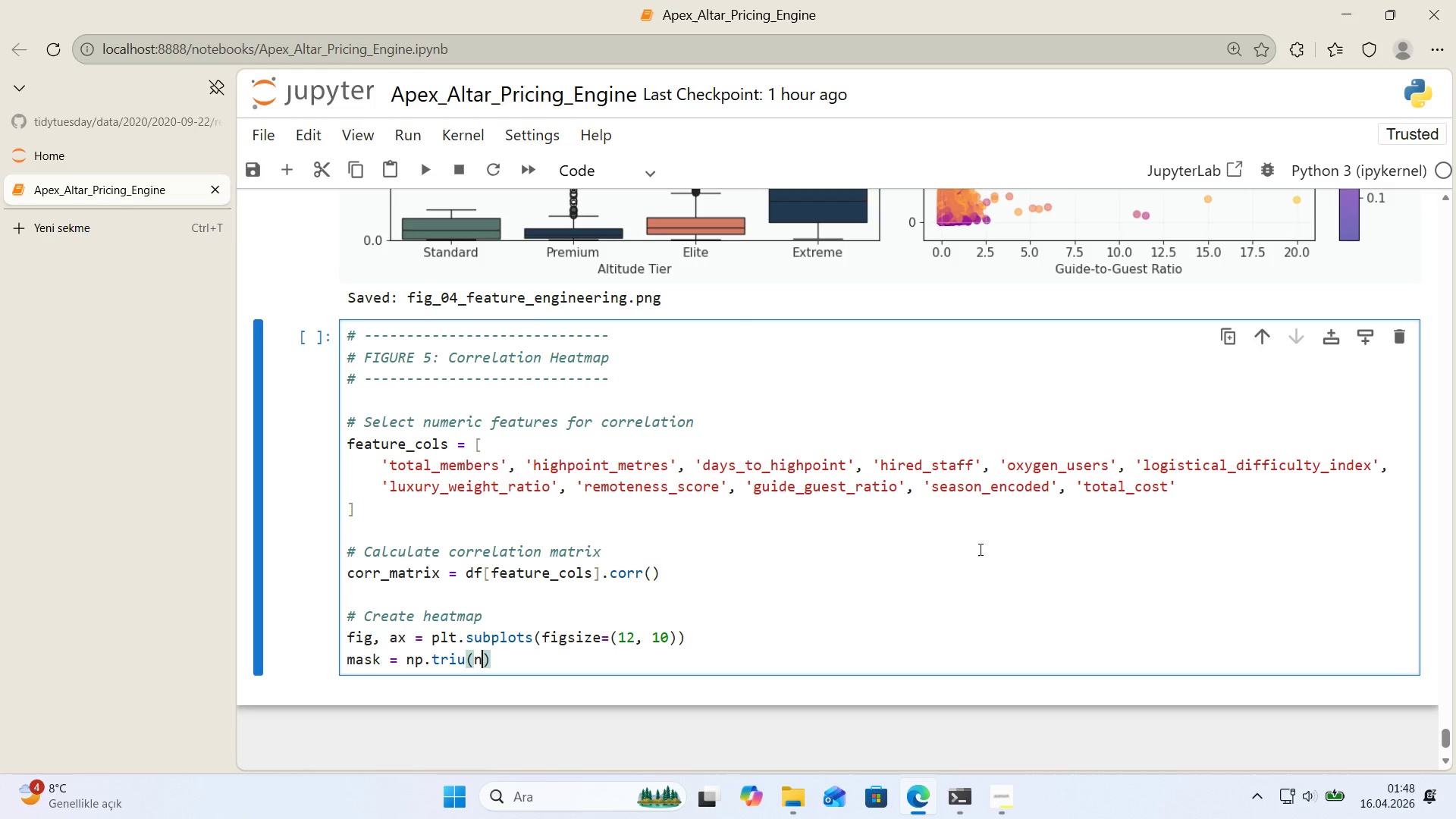 
type(np.ones_l'ke()
 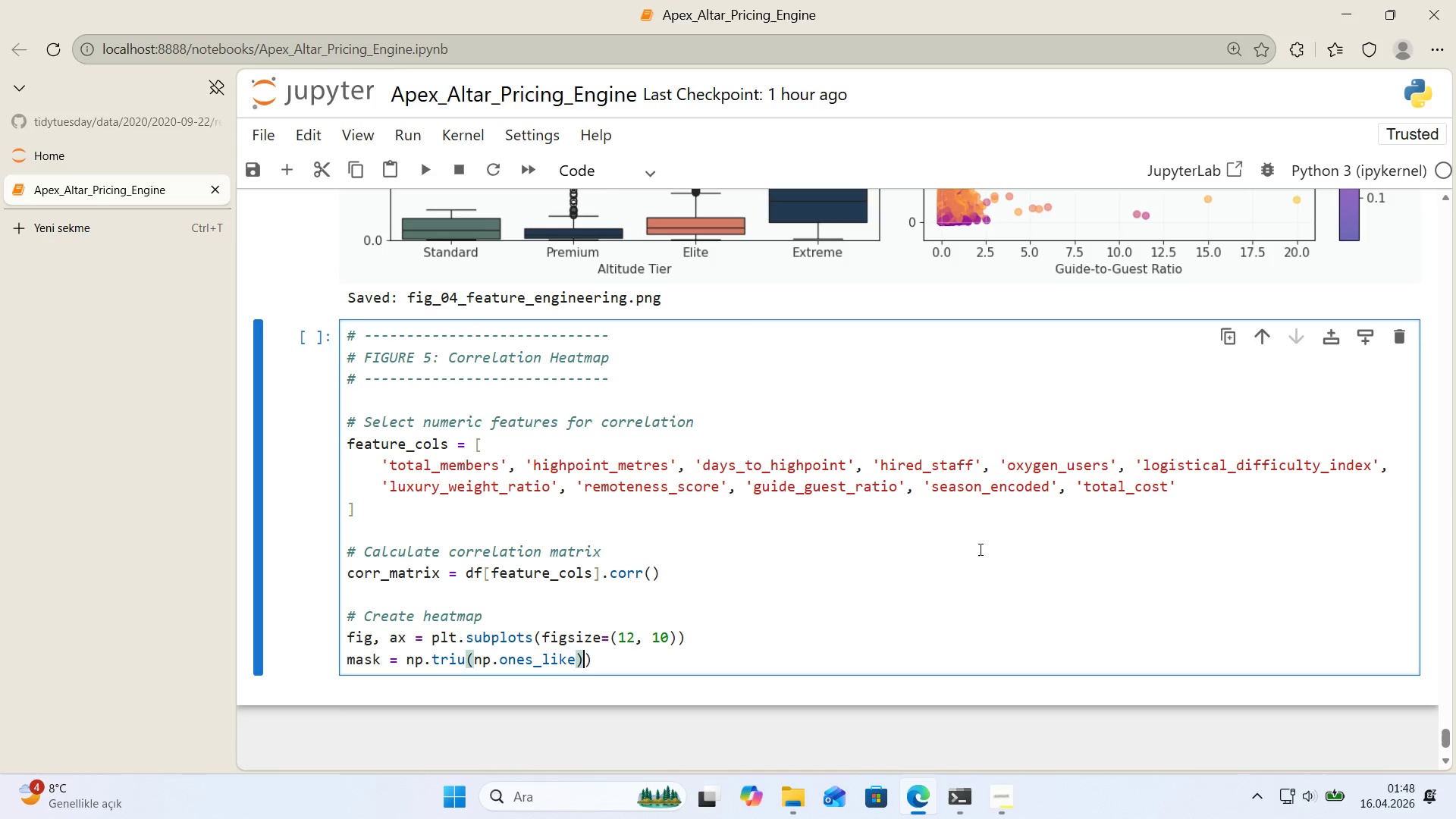 
key(ArrowLeft)
 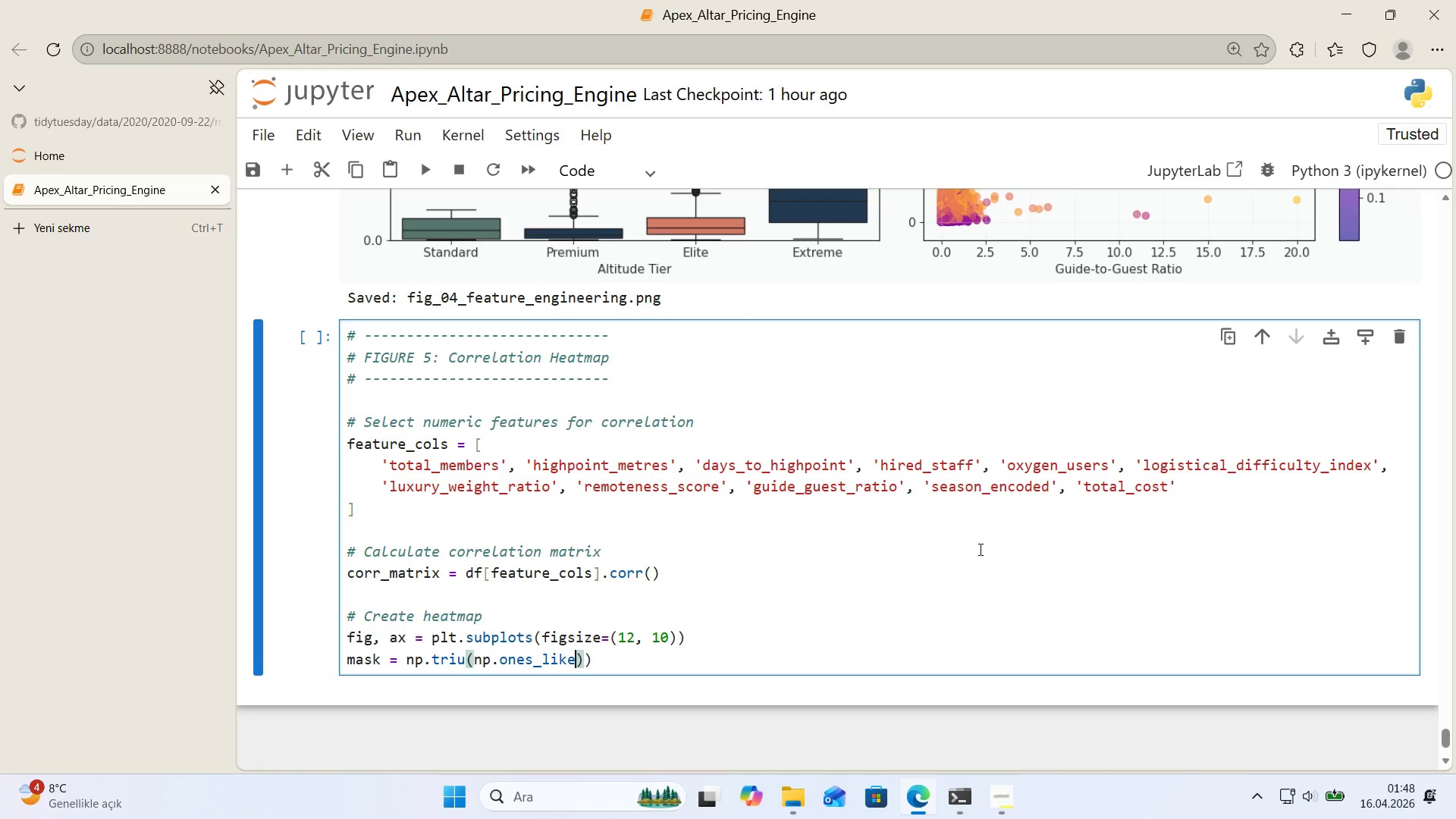 
key(Shift+ShiftRight)
 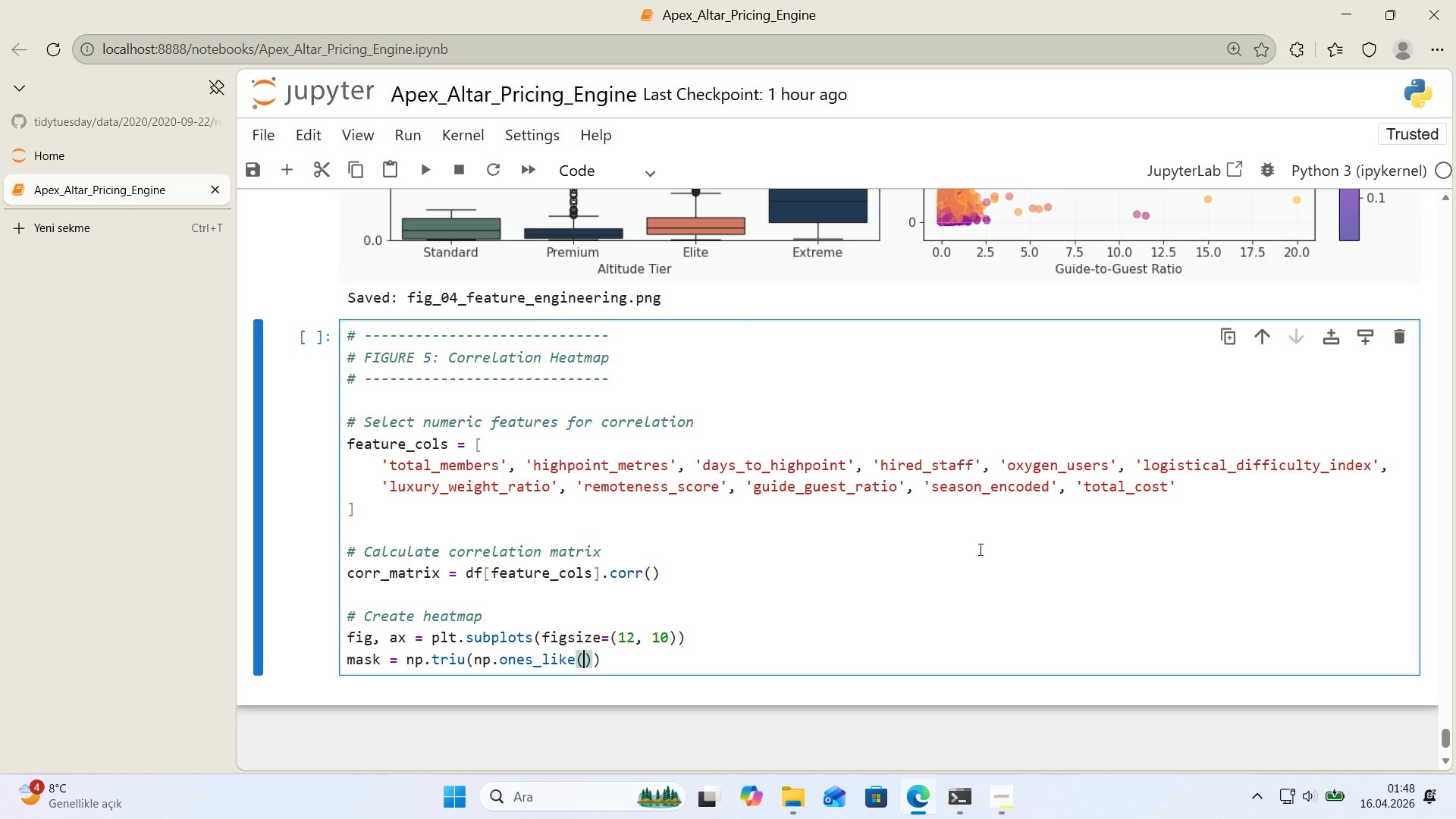 
key(Shift+8)
 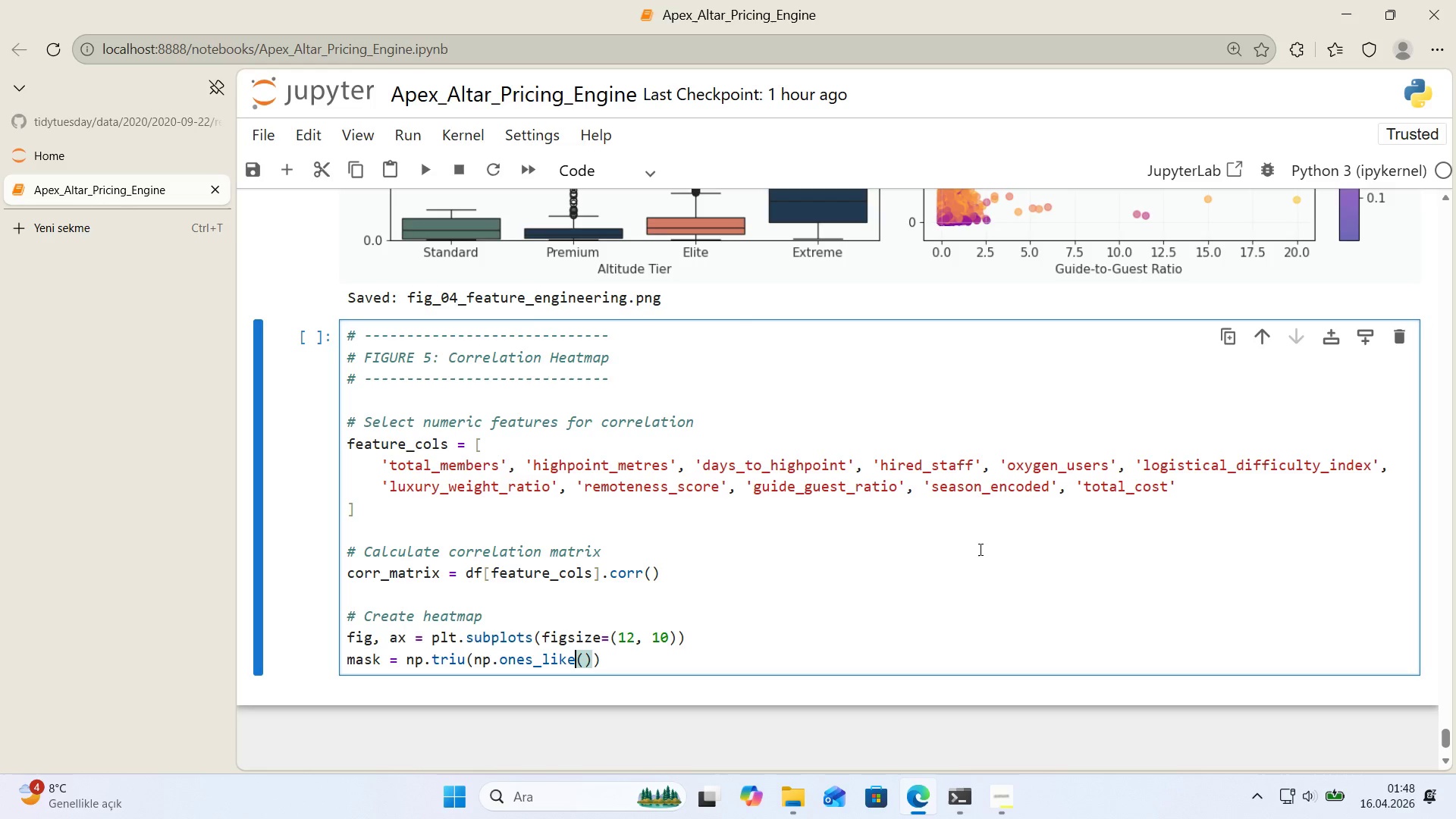 
key(ArrowLeft)
 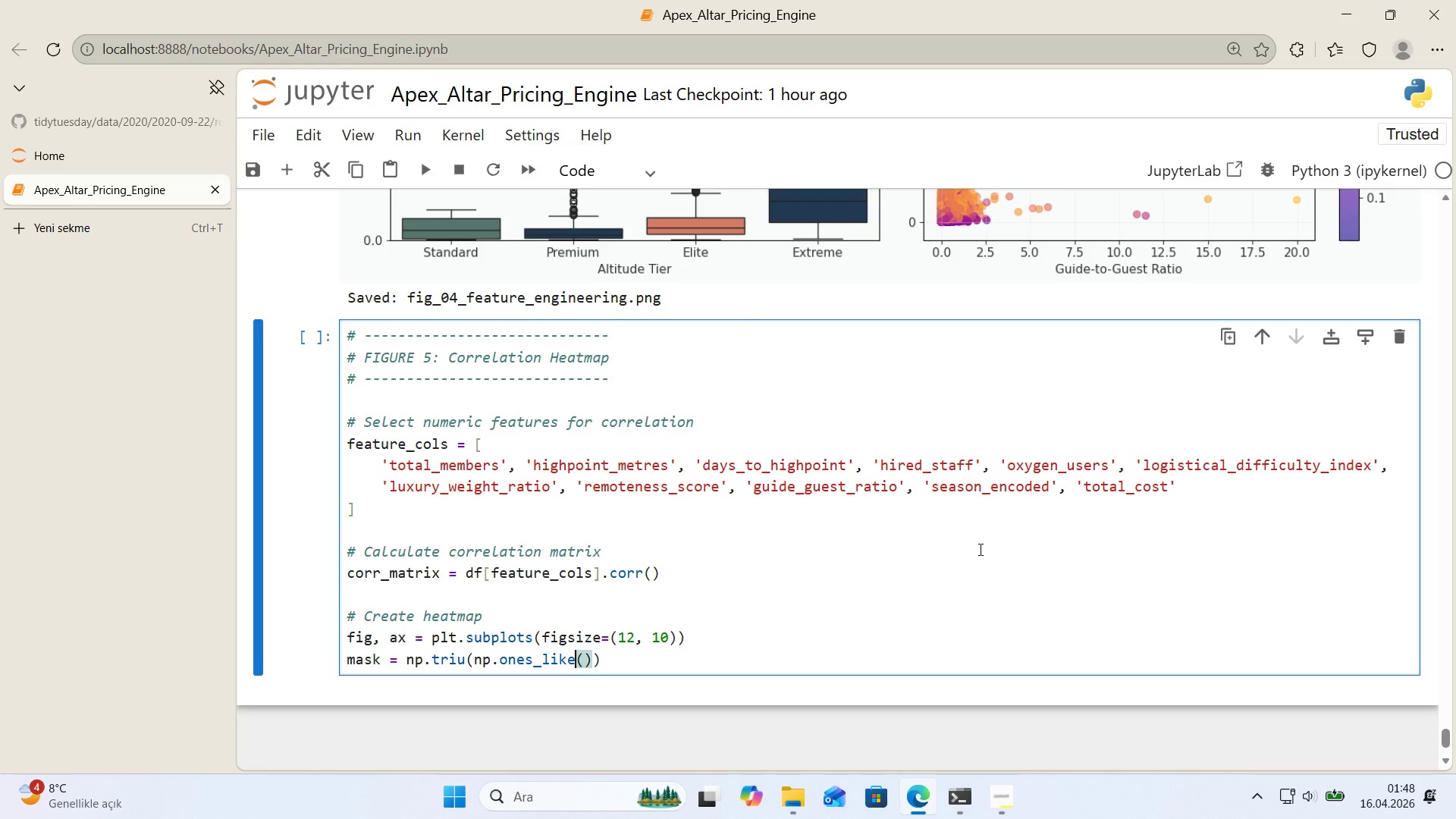 
key(ArrowRight)
 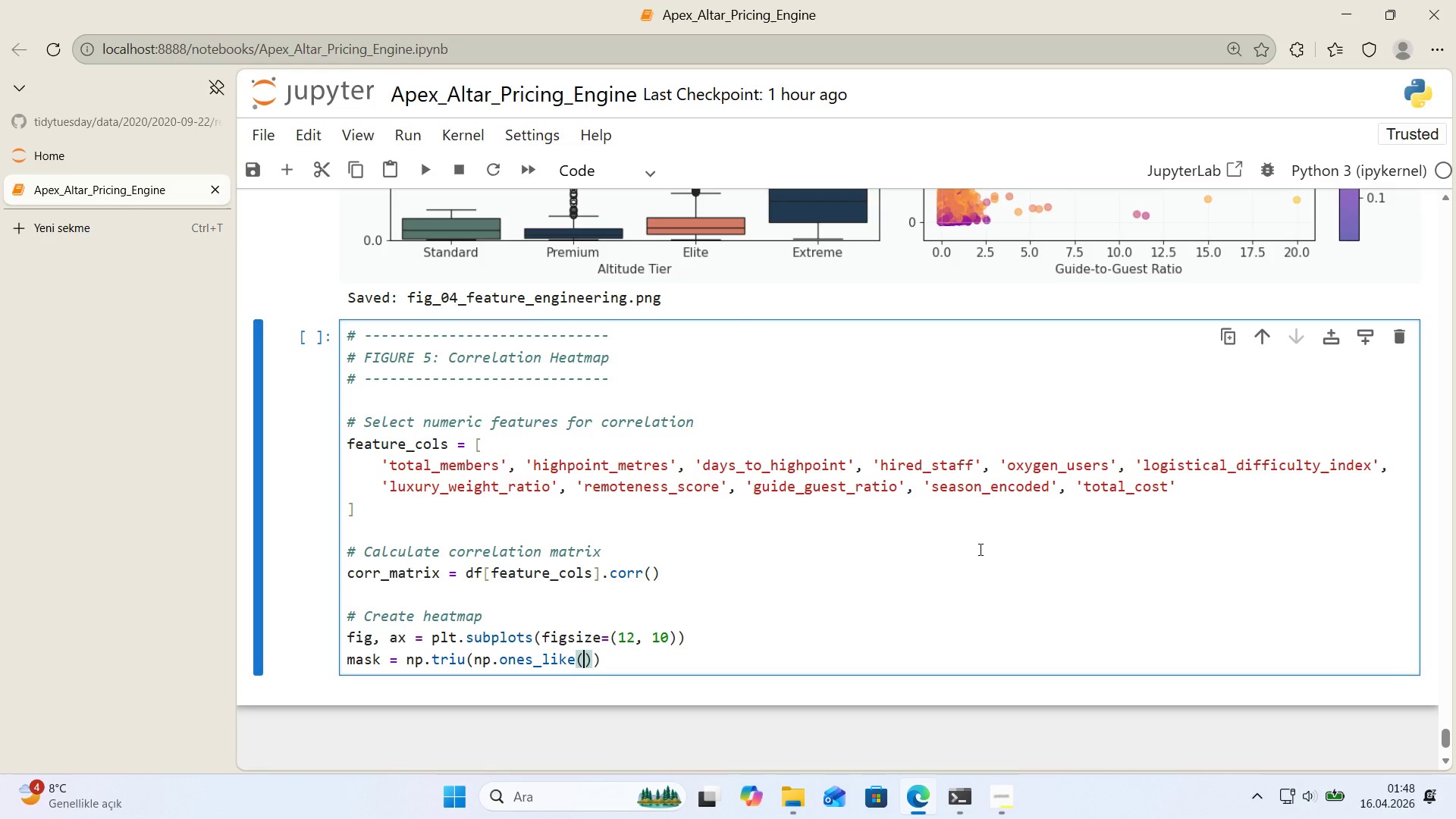 
type(corr_matr'x, ddtyp)
key(Backspace)
key(Backspace)
key(Backspace)
key(Backspace)
type(type)bool)
 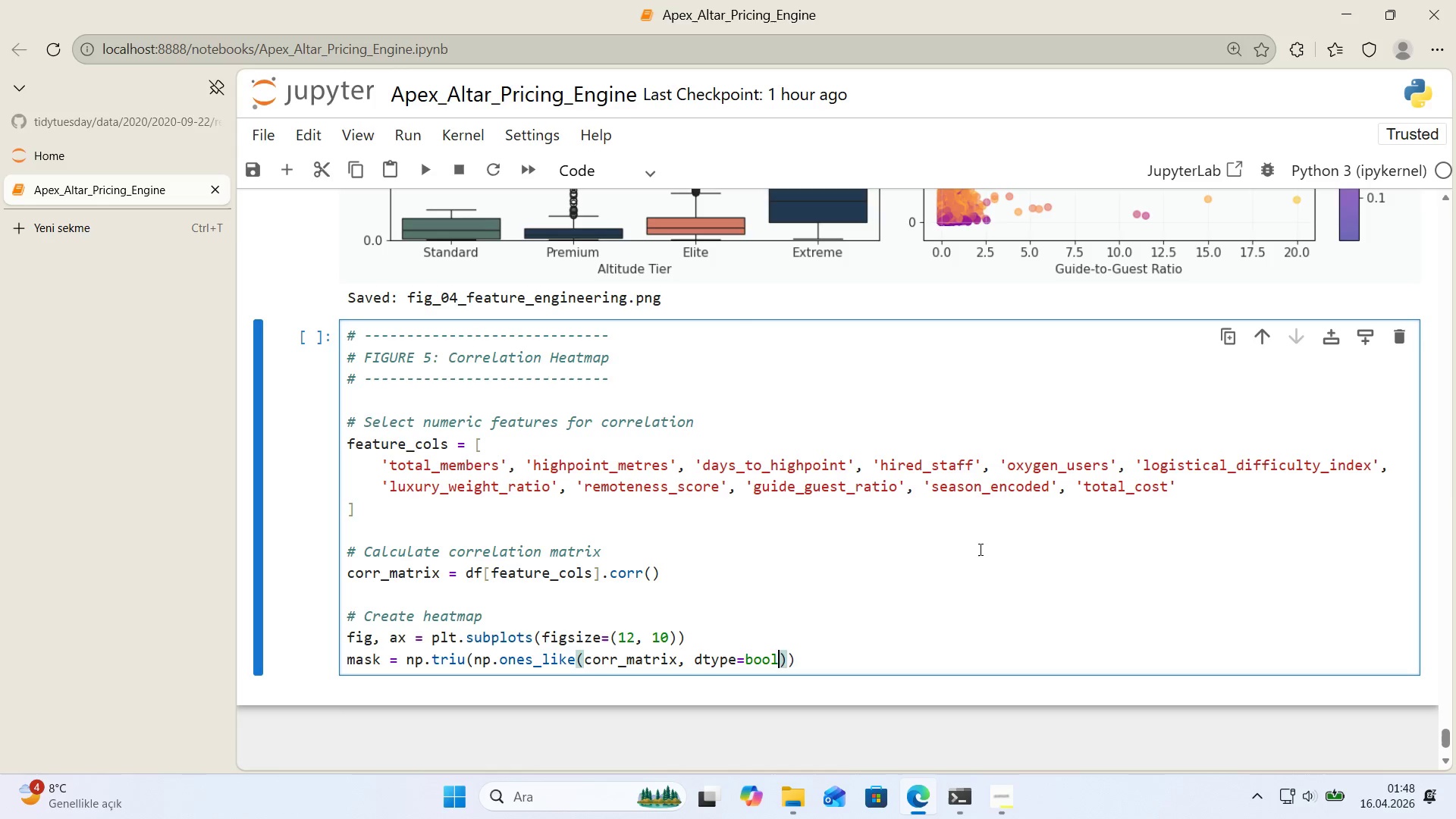 
key(ArrowRight)
 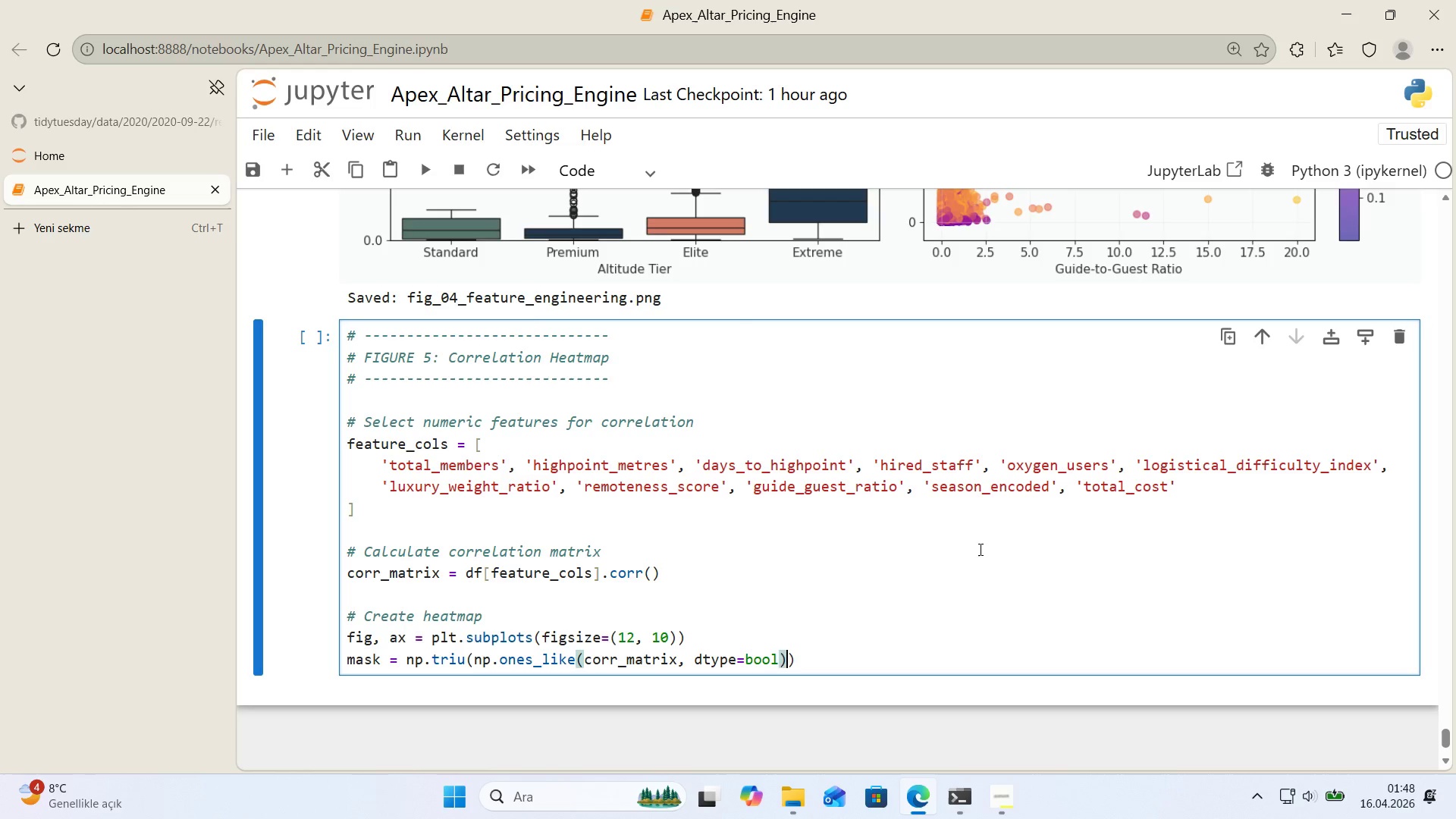 
key(ArrowRight)
 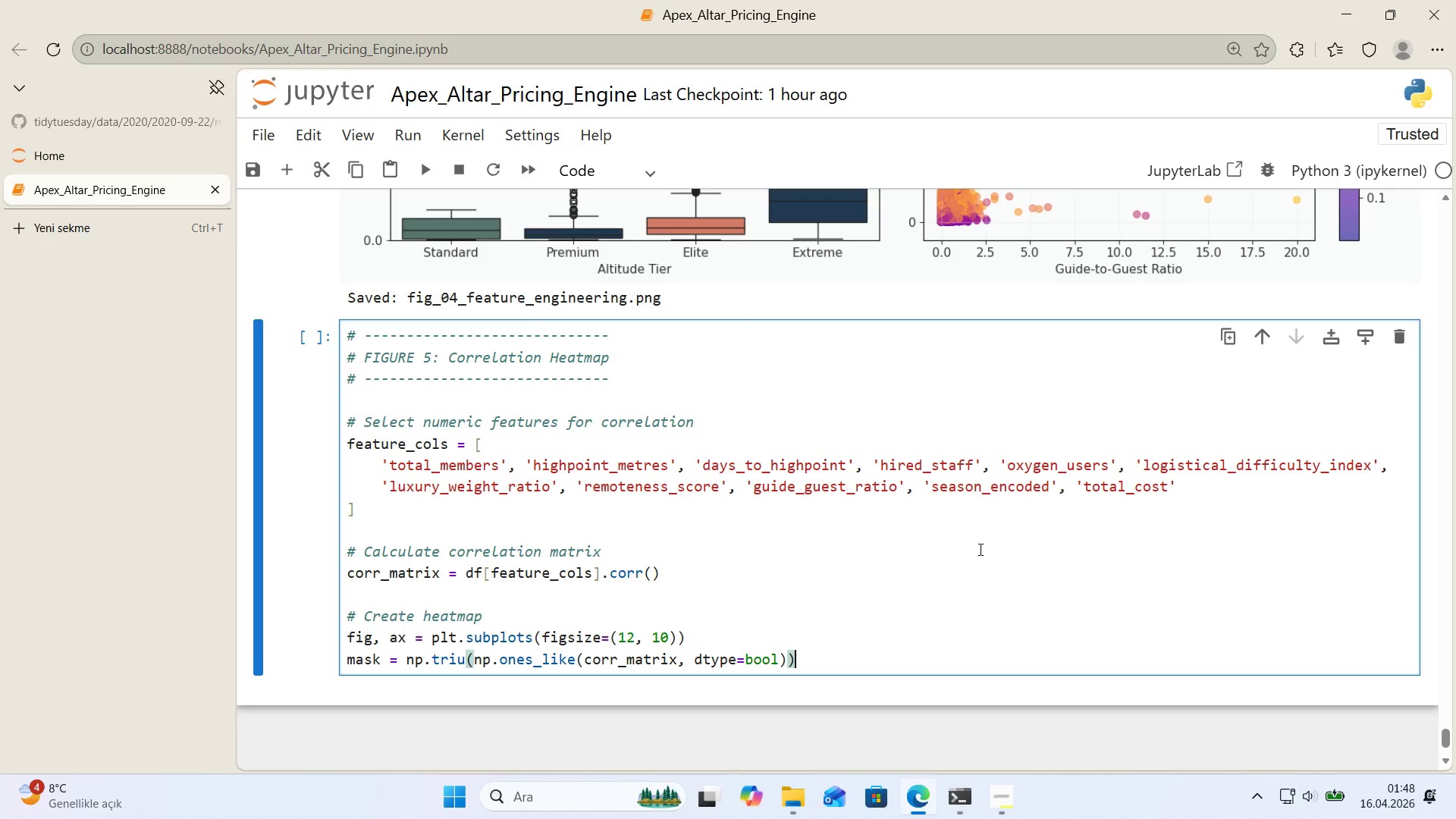 
key(Enter)
 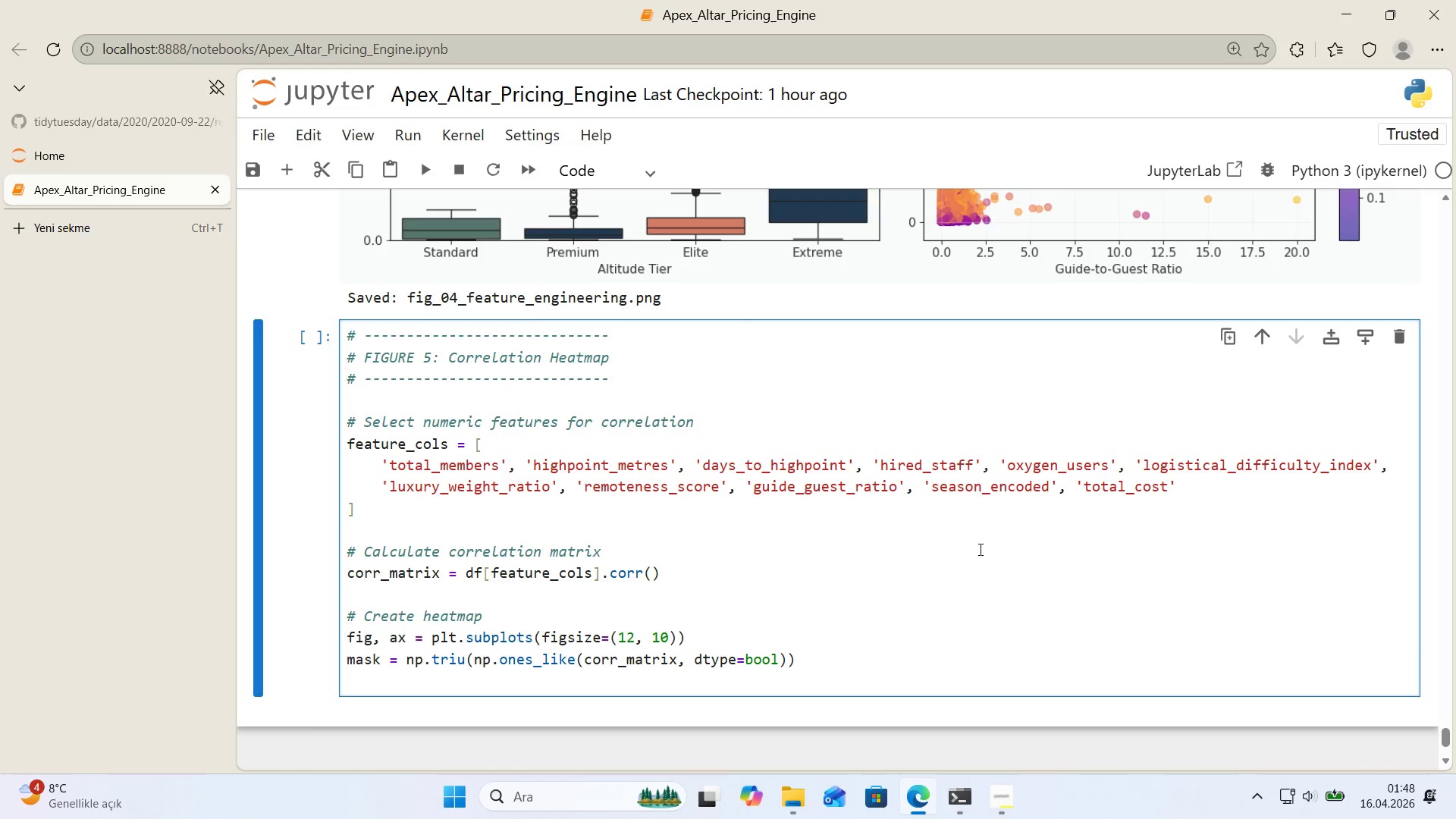 
key(Enter)
 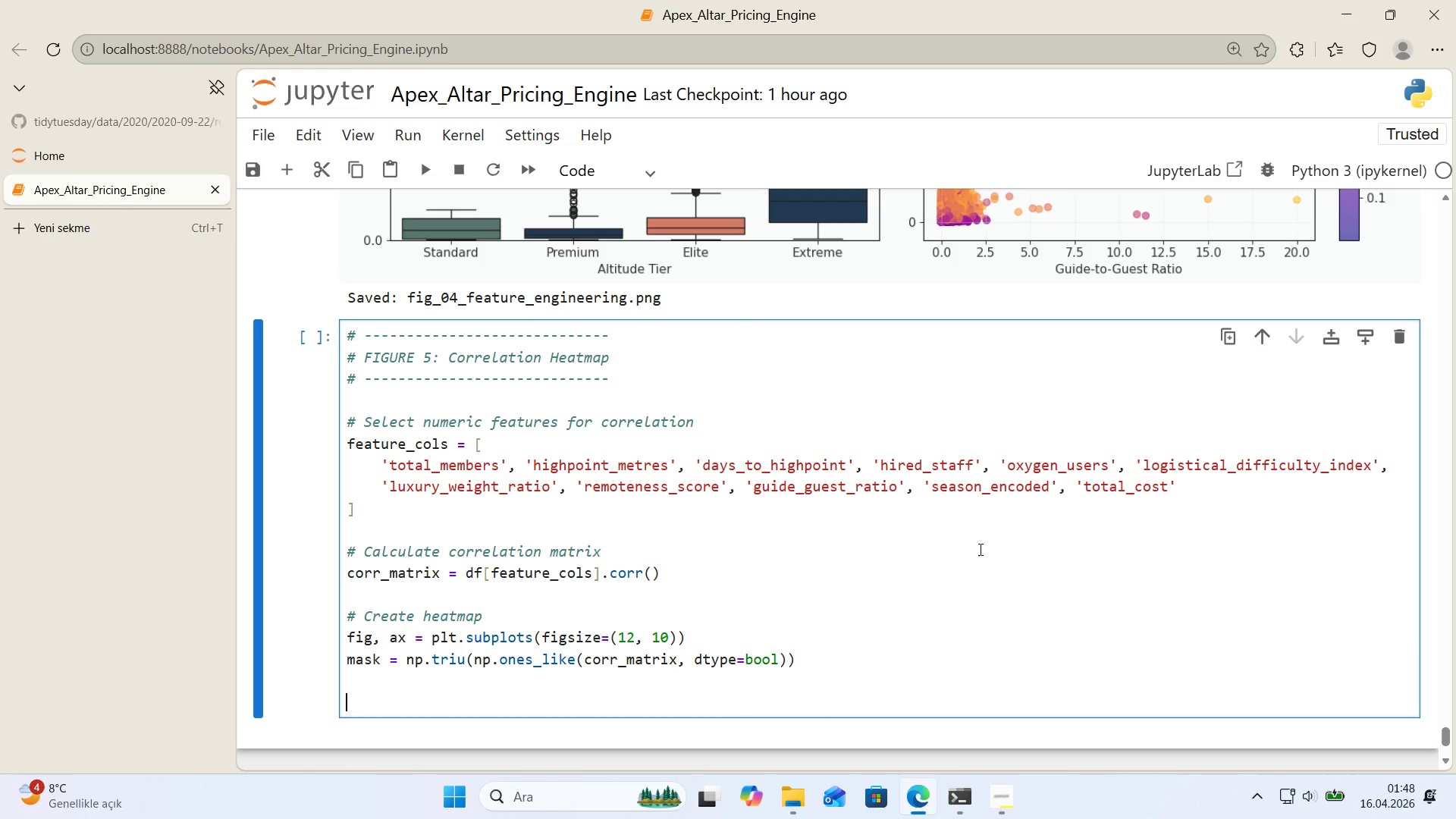 
type(sns.heatmao)
key(Backspace)
type(p*()
 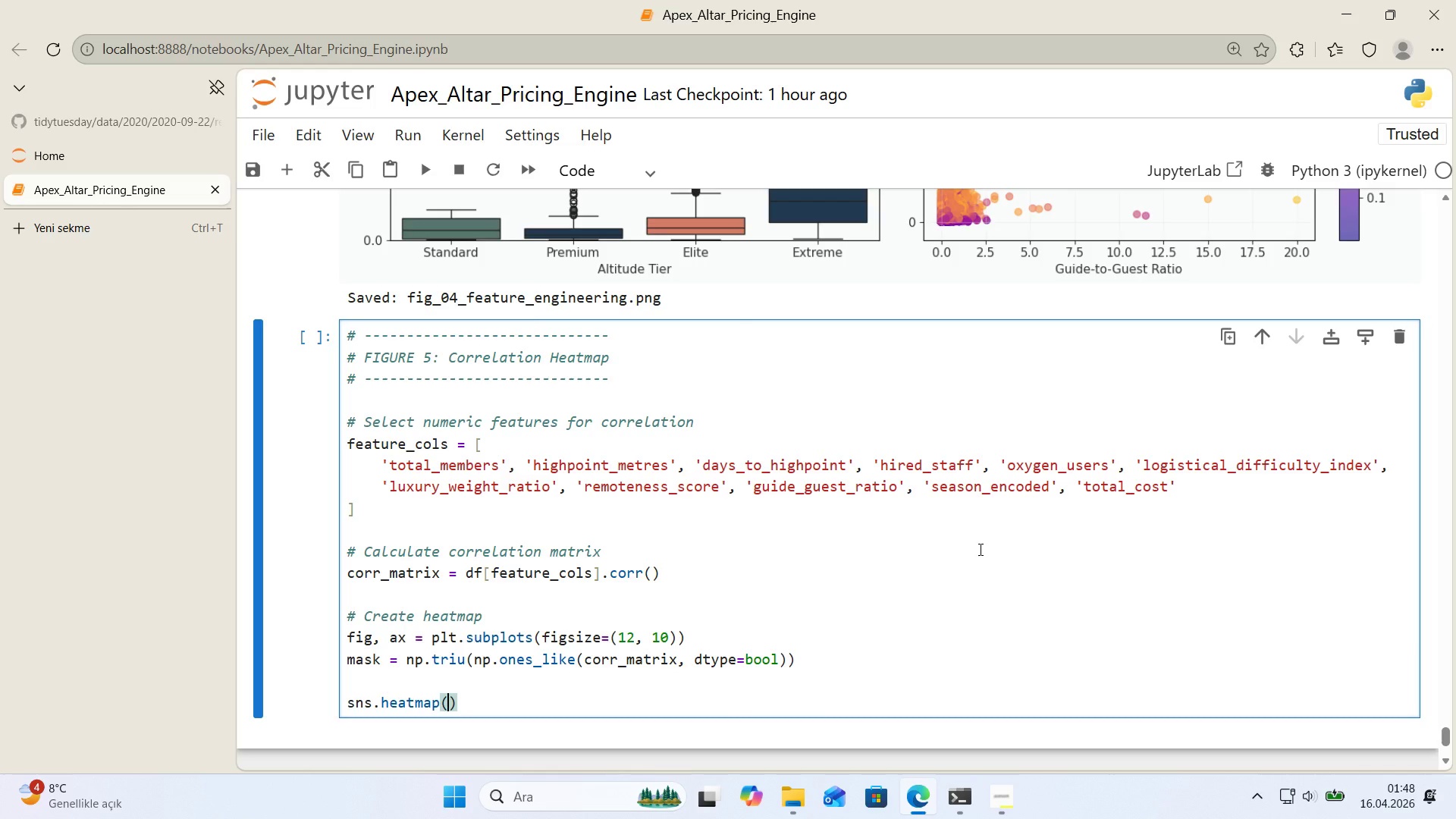 
 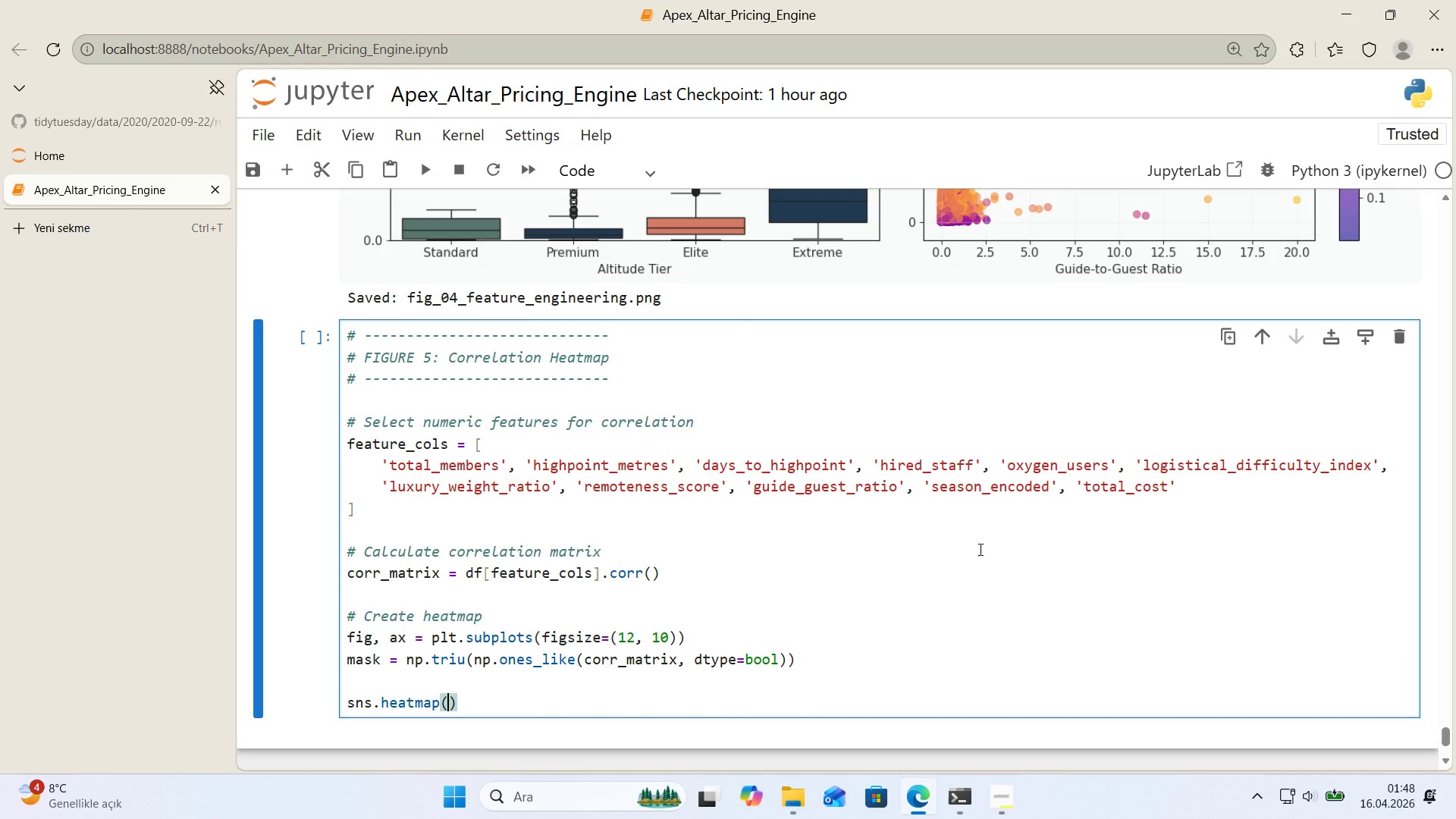 
key(ArrowLeft)
 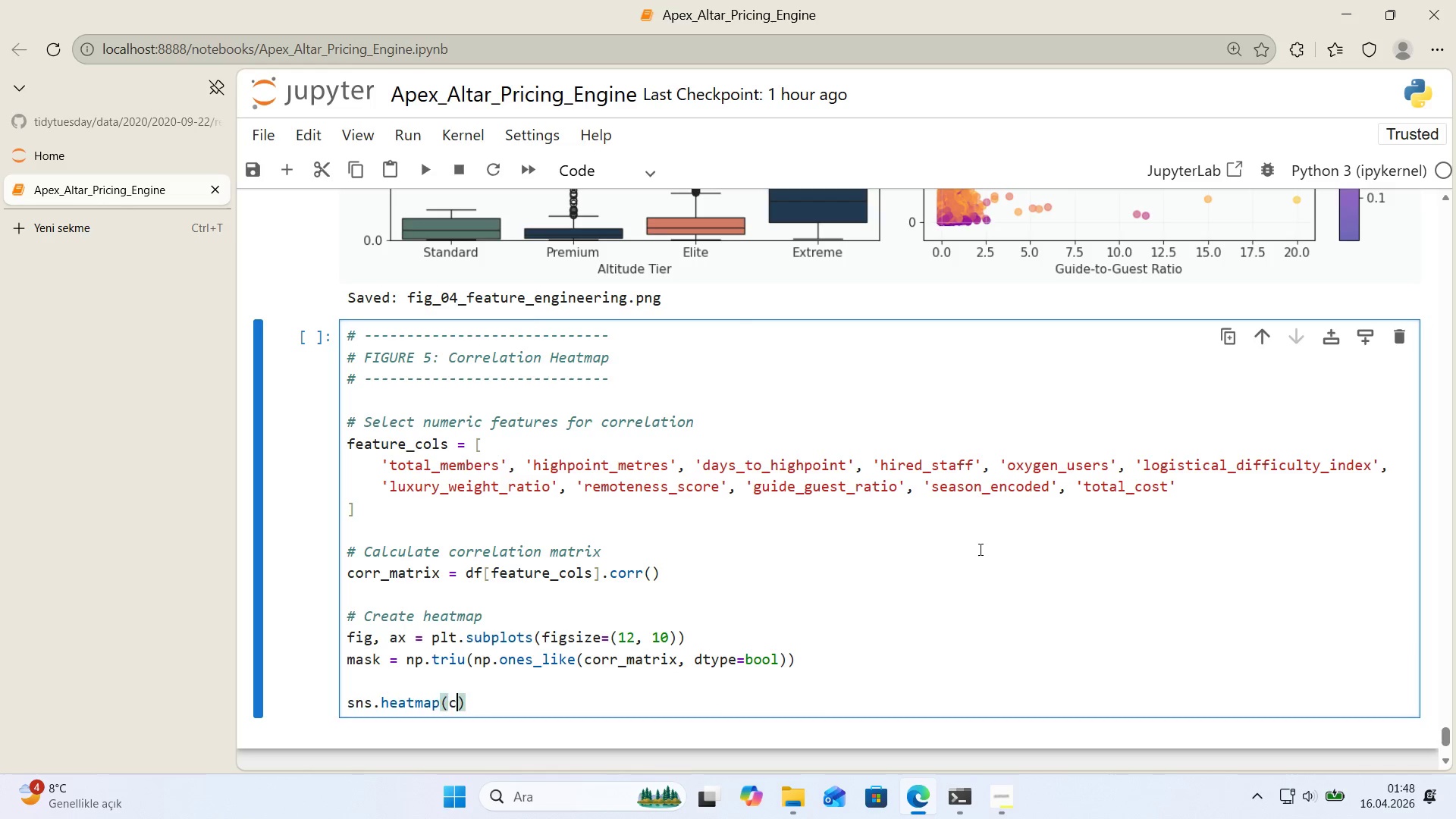 
type(corr_matr'x,)
 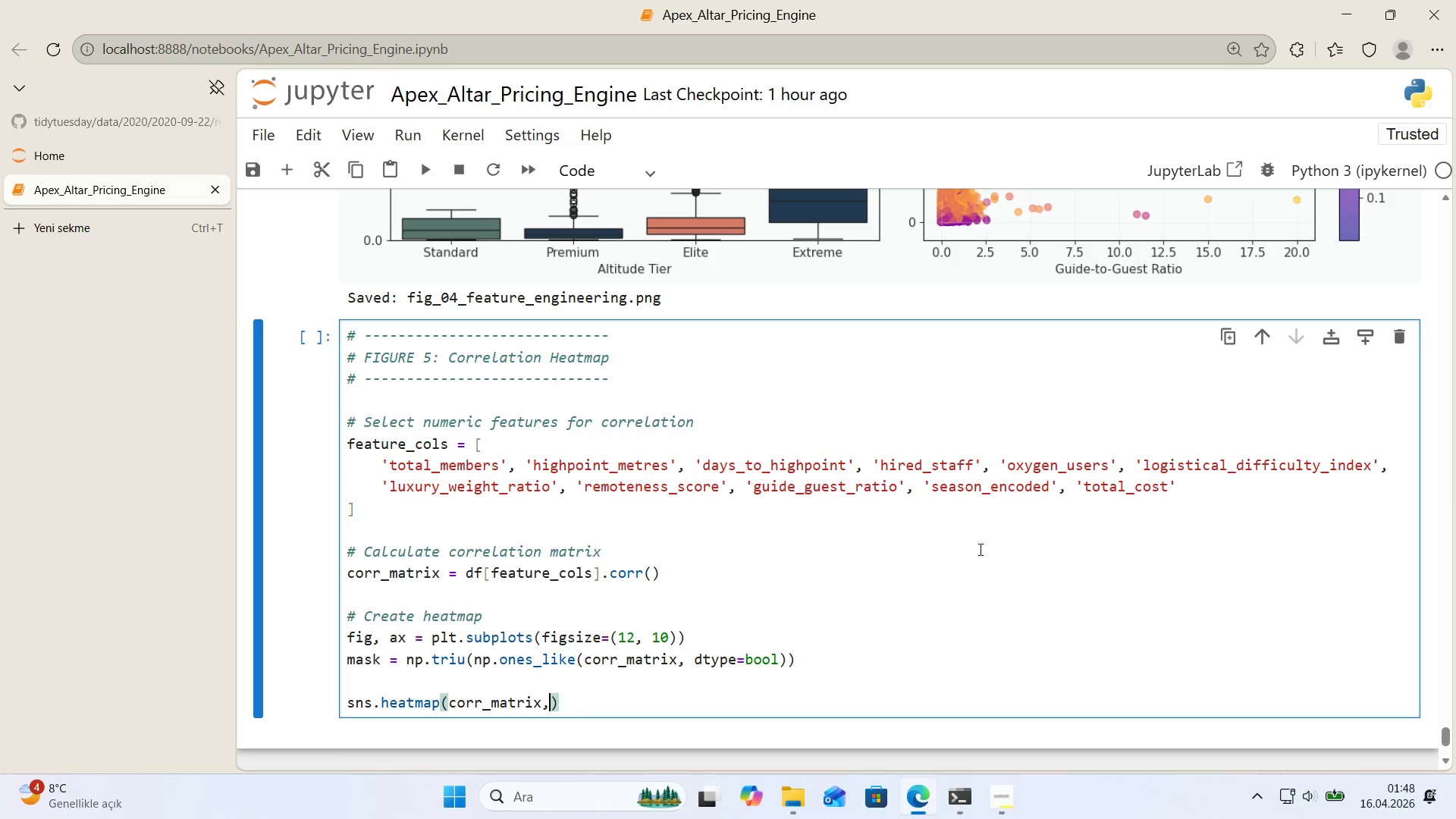 
scroll: coordinate [972, 547], scroll_direction: down, amount: 1.0
 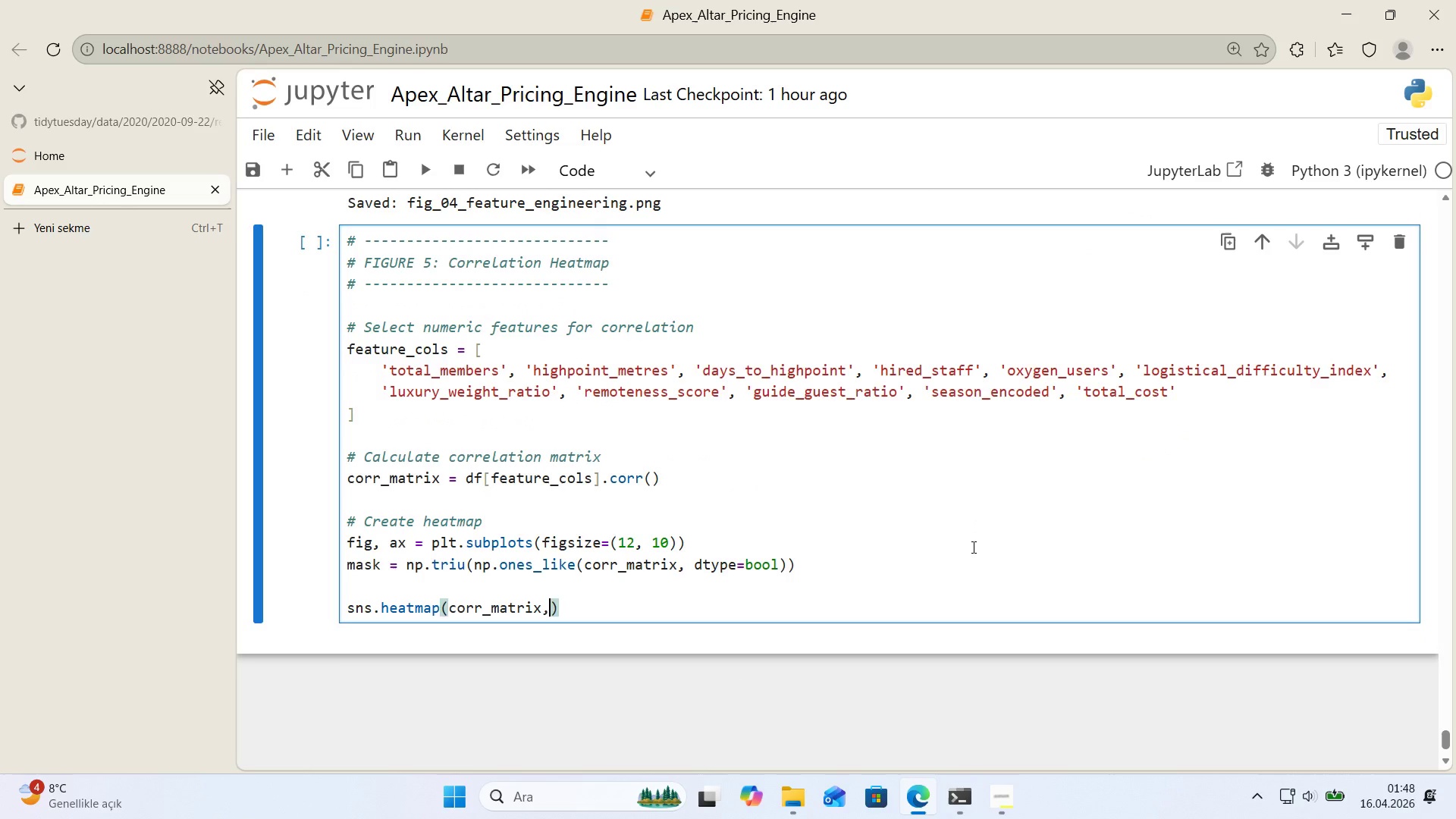 
type( mask)mask, annot)True, fmt)@@)
 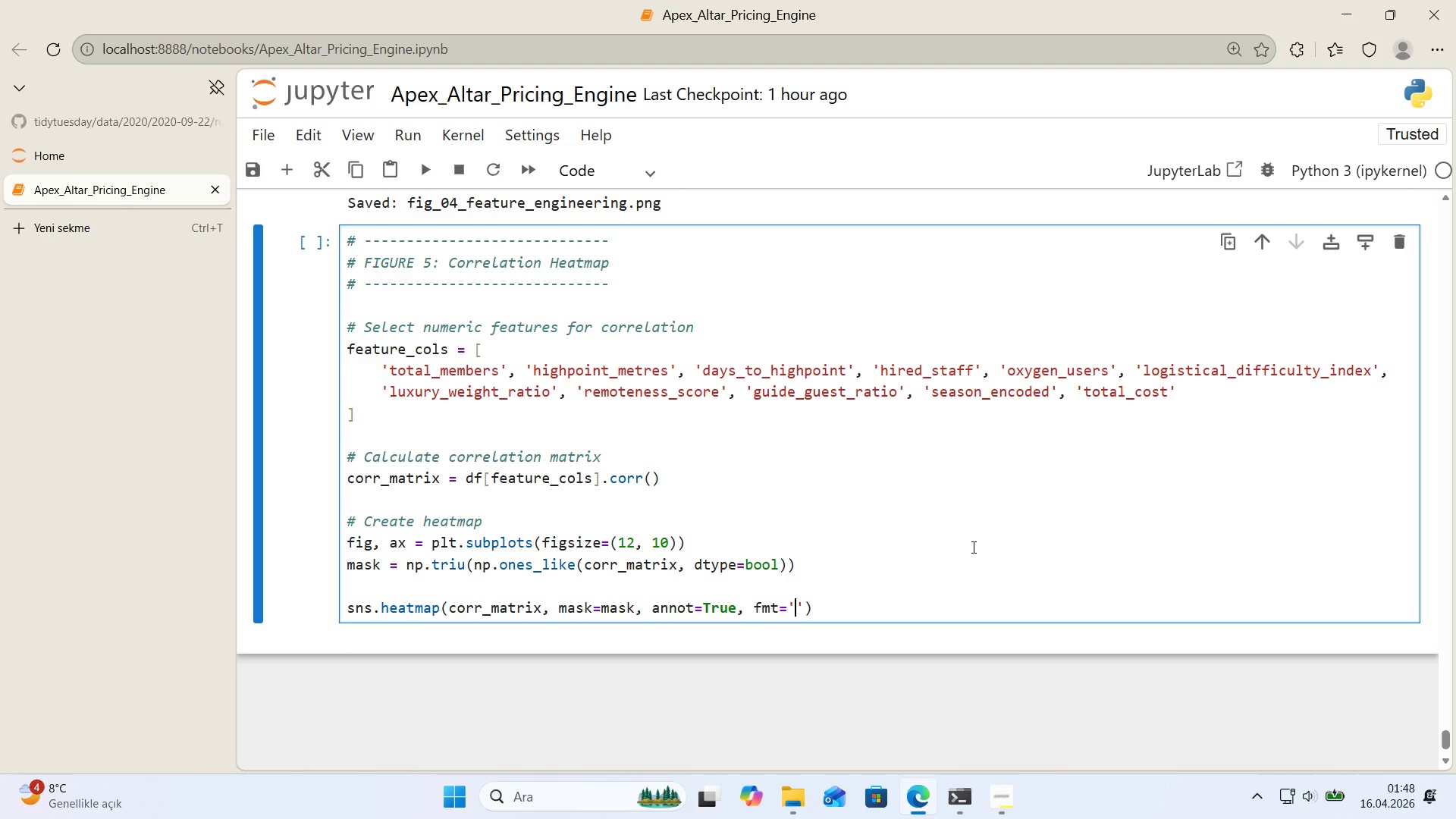 
 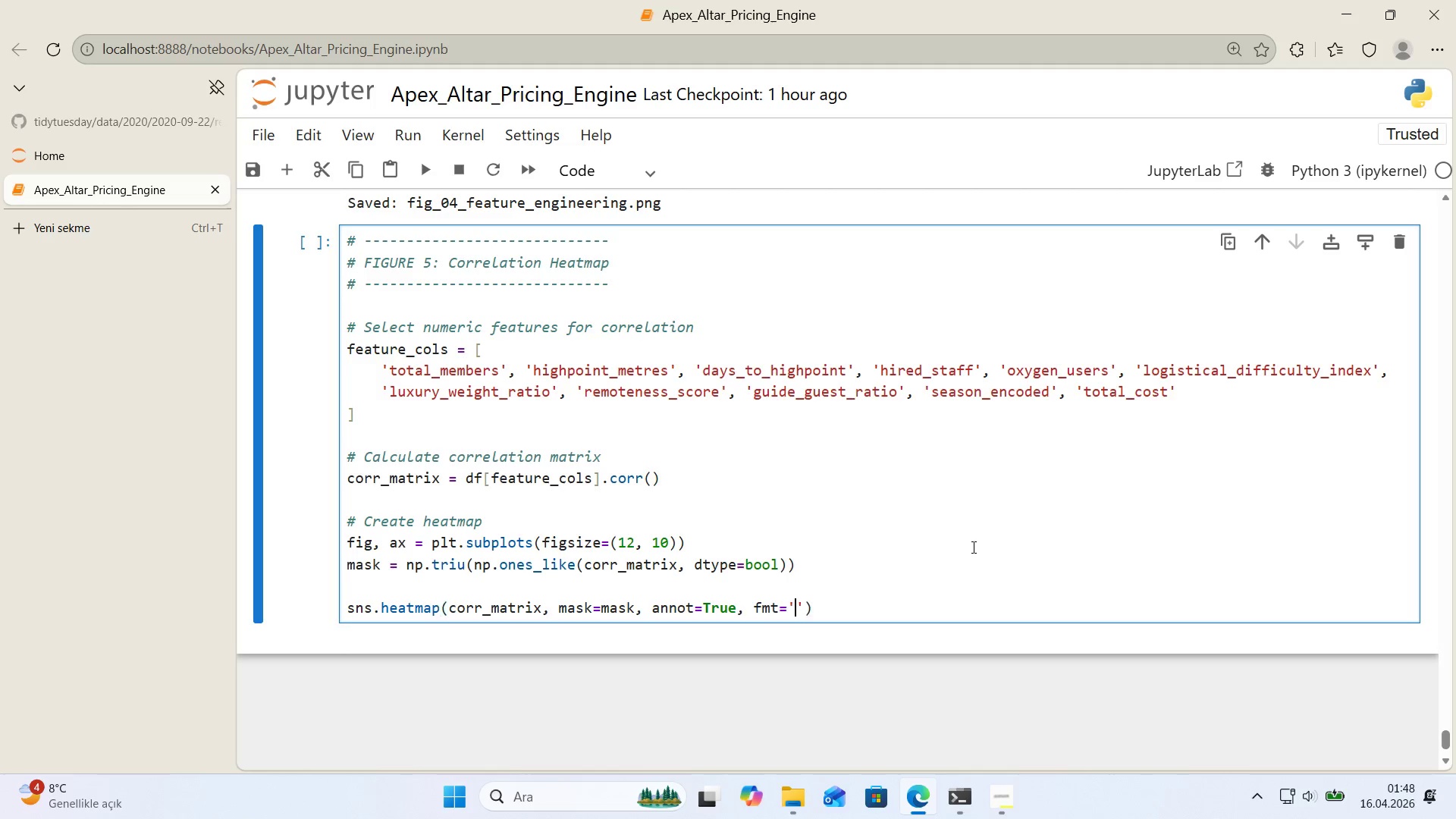 
key(ArrowLeft)
 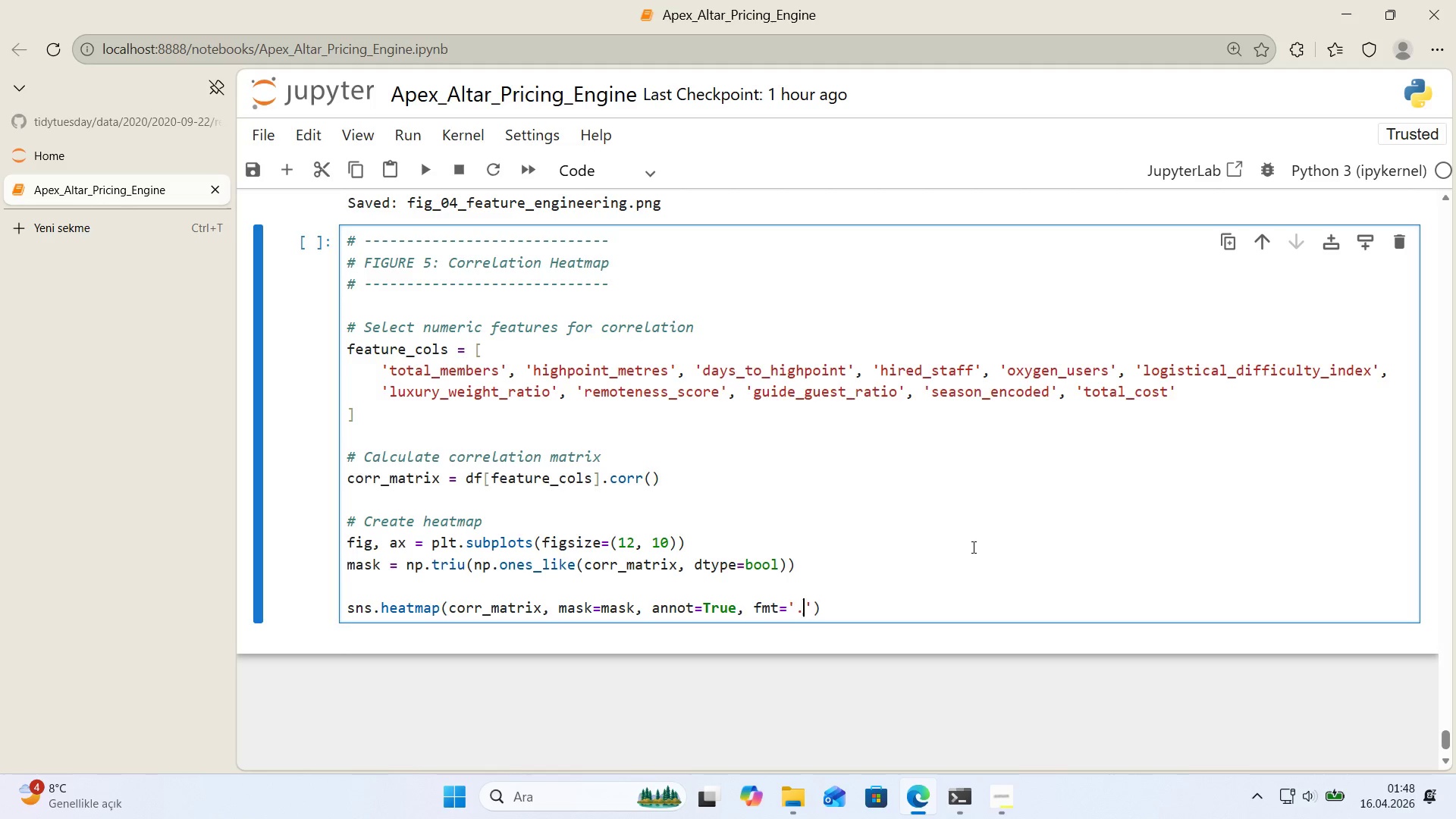 
type(.2f)
 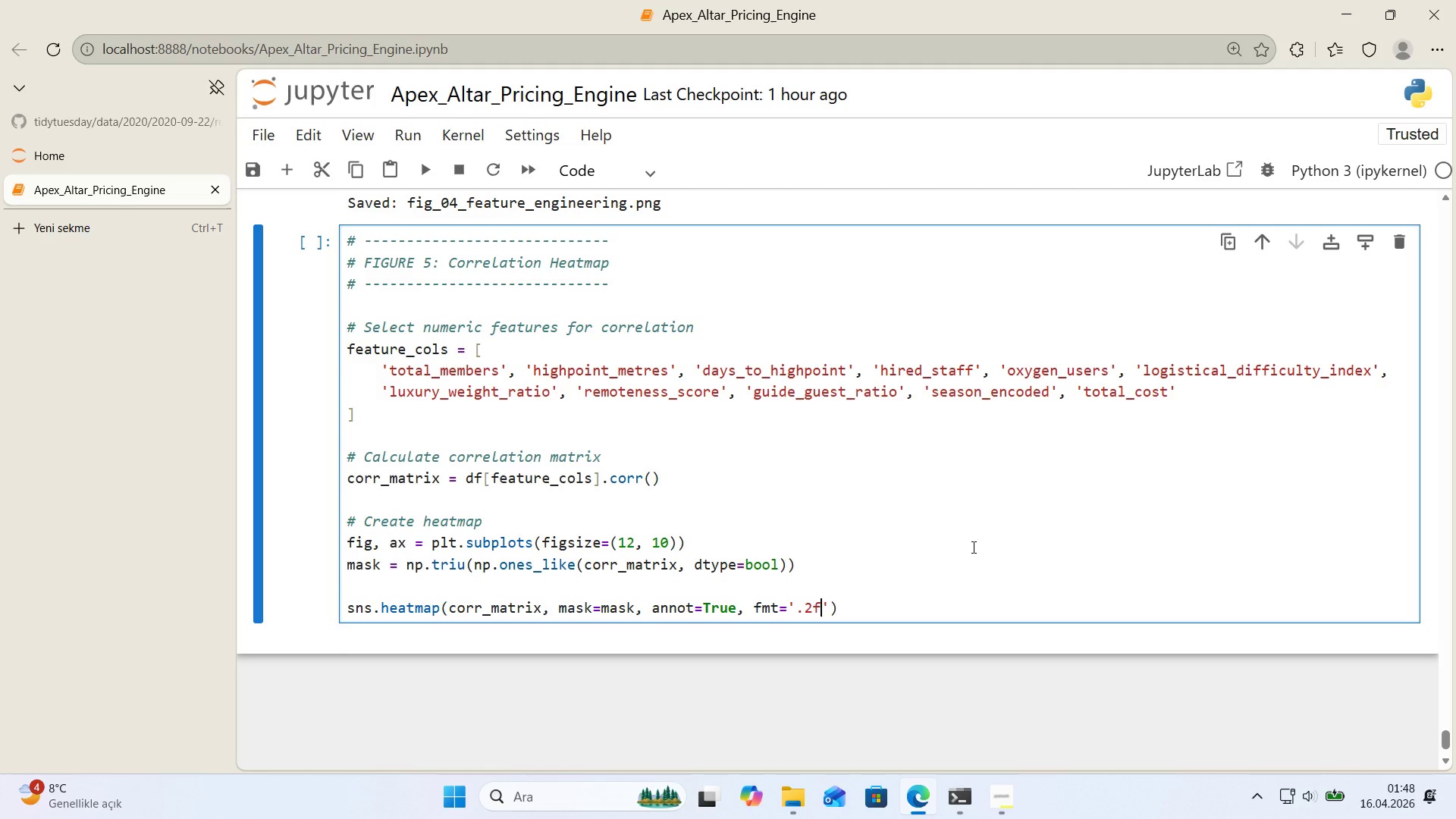 
key(ArrowRight)
 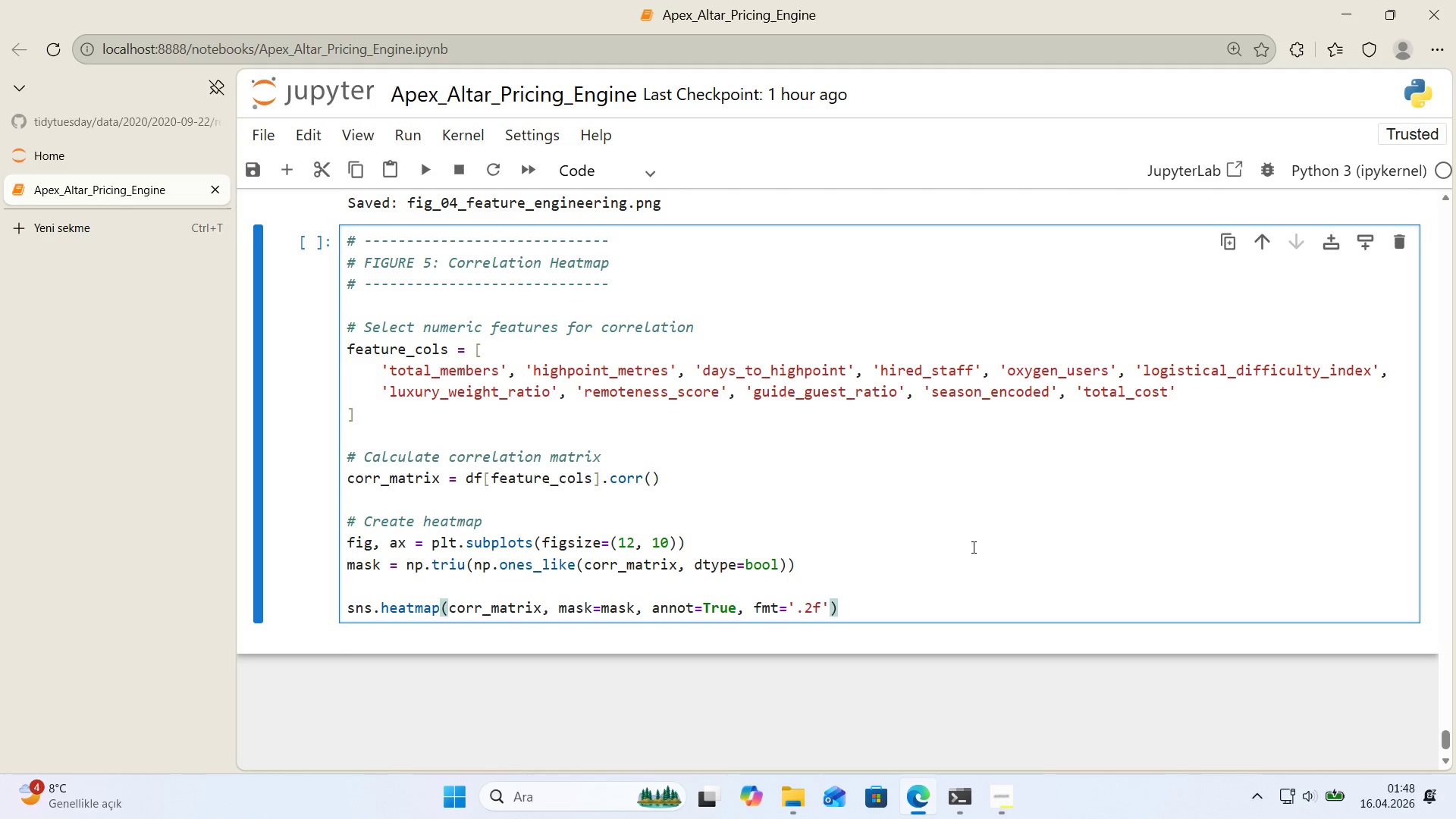 
key(Comma)
 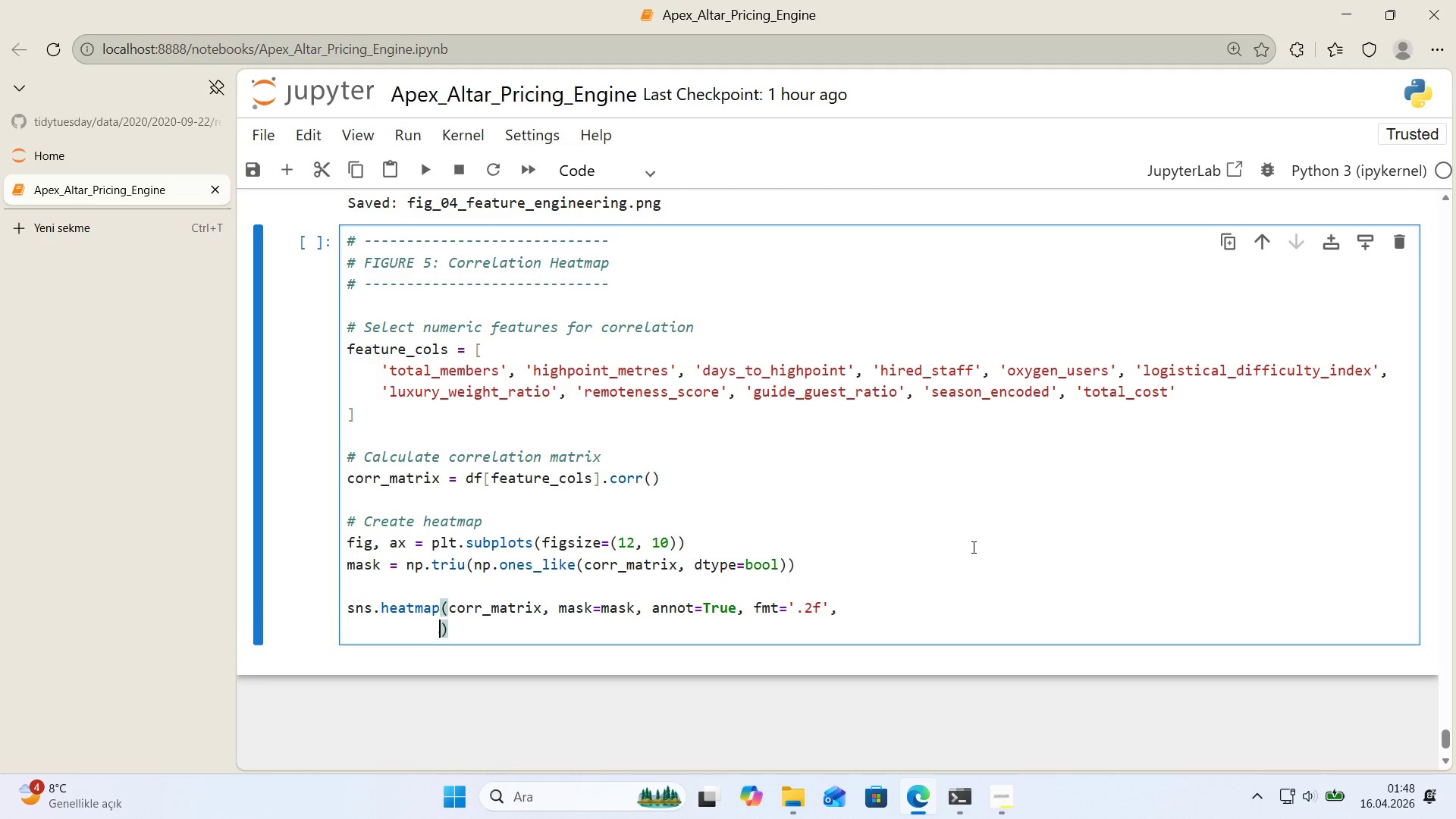 
key(Enter)
 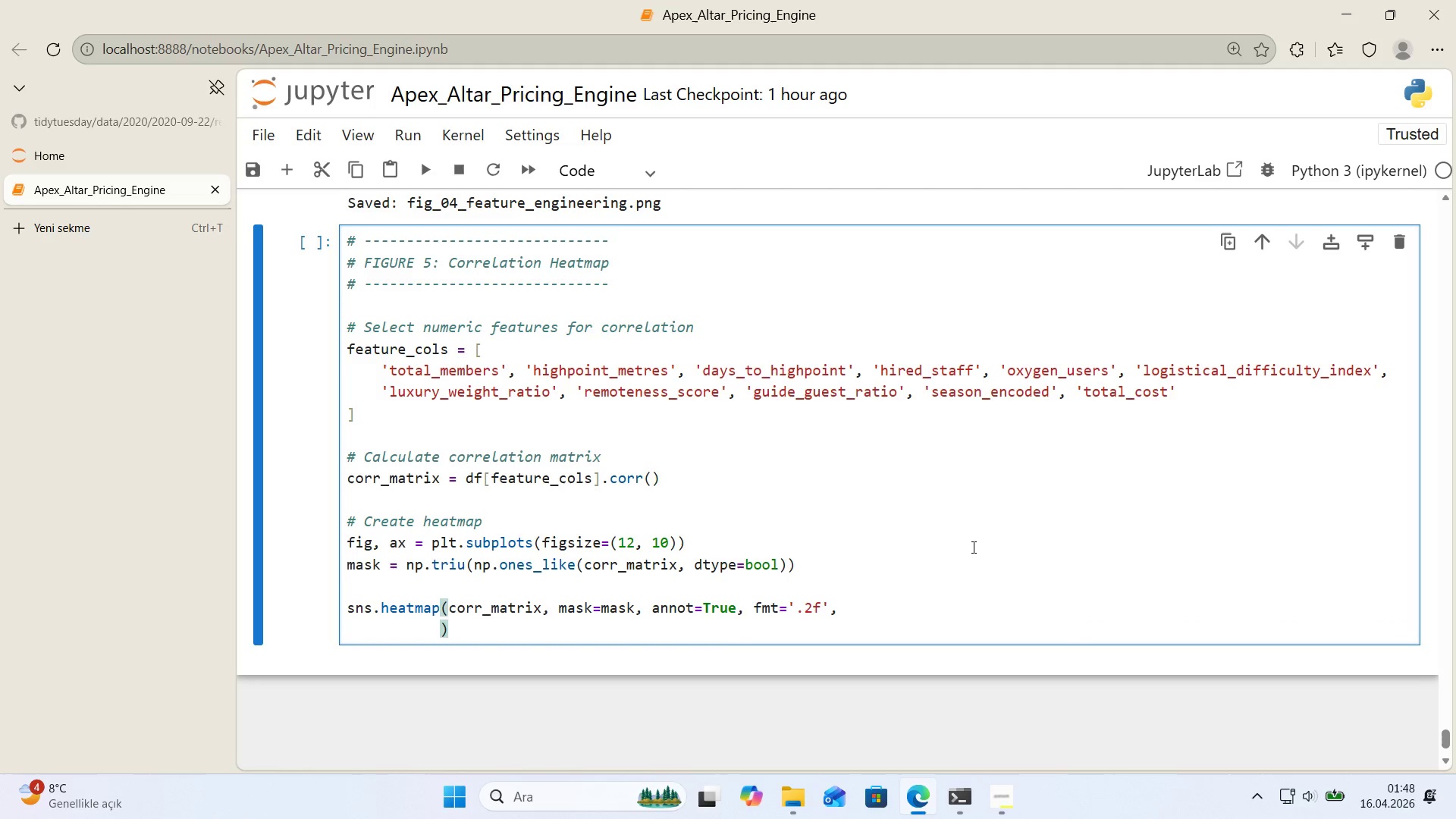 
type(cmap)@@)
 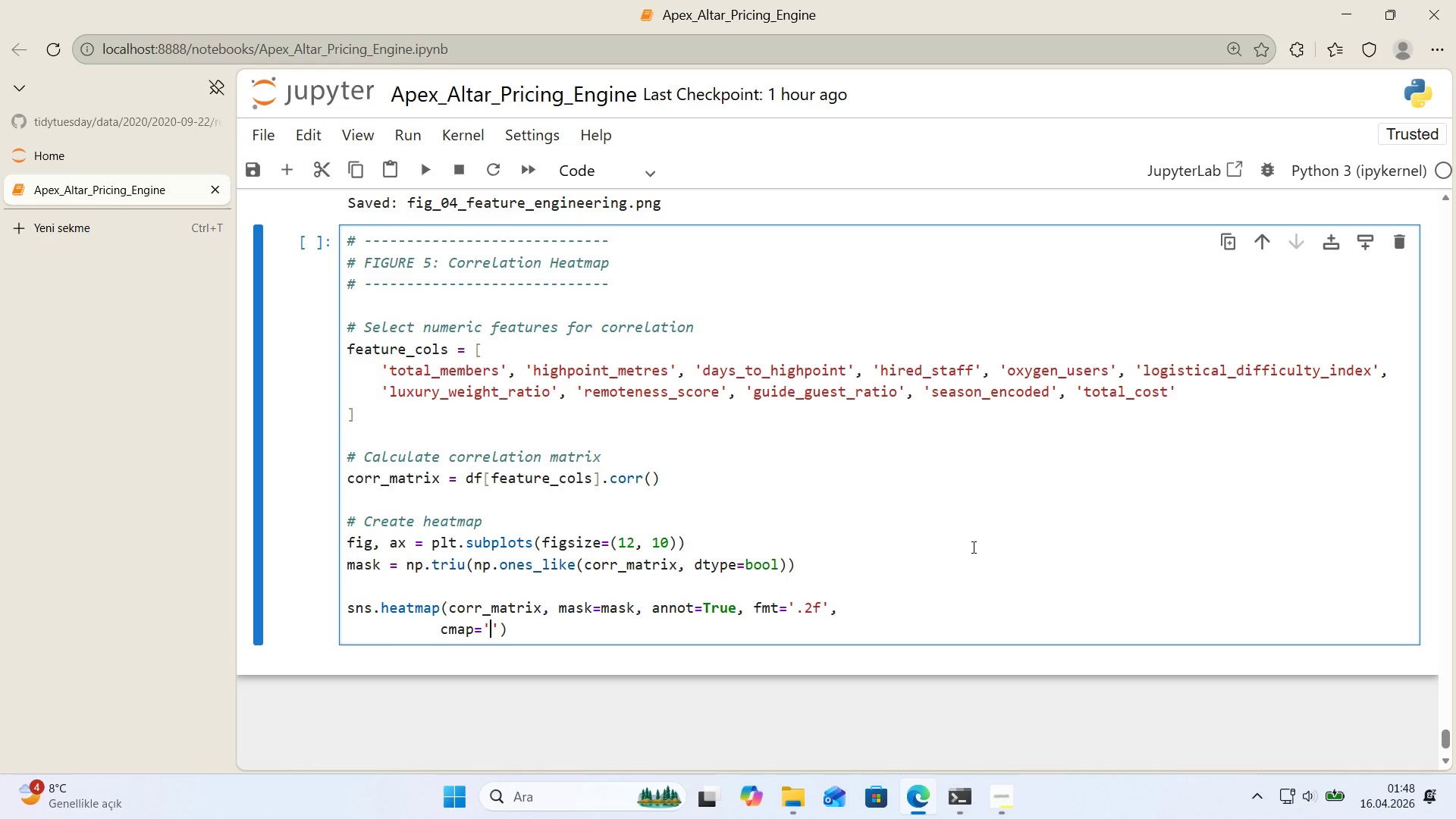 
 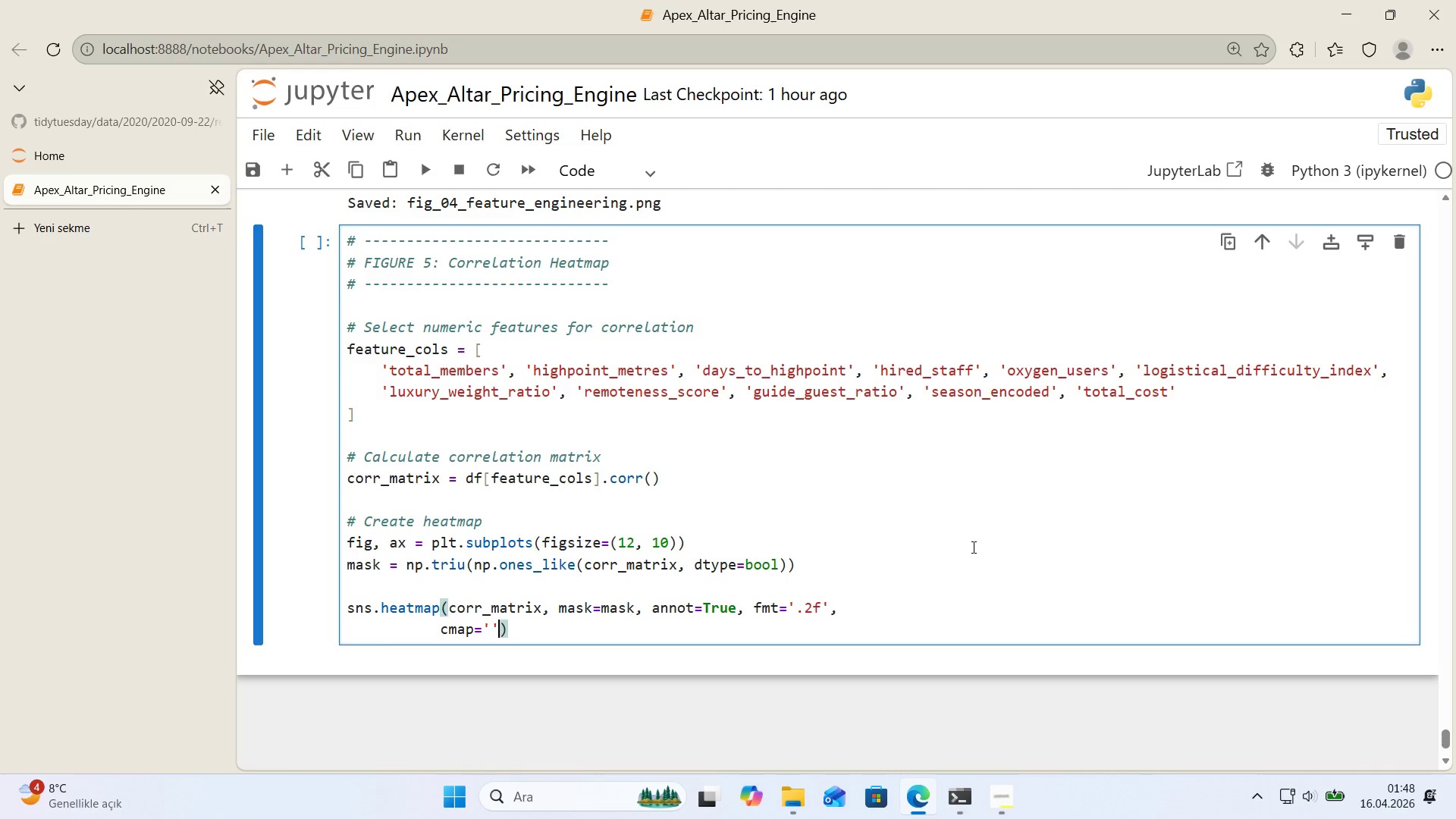 
key(ArrowLeft)
 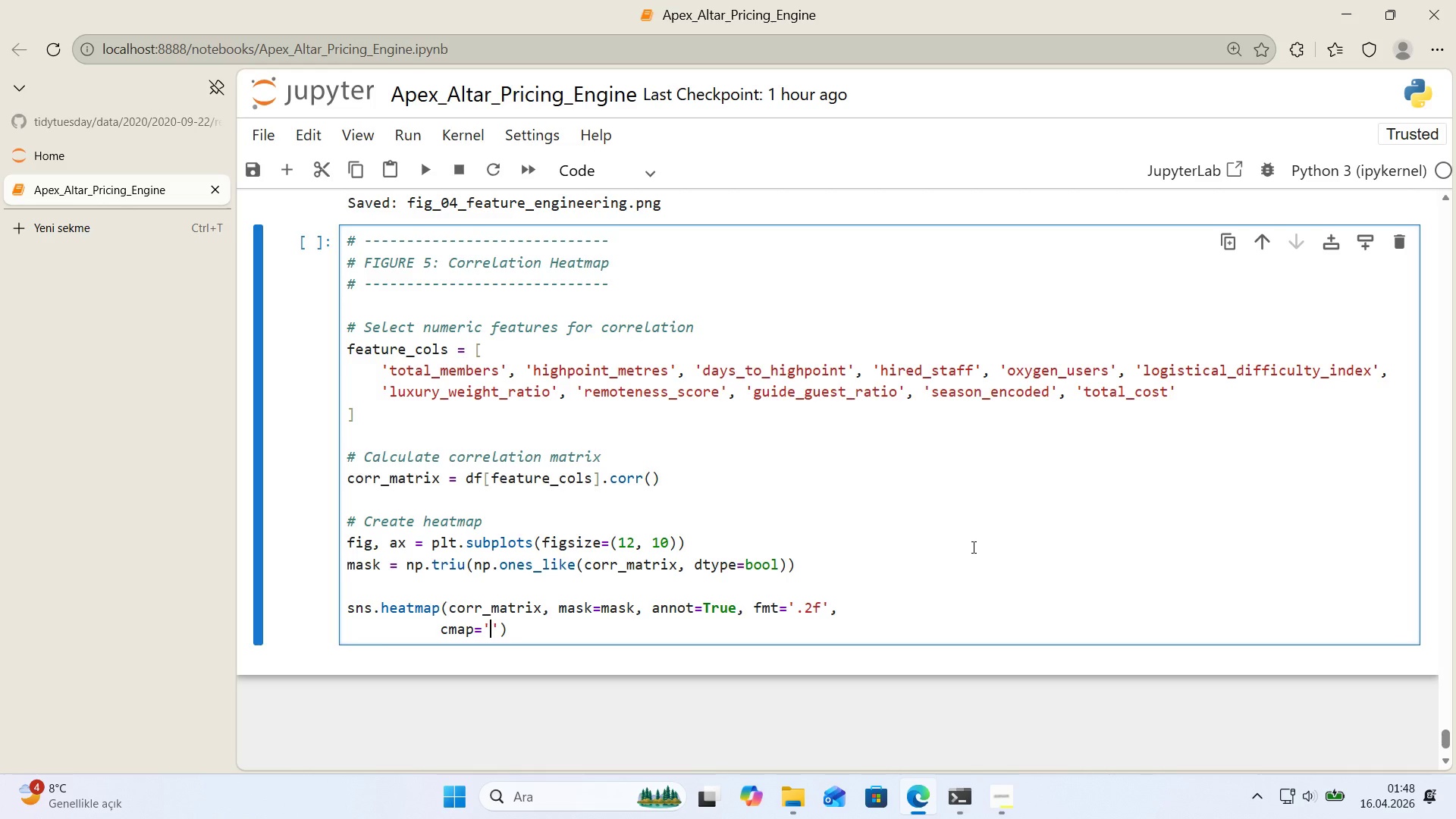 
key(CapsLock)
 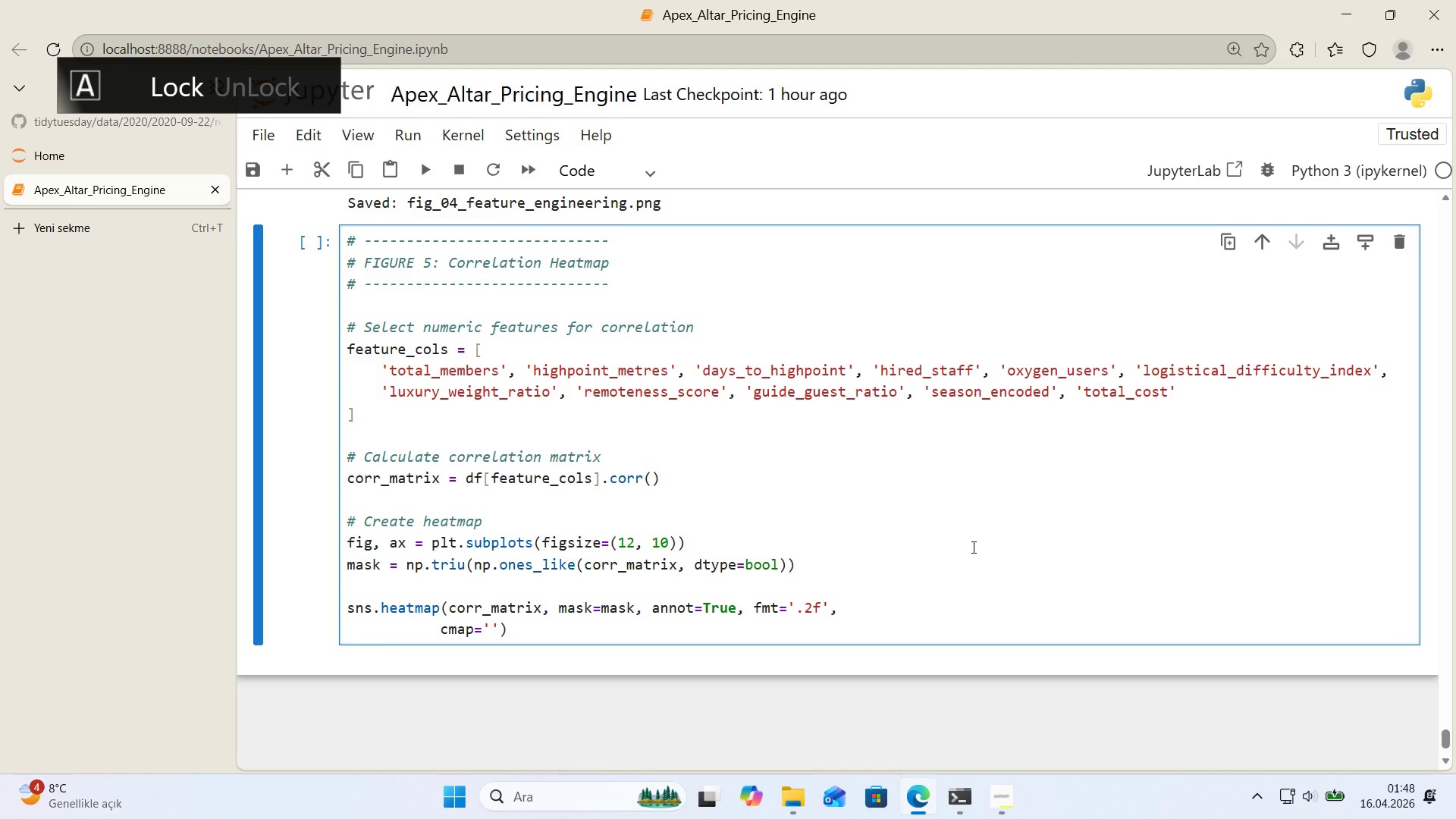 
key(R)
 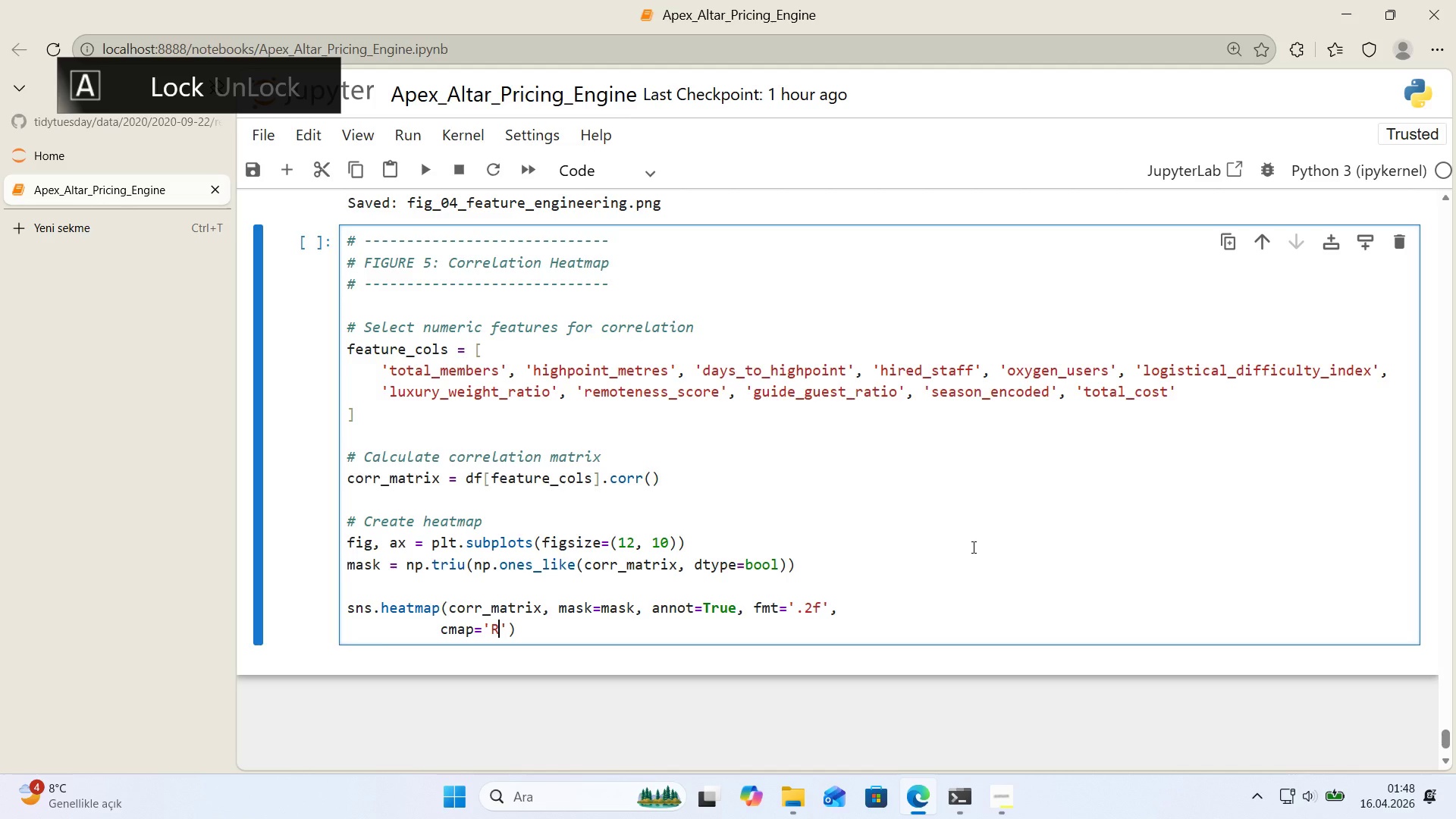 
key(CapsLock)
 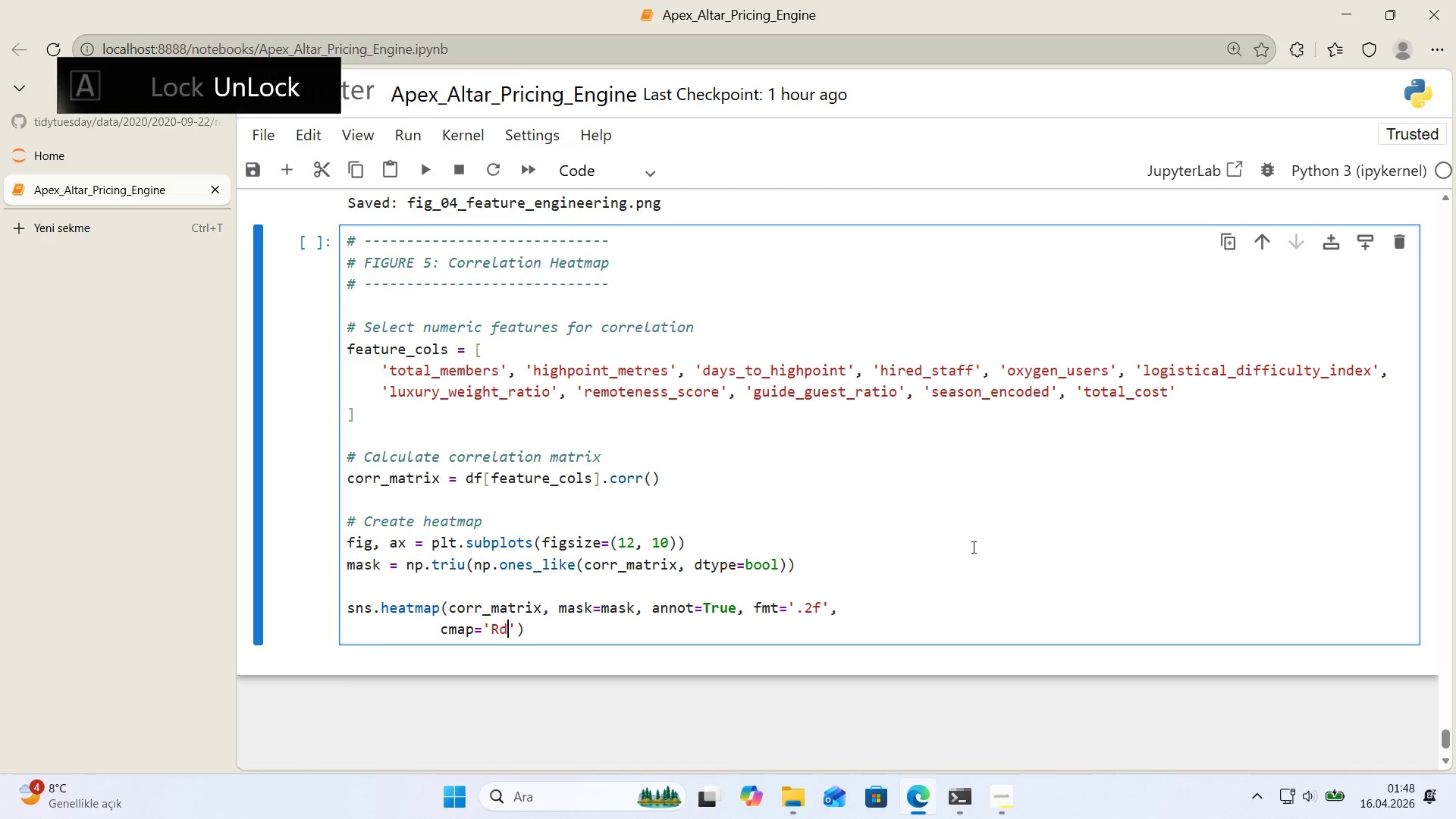 
key(D)
 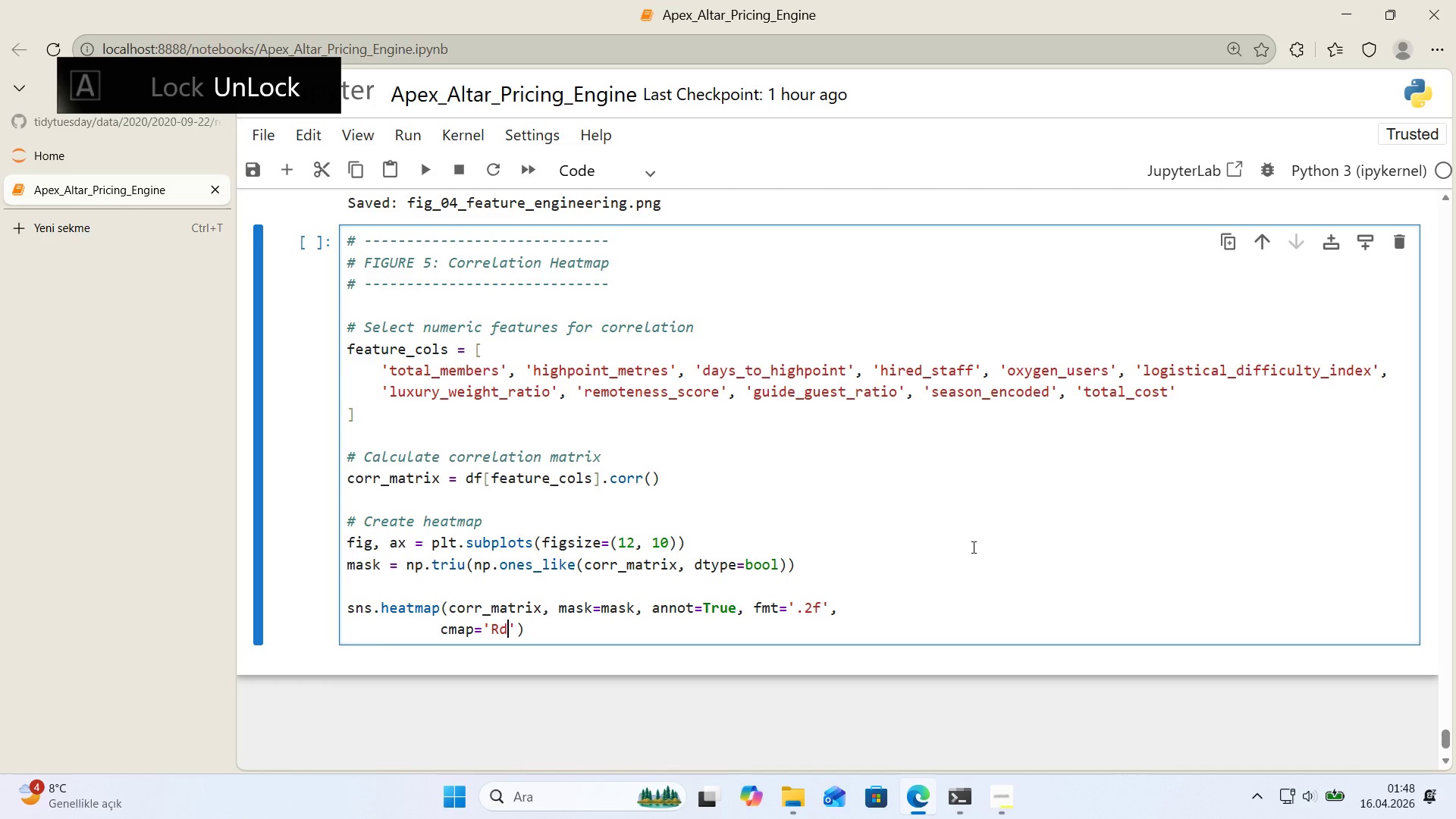 
key(CapsLock)
 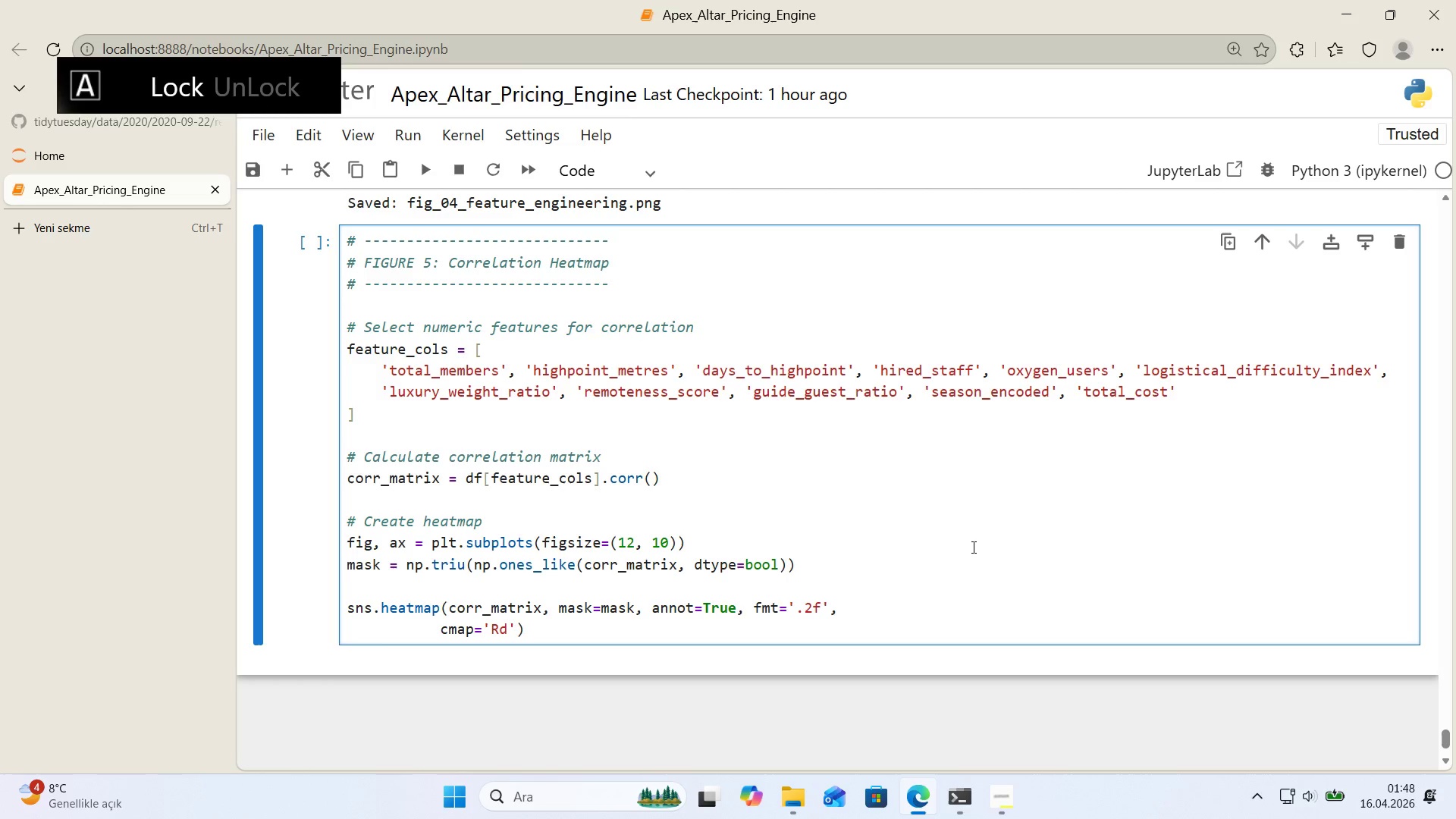 
key(B)
 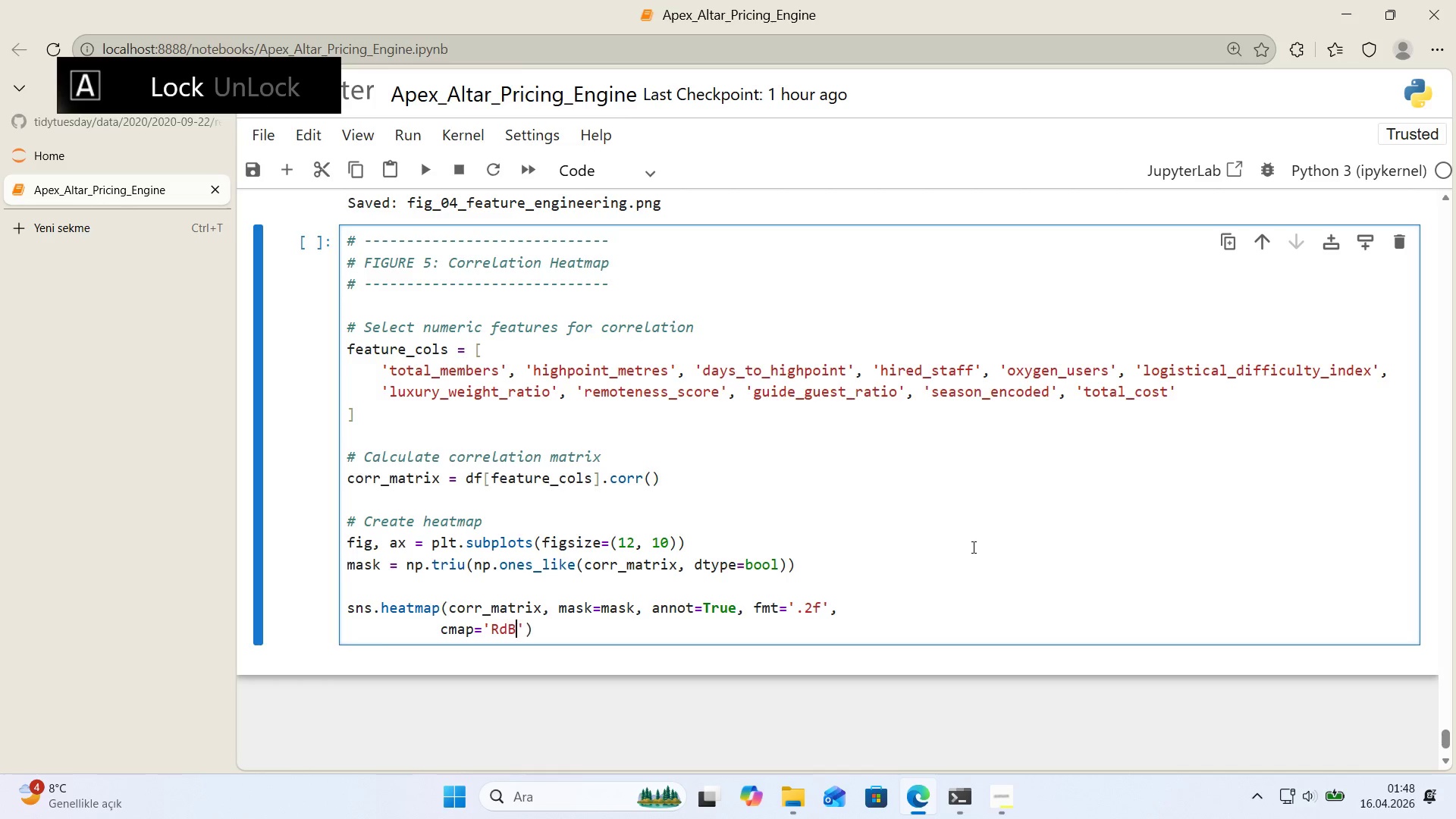 
key(CapsLock)
 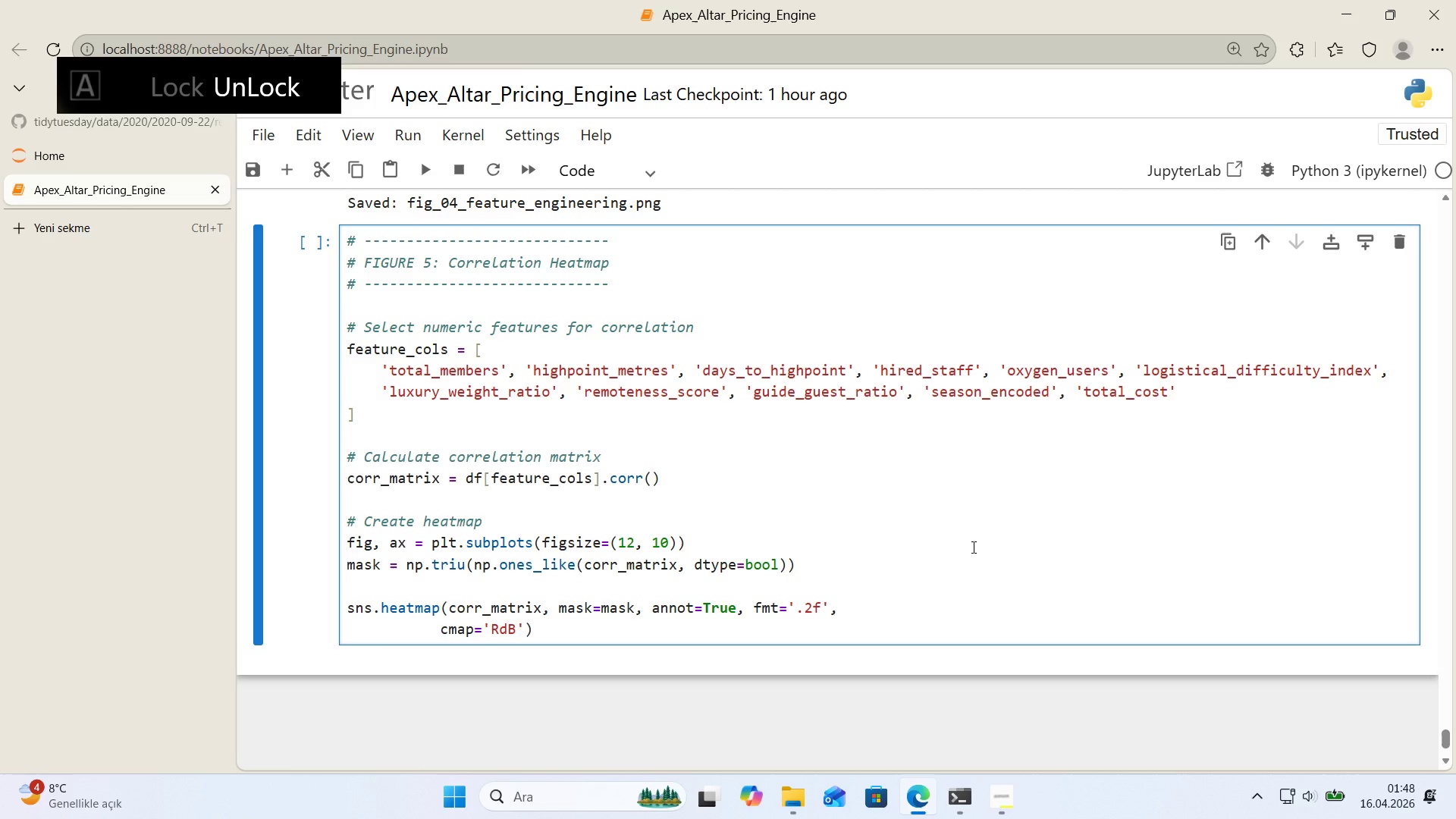 
key(U)
 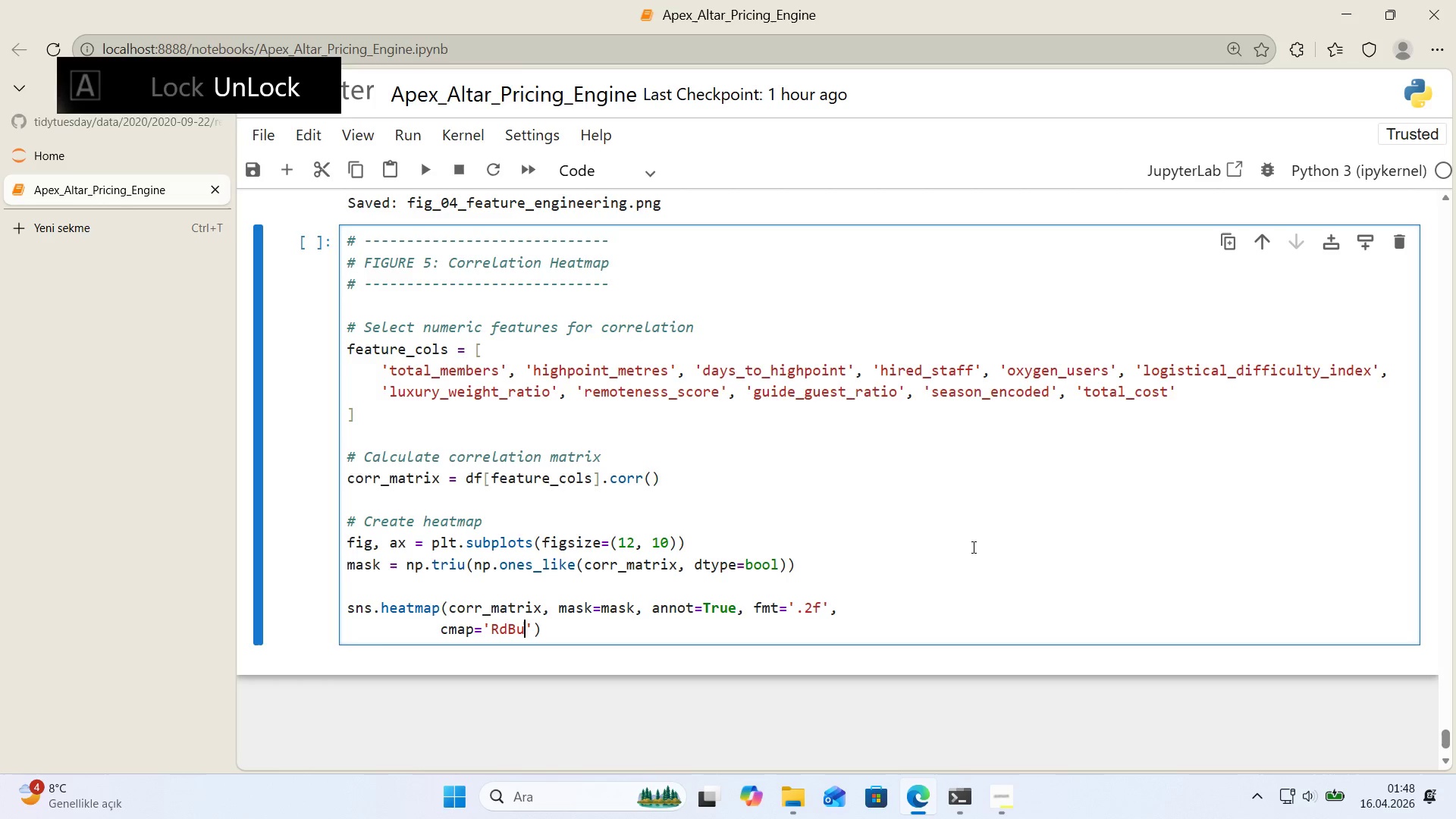 
key(Shift+Minus)
 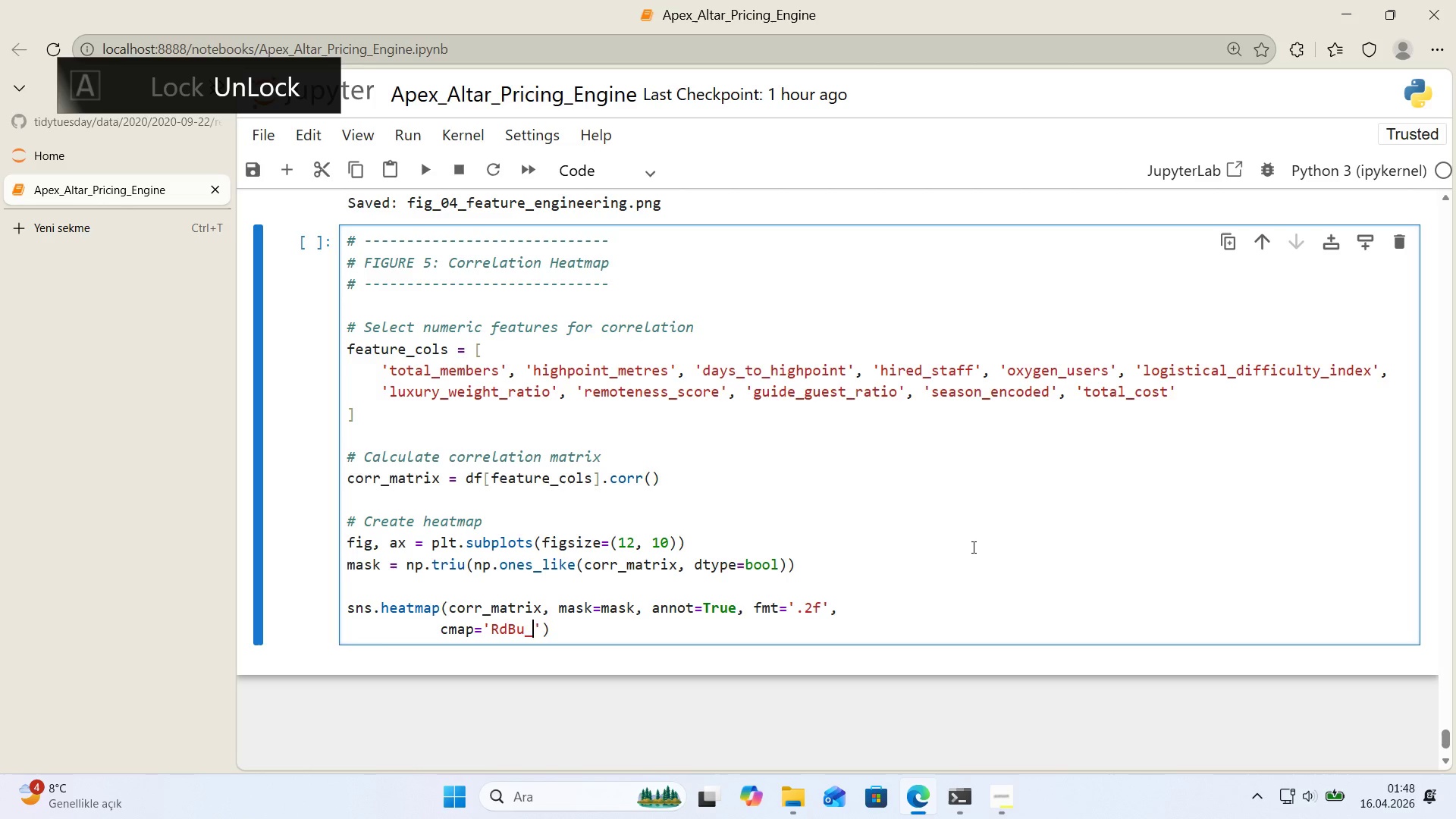 
key(Shift+R)
 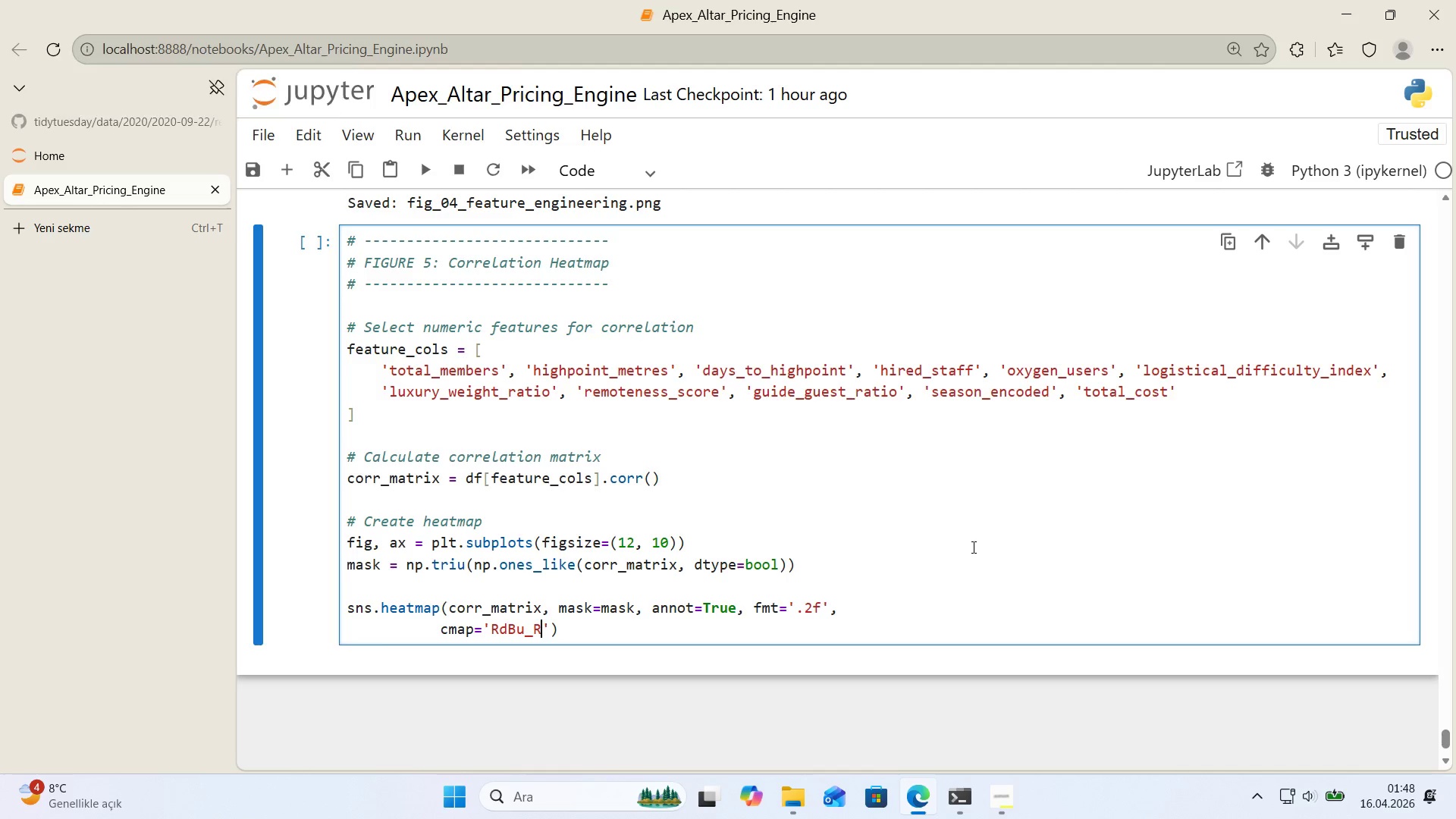 
key(CapsLock)
 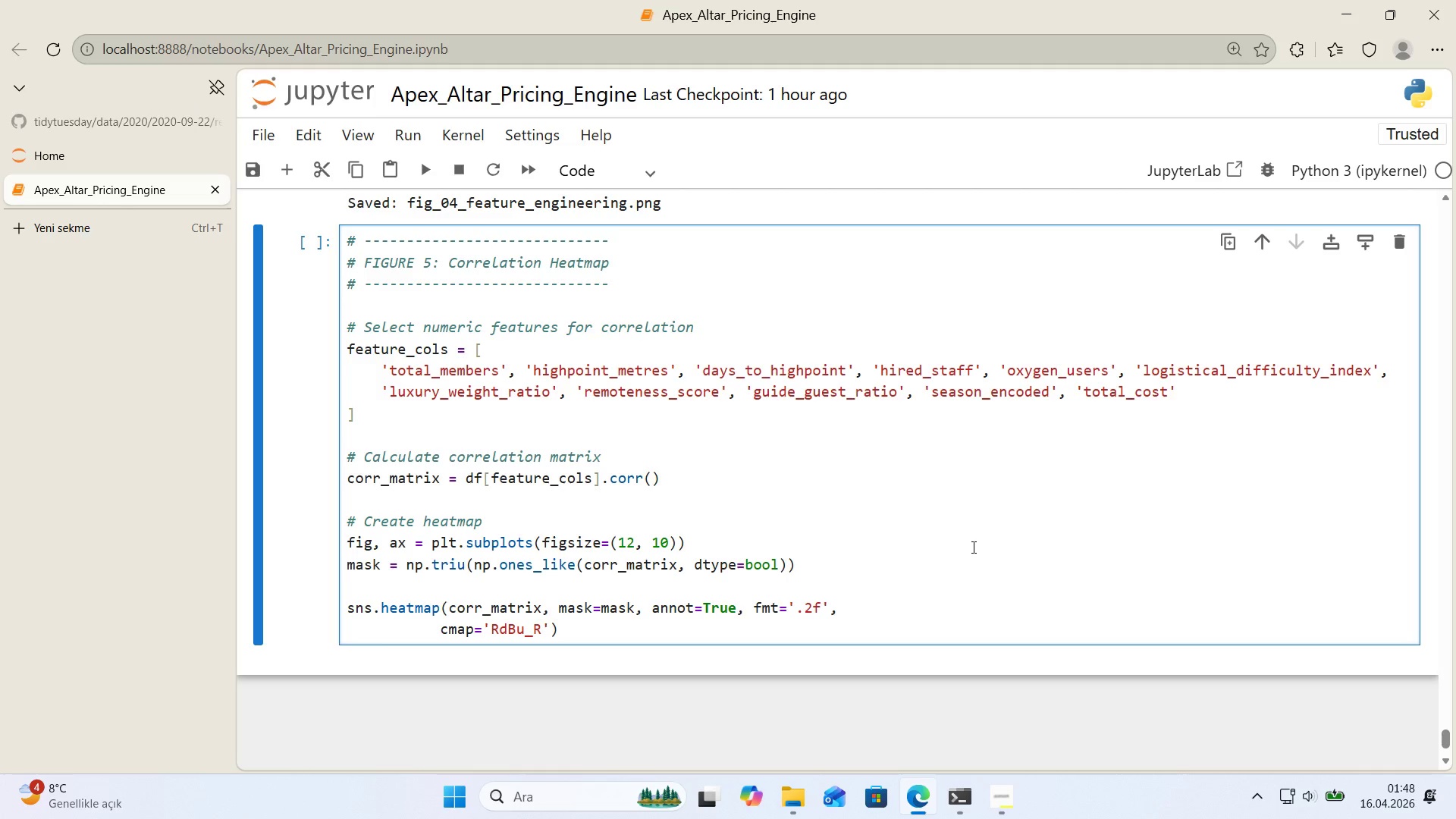 
key(Backspace)
 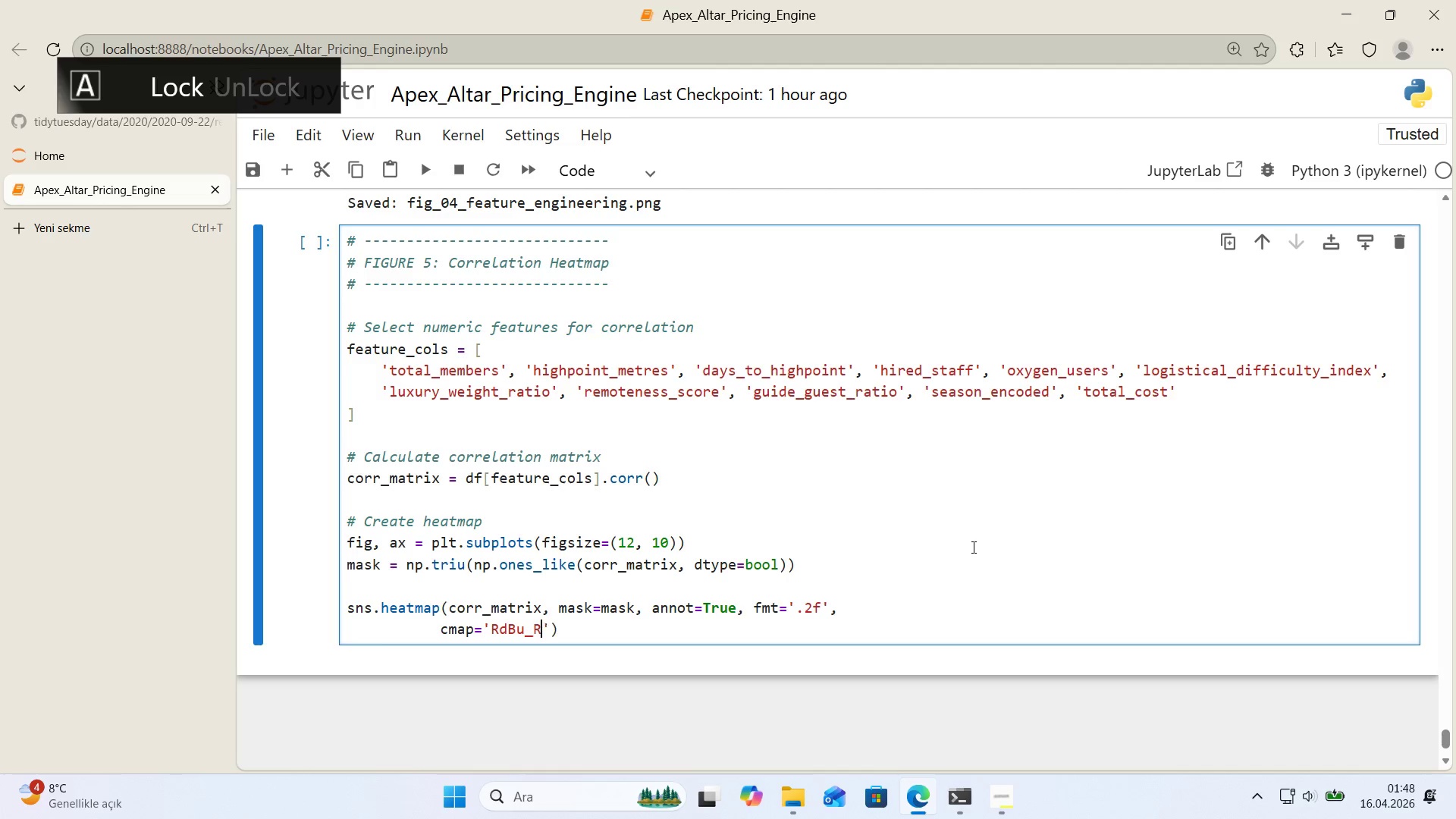 
key(R)
 